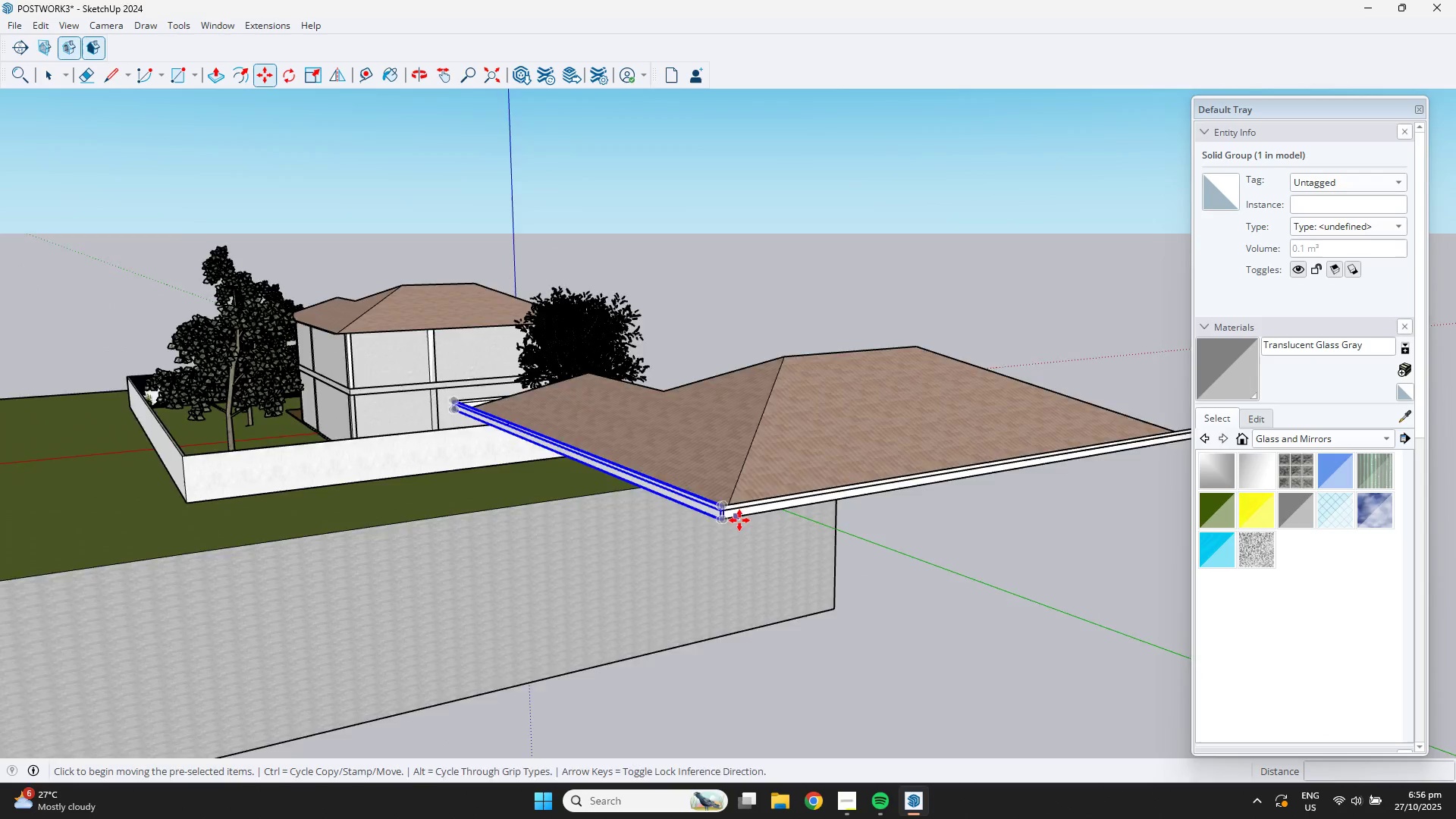 
scroll: coordinate [676, 500], scroll_direction: up, amount: 2.0
 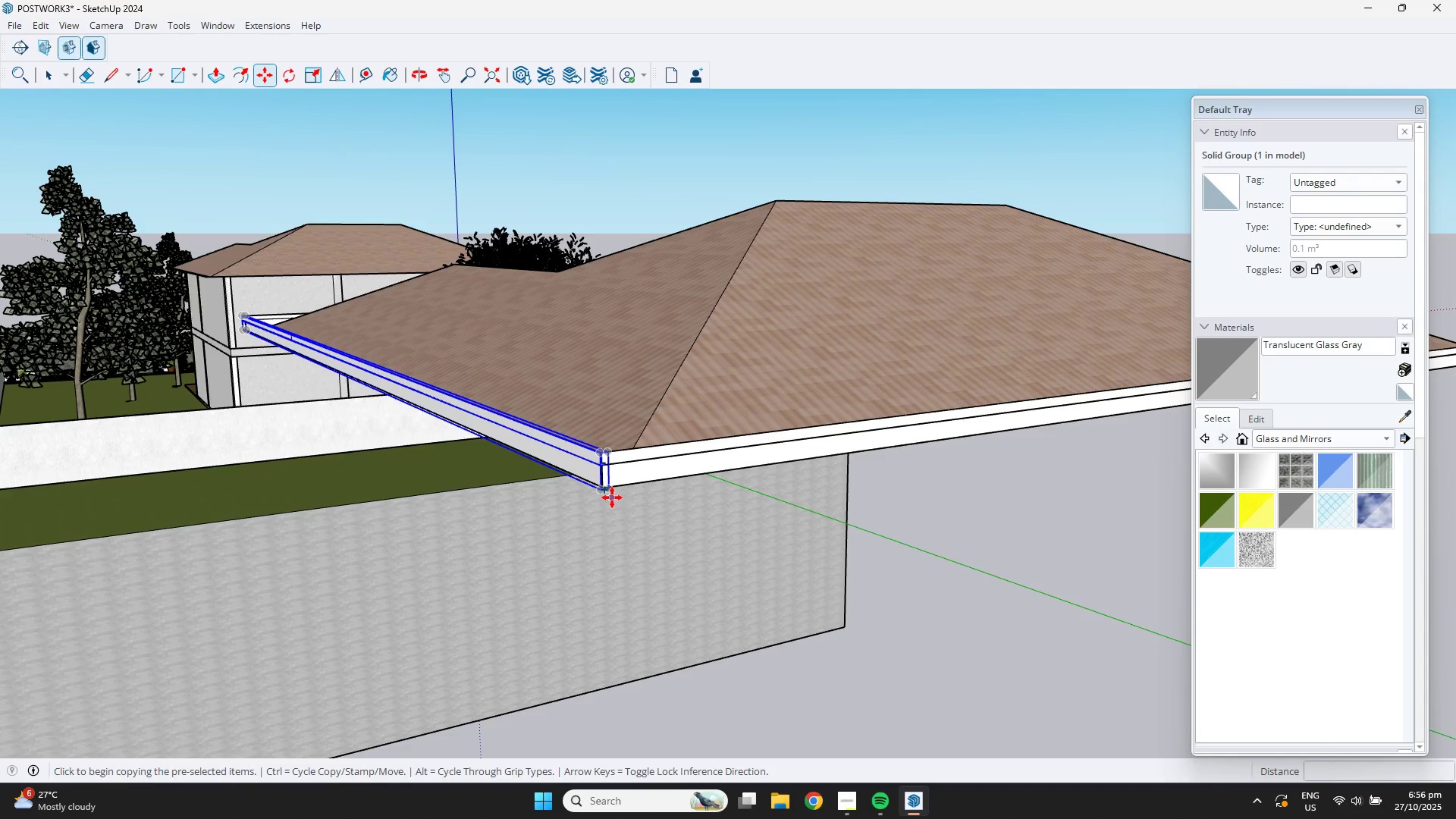 
left_click([612, 497])
 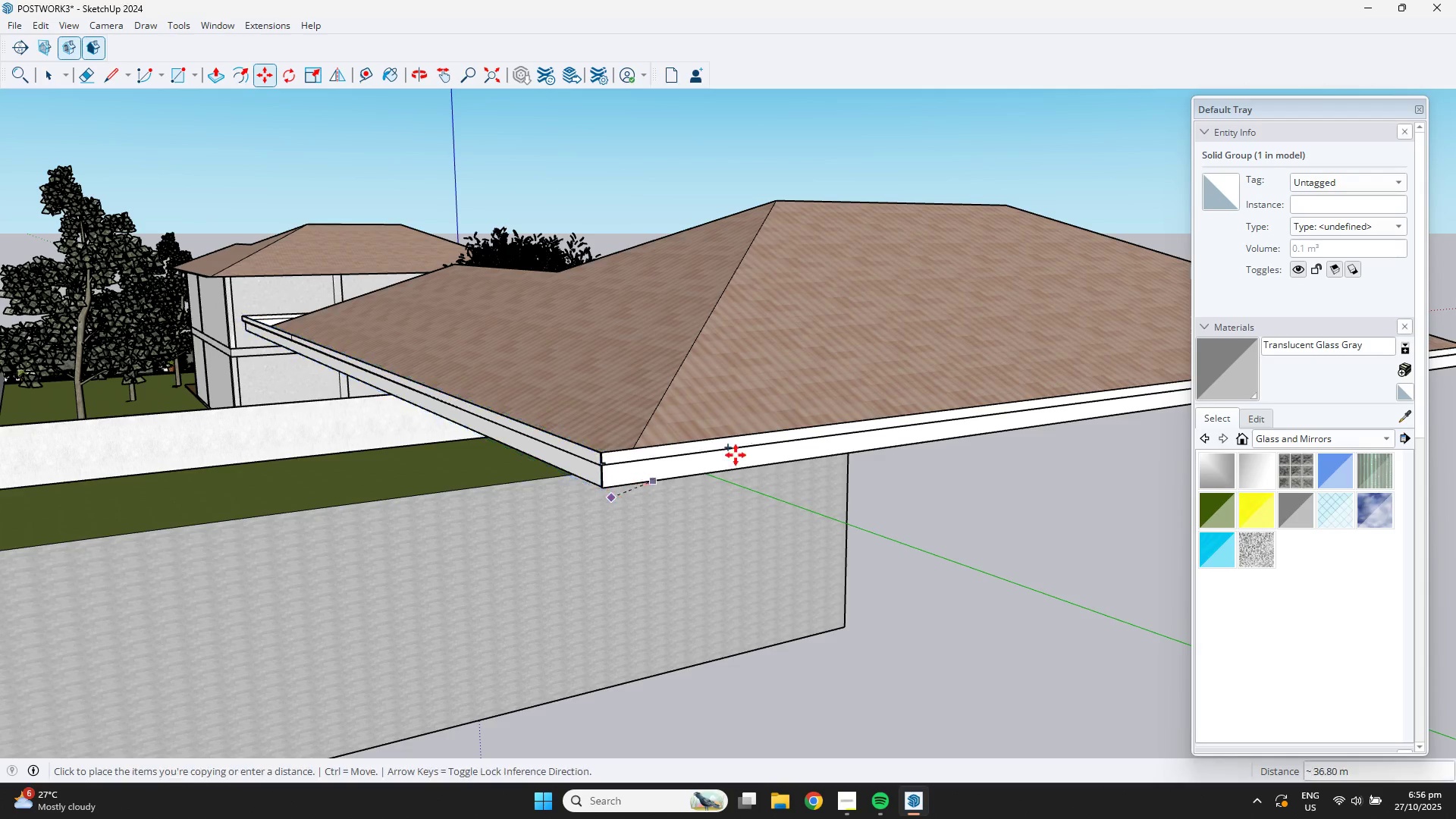 
scroll: coordinate [867, 403], scroll_direction: down, amount: 4.0
 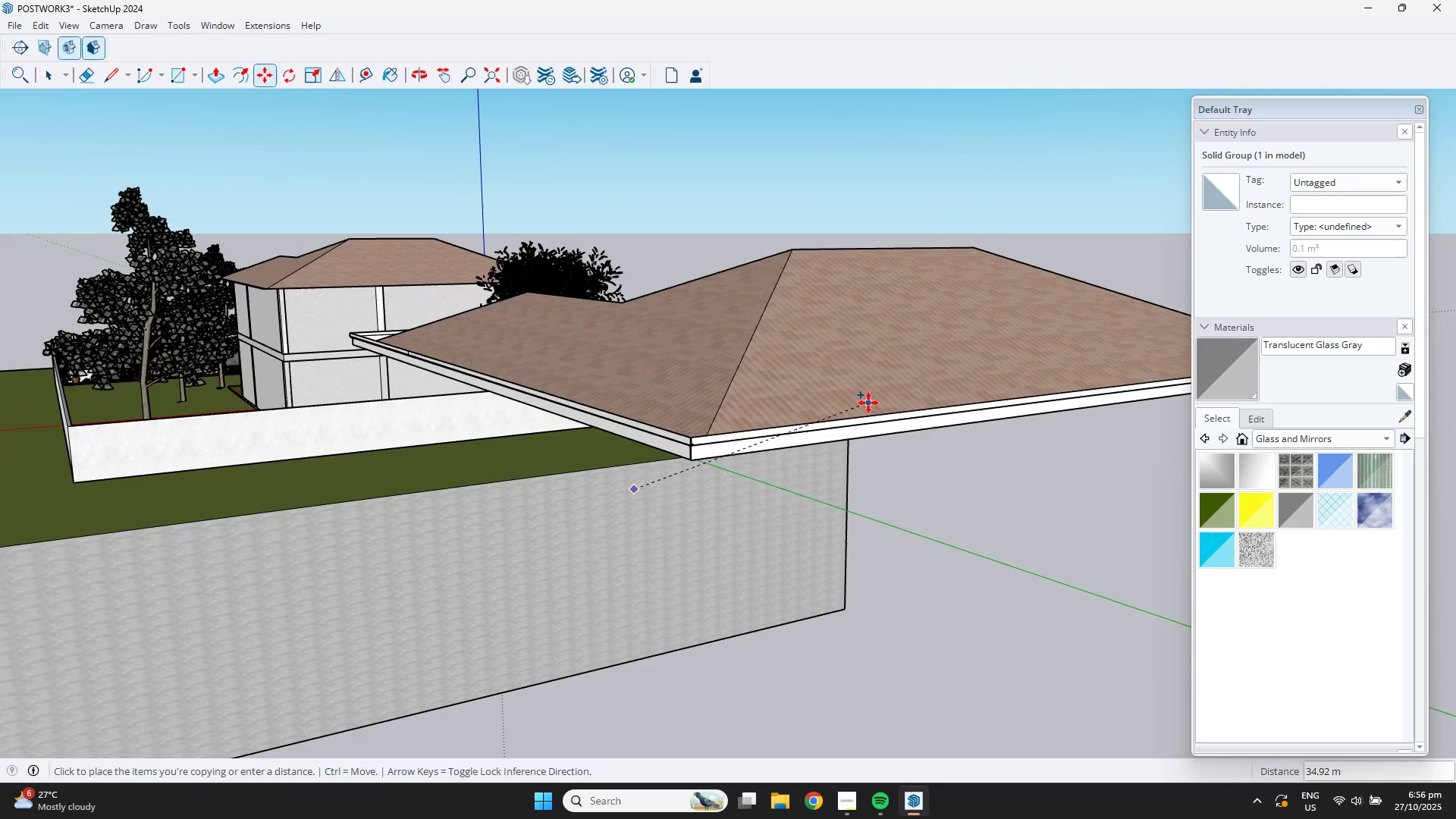 
hold_key(key=ShiftLeft, duration=0.39)
 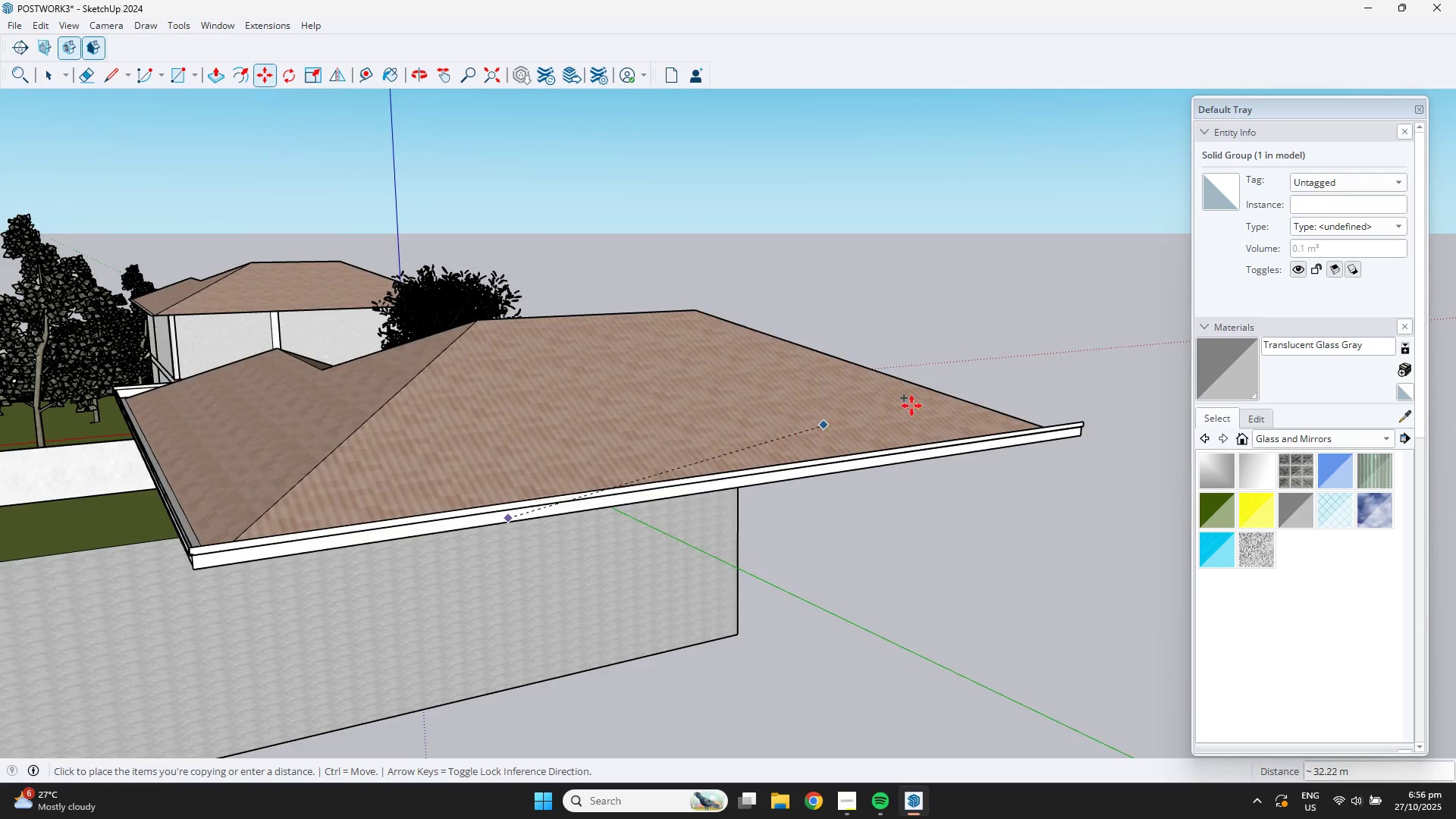 
scroll: coordinate [1009, 388], scroll_direction: down, amount: 1.0
 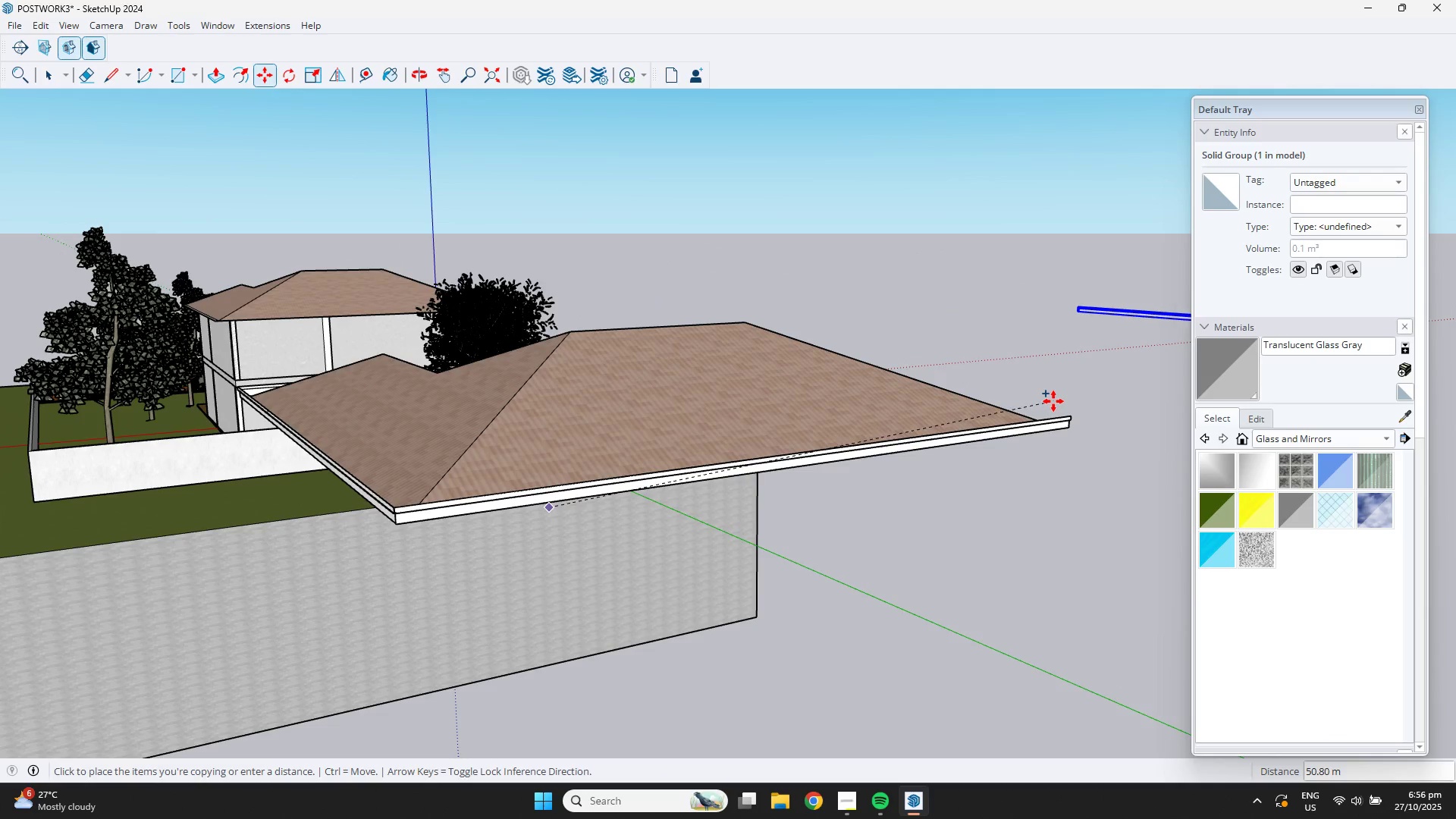 
left_click([1053, 401])
 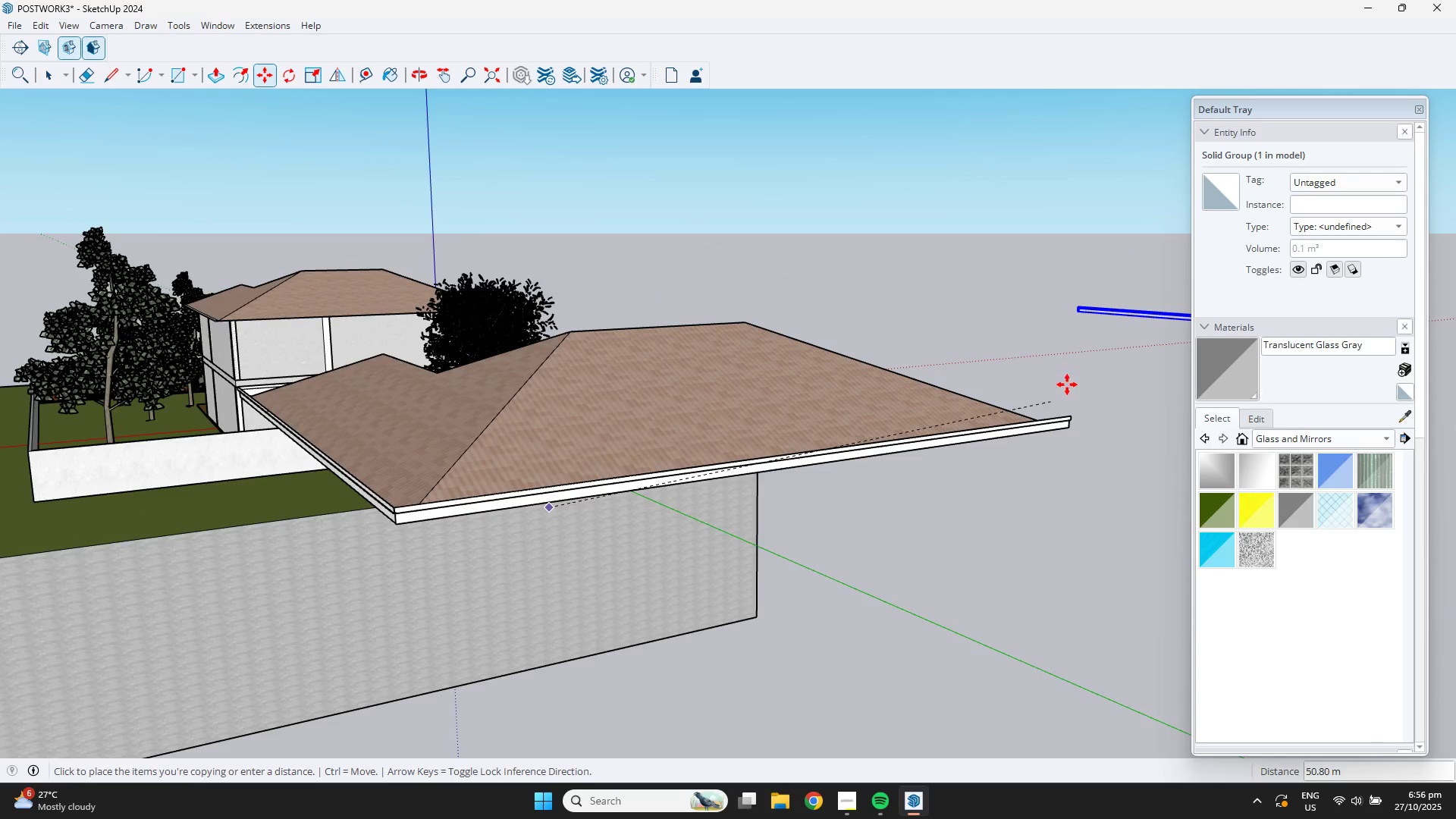 
scroll: coordinate [1067, 383], scroll_direction: down, amount: 1.0
 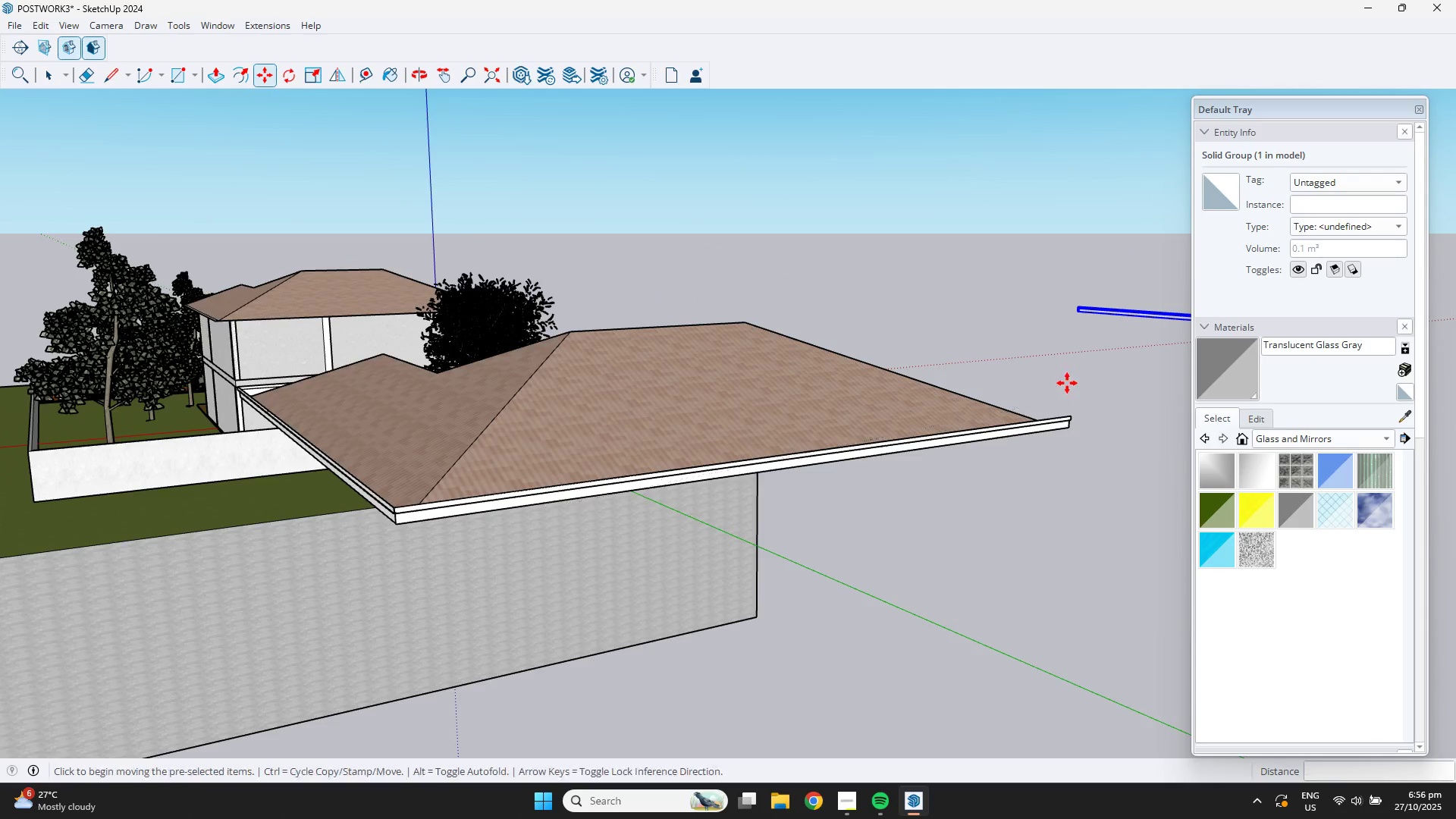 
hold_key(key=ShiftLeft, duration=0.52)
 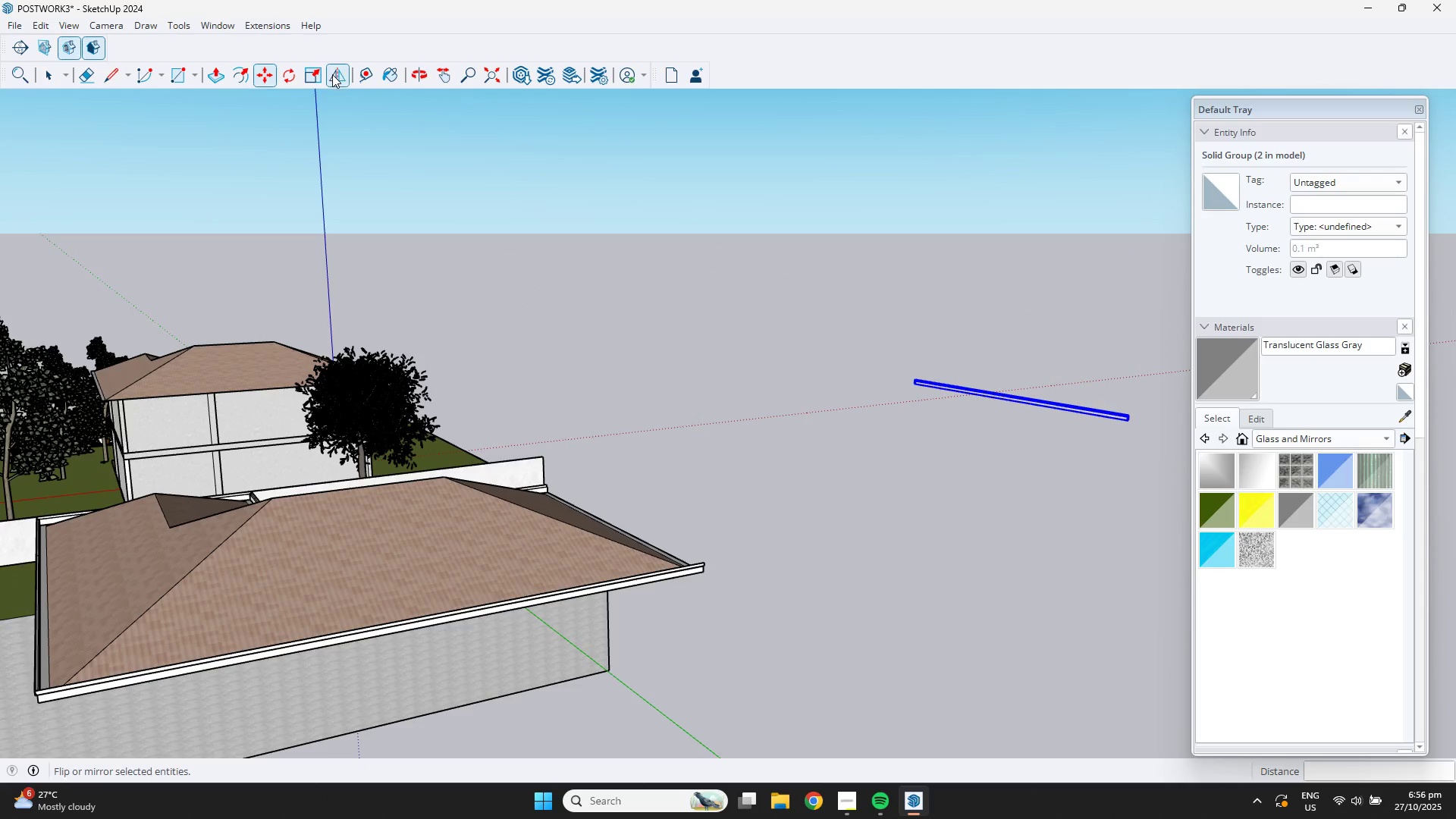 
left_click([335, 75])
 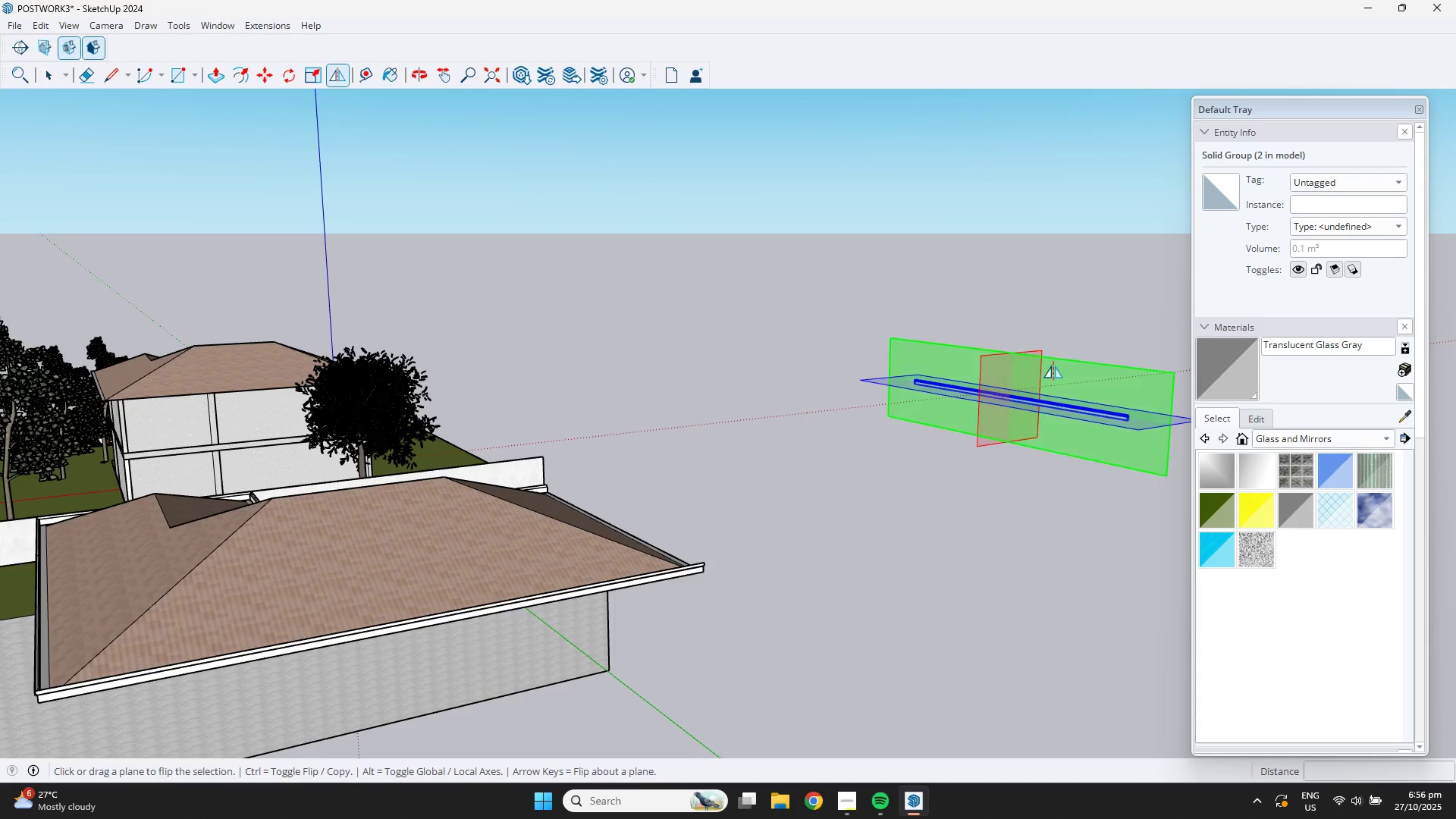 
left_click([1062, 365])
 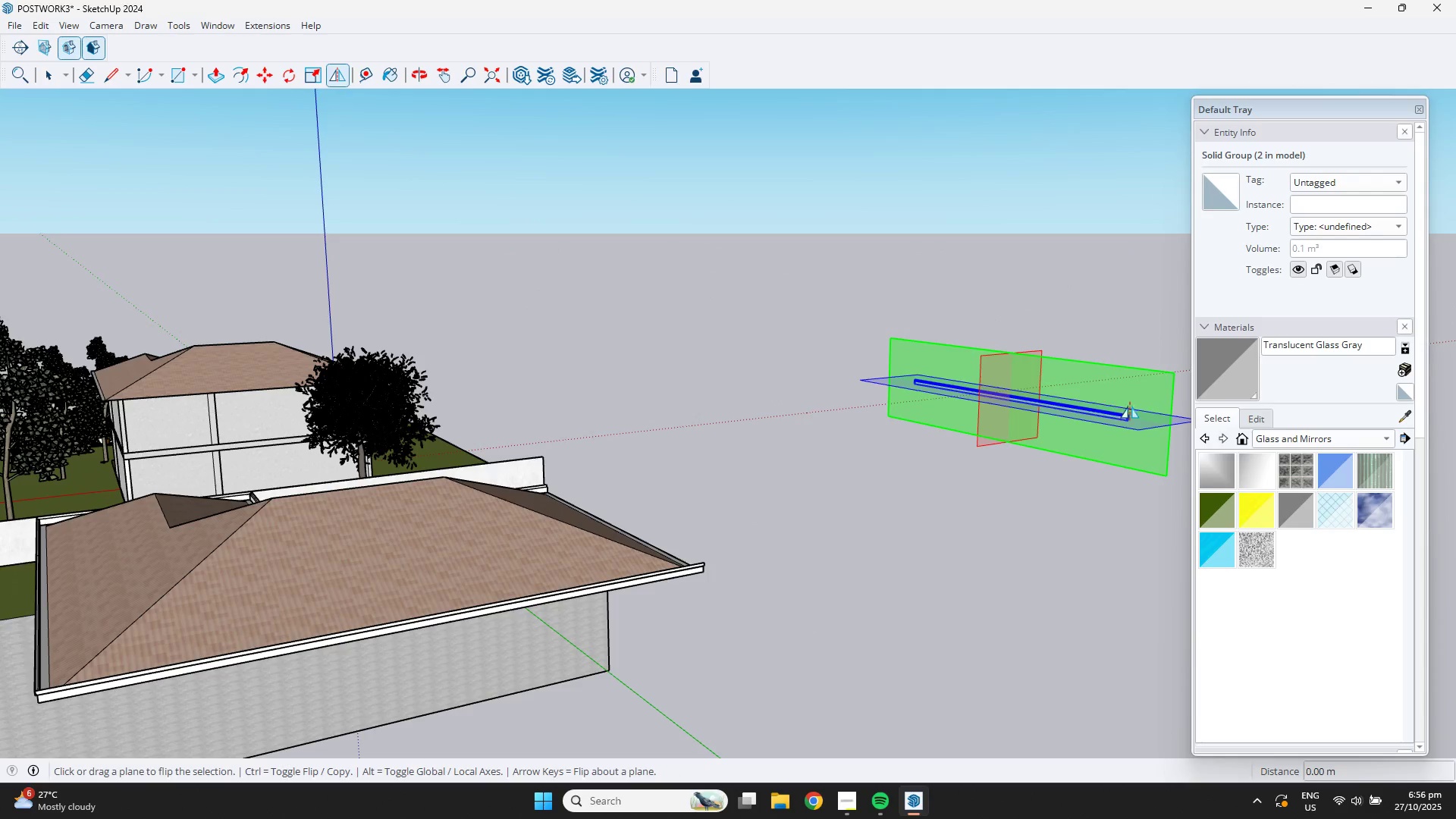 
scroll: coordinate [1113, 388], scroll_direction: up, amount: 11.0
 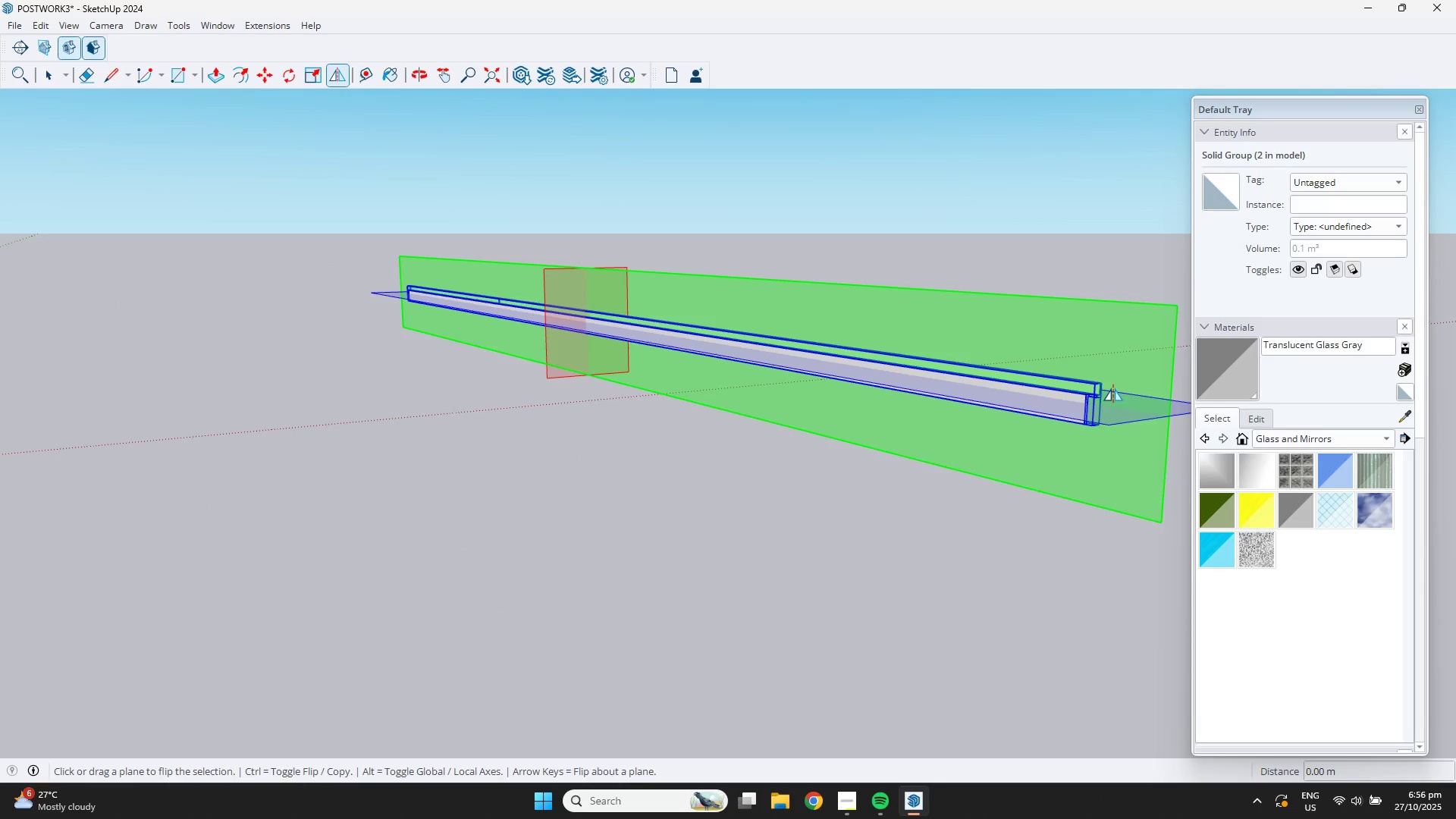 
key(M)
 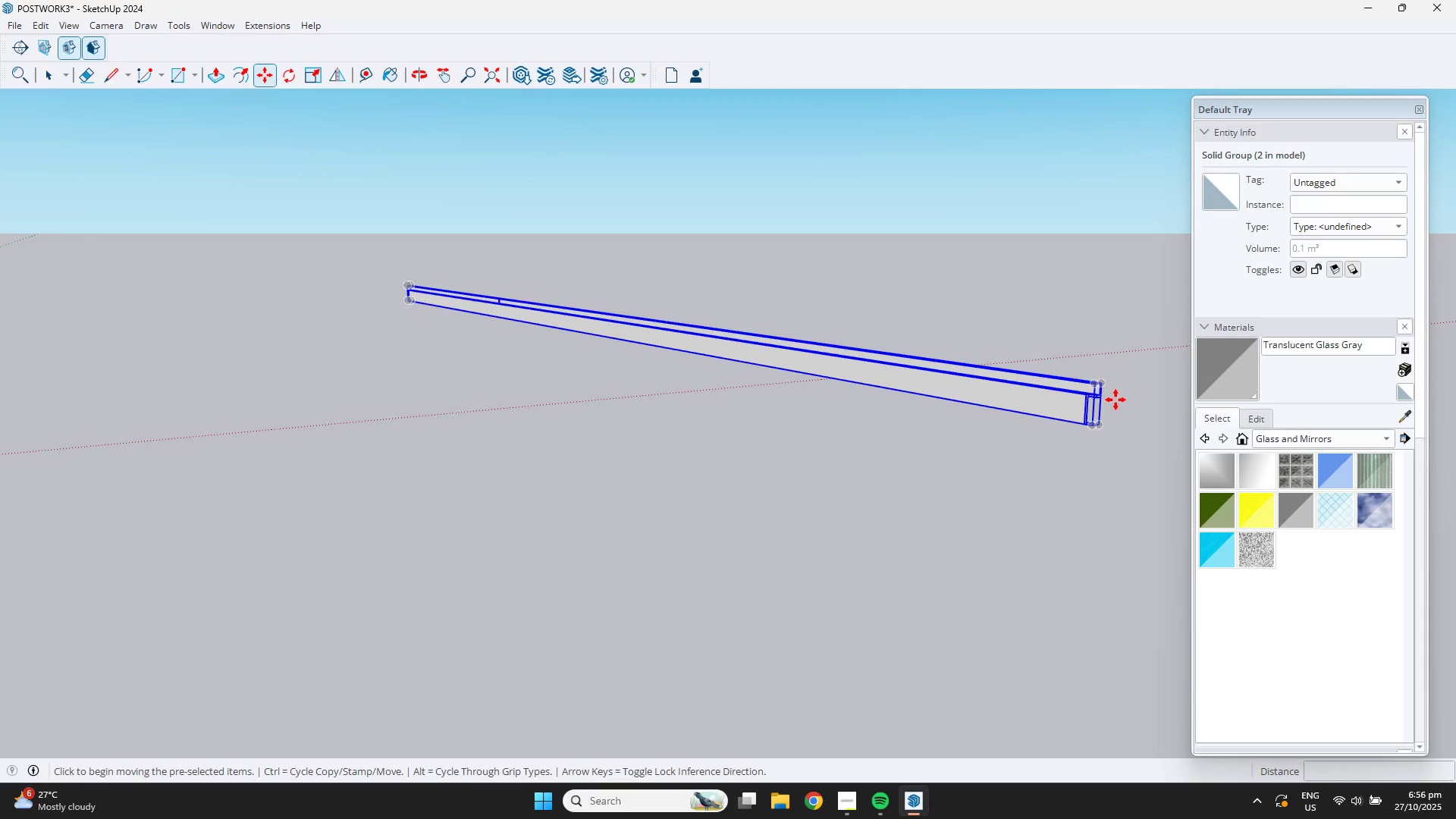 
scroll: coordinate [1103, 427], scroll_direction: up, amount: 2.0
 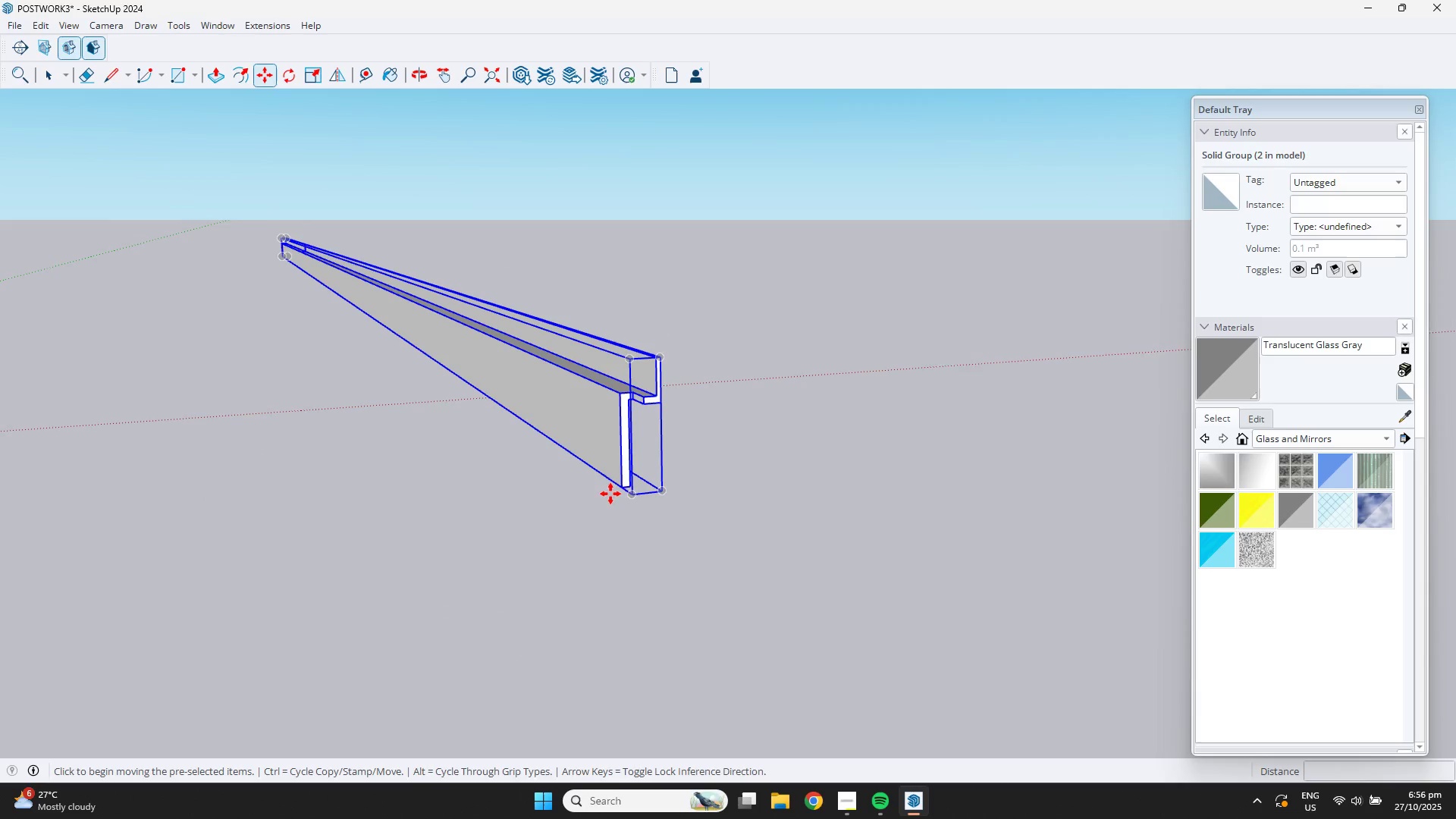 
left_click([617, 487])
 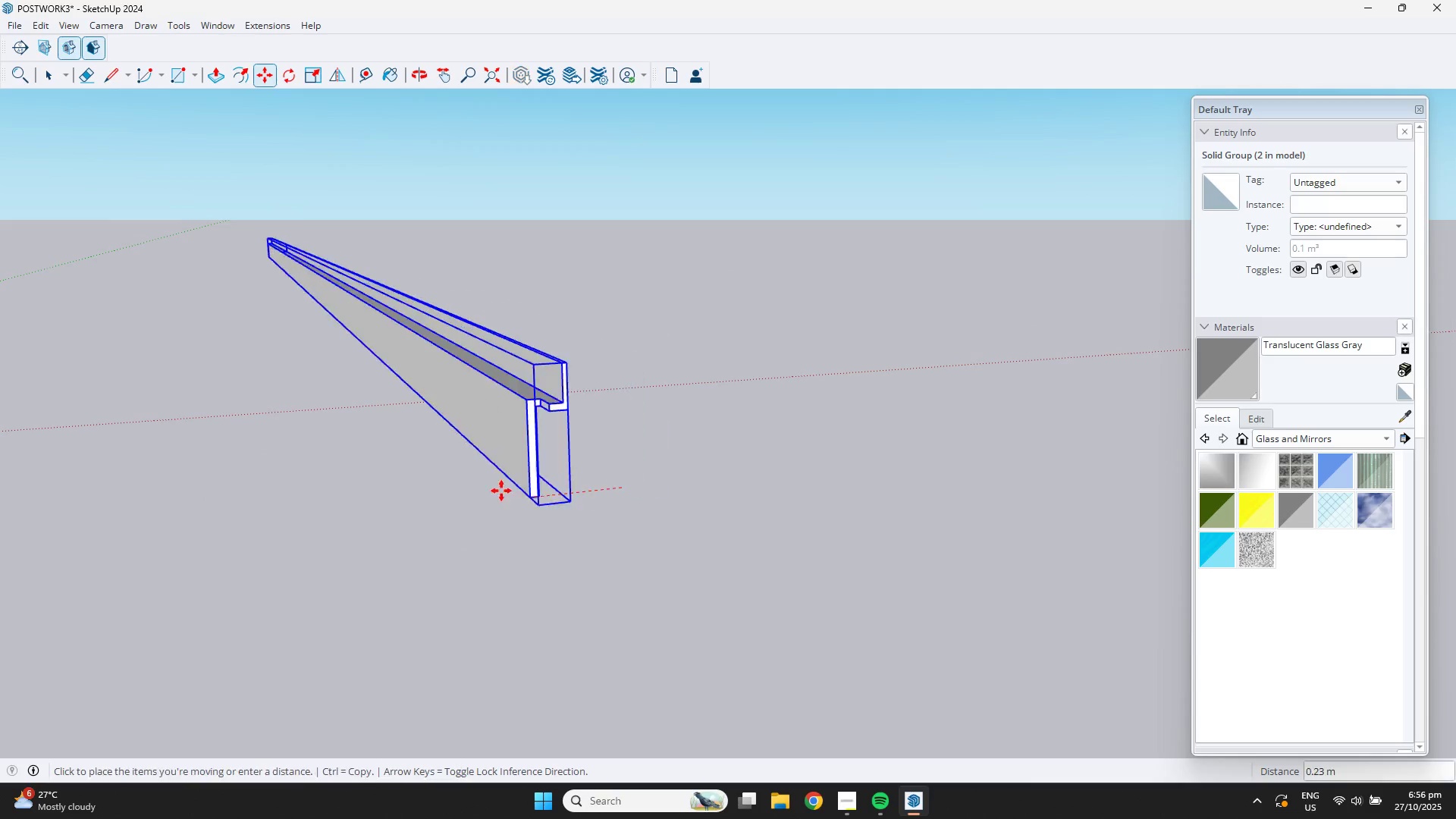 
scroll: coordinate [389, 460], scroll_direction: down, amount: 24.0
 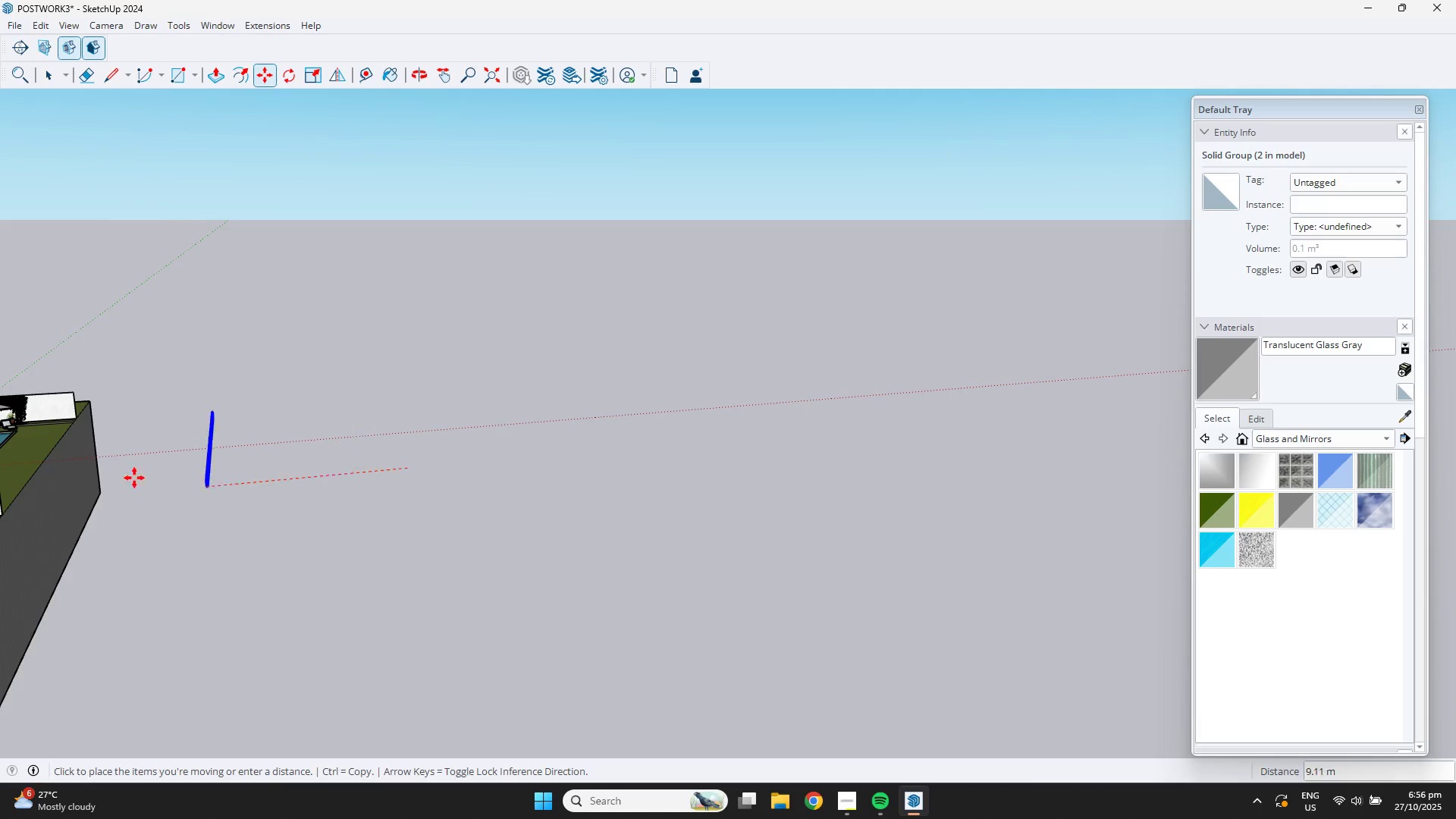 
hold_key(key=ShiftLeft, duration=0.49)
 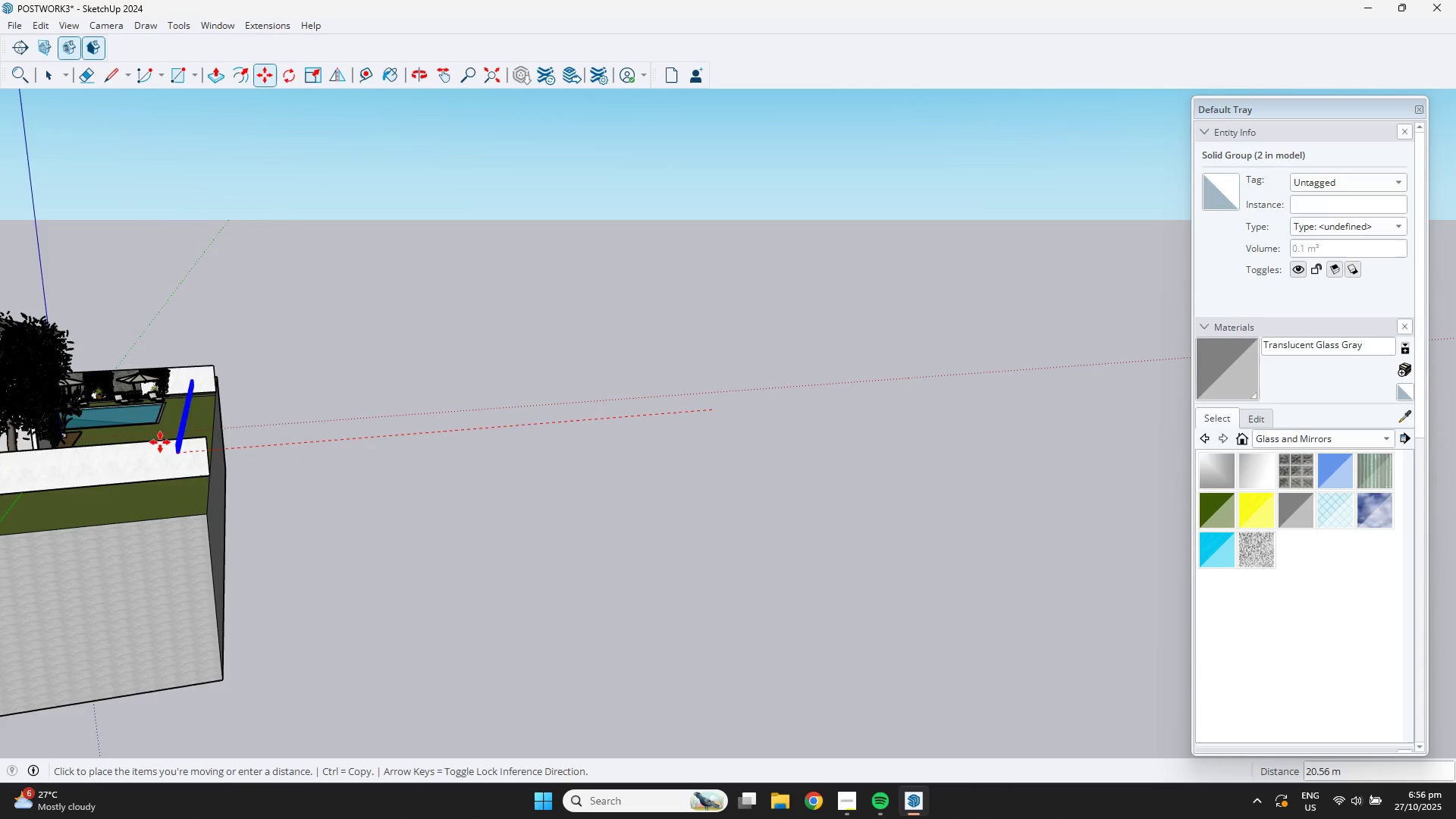 
scroll: coordinate [97, 448], scroll_direction: down, amount: 2.0
 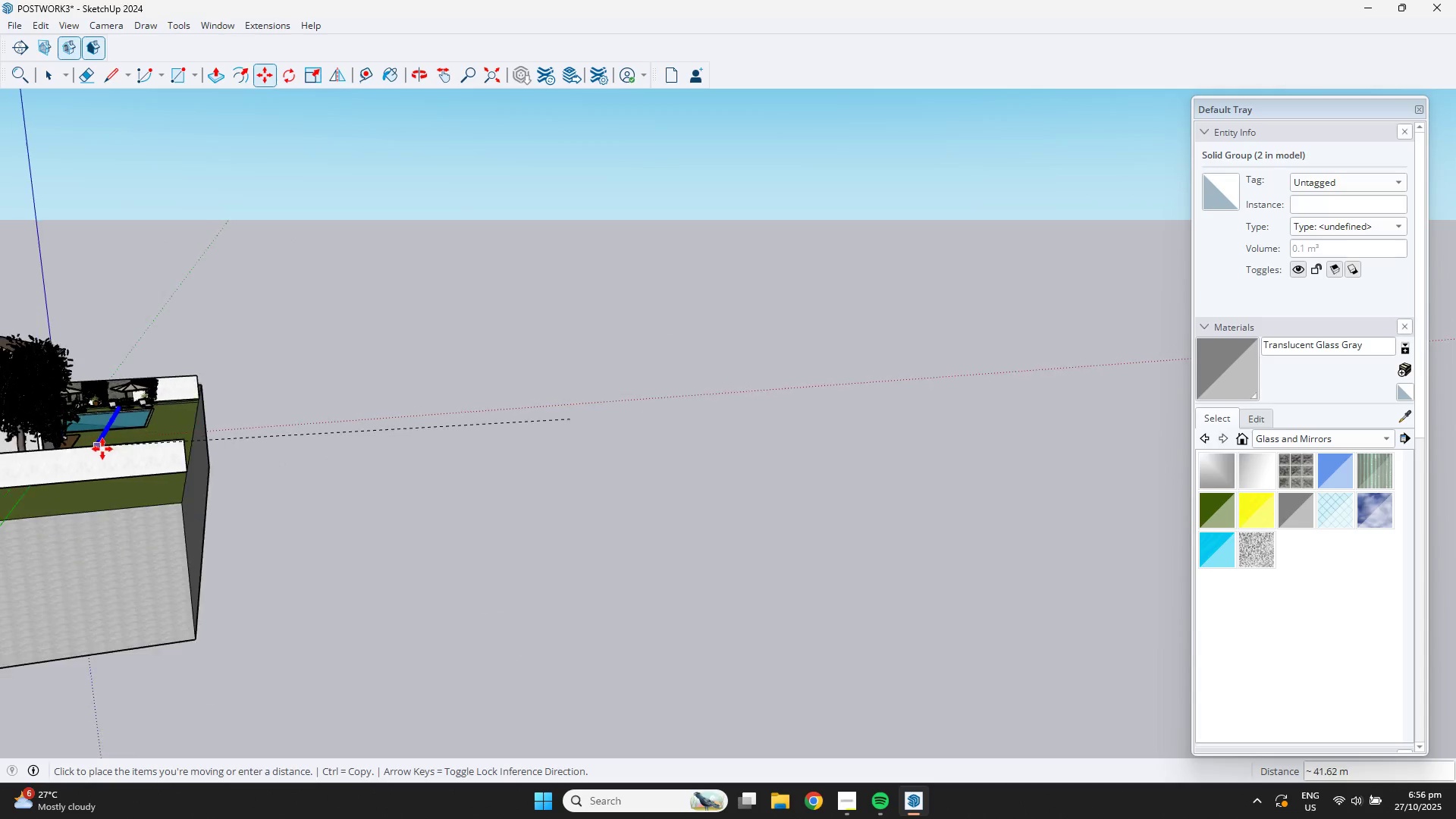 
hold_key(key=ShiftLeft, duration=0.44)
 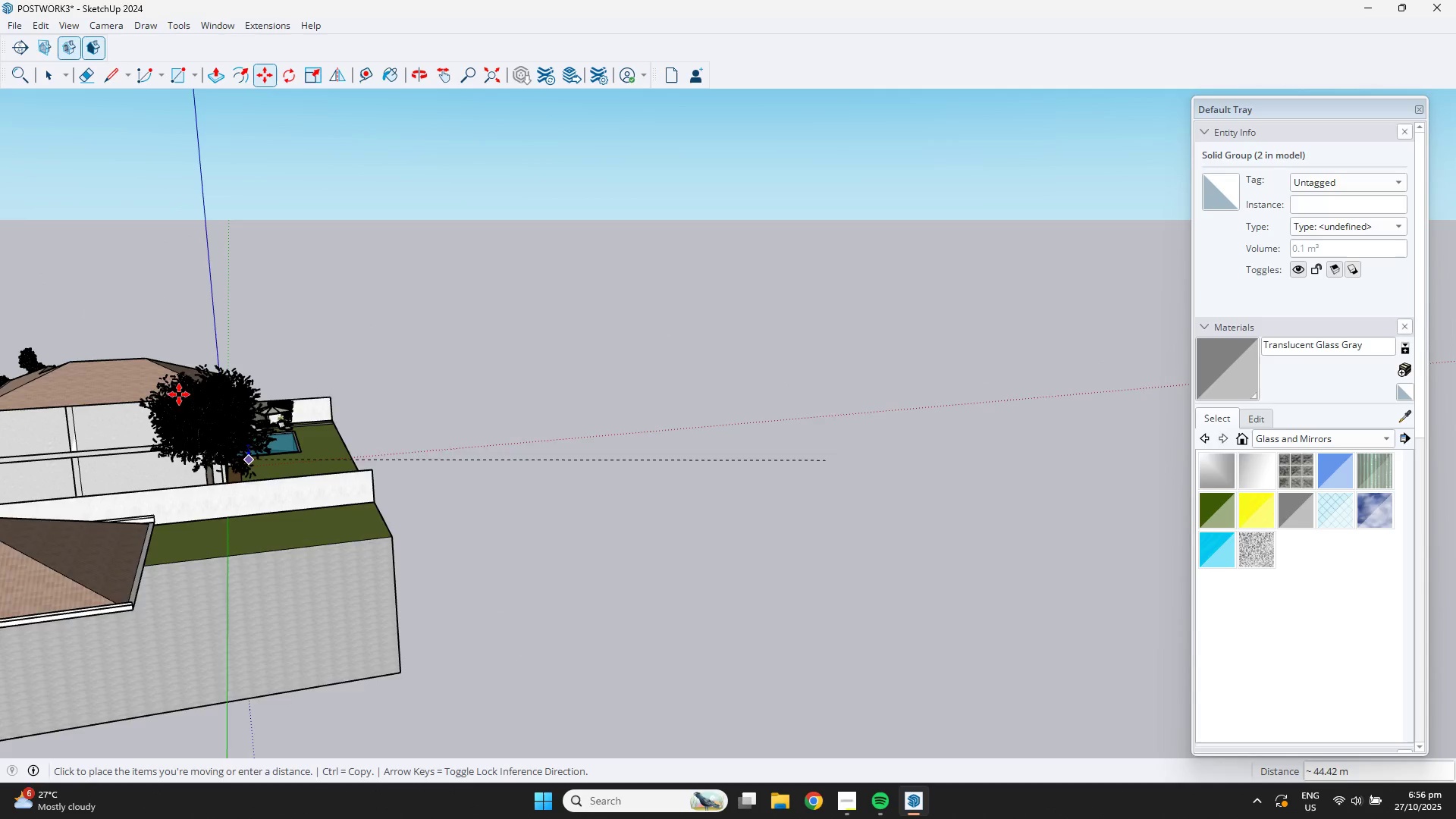 
scroll: coordinate [147, 522], scroll_direction: none, amount: 0.0
 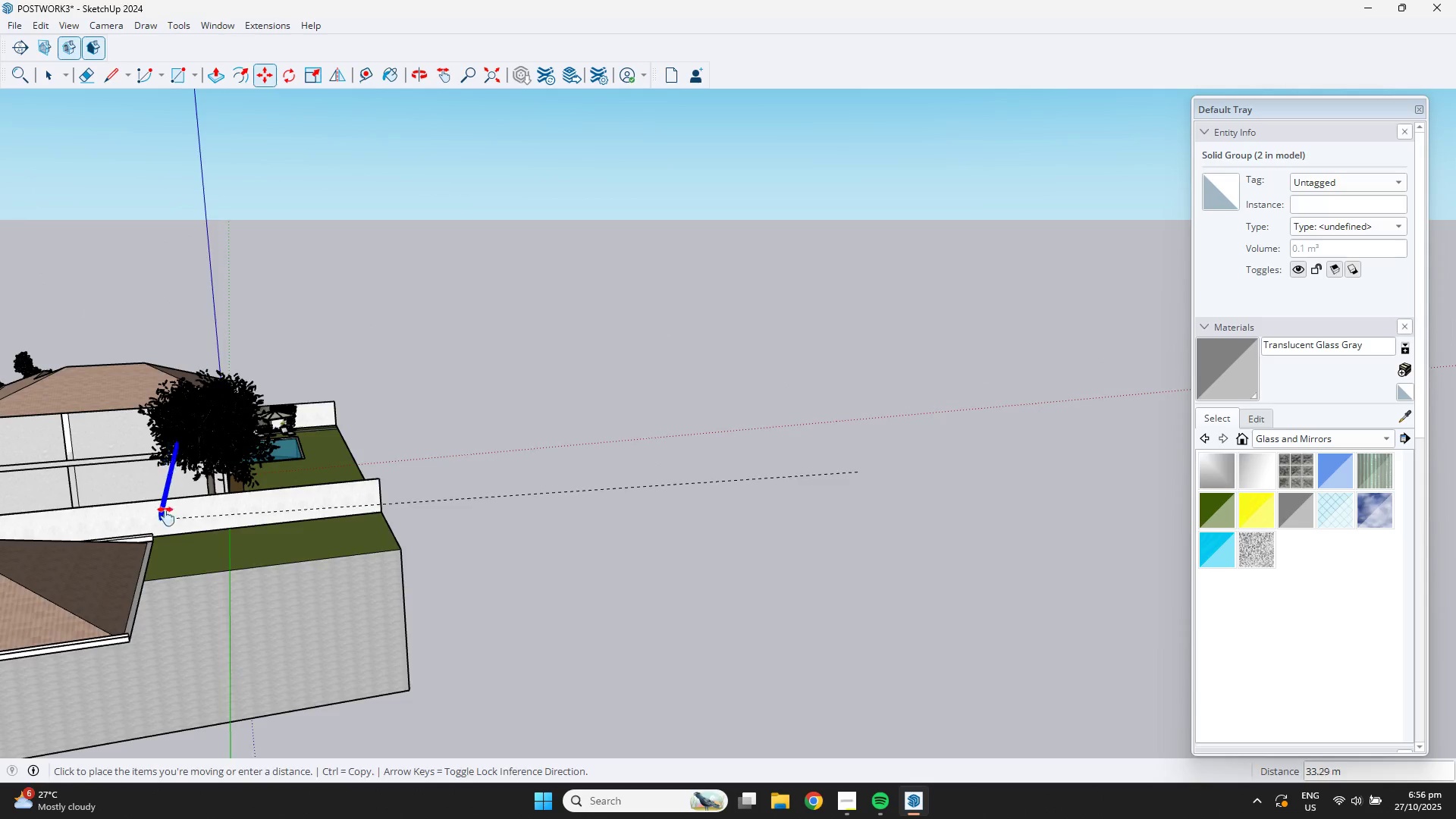 
hold_key(key=ShiftLeft, duration=0.39)
 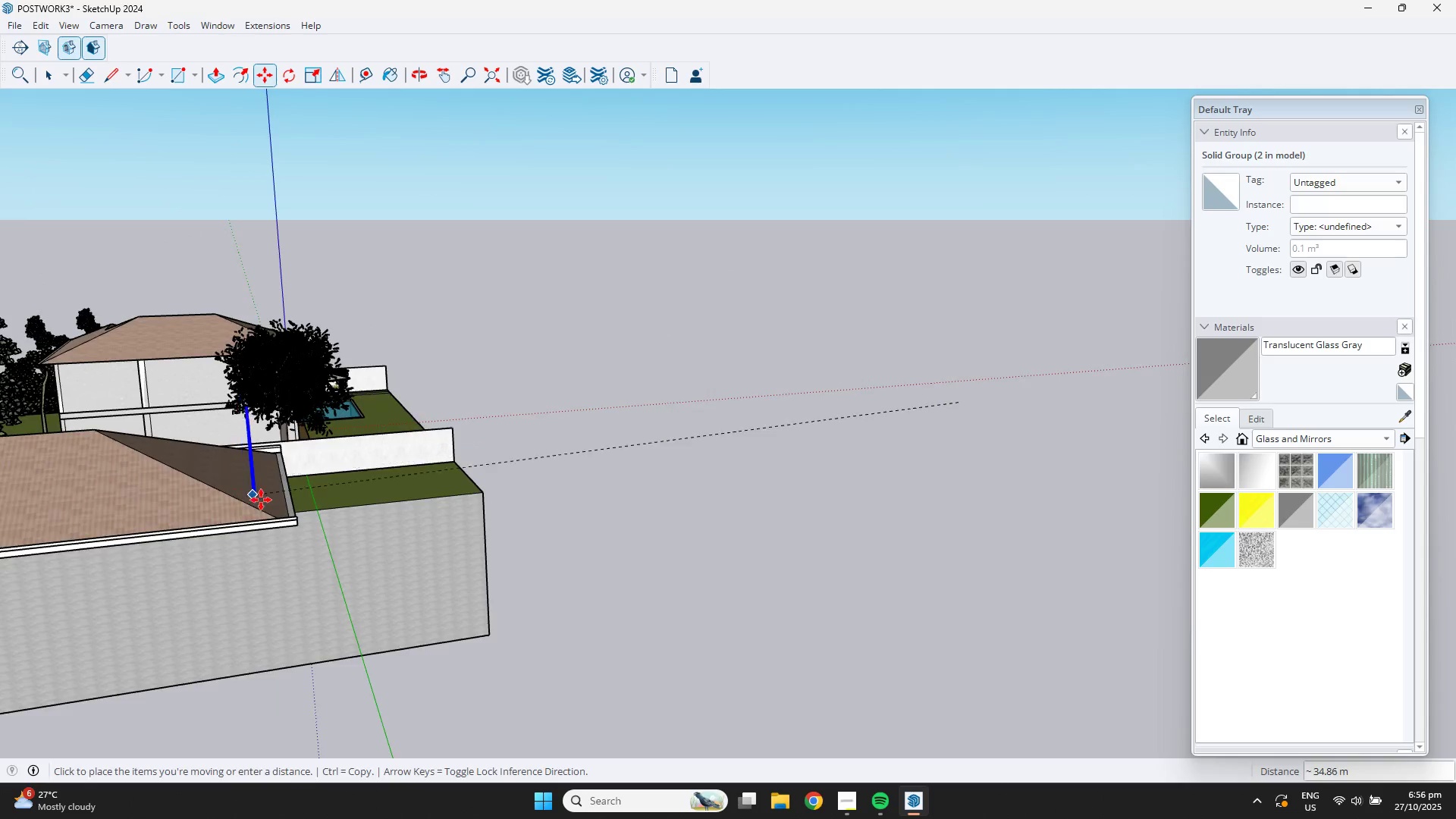 
scroll: coordinate [303, 545], scroll_direction: up, amount: 30.0
 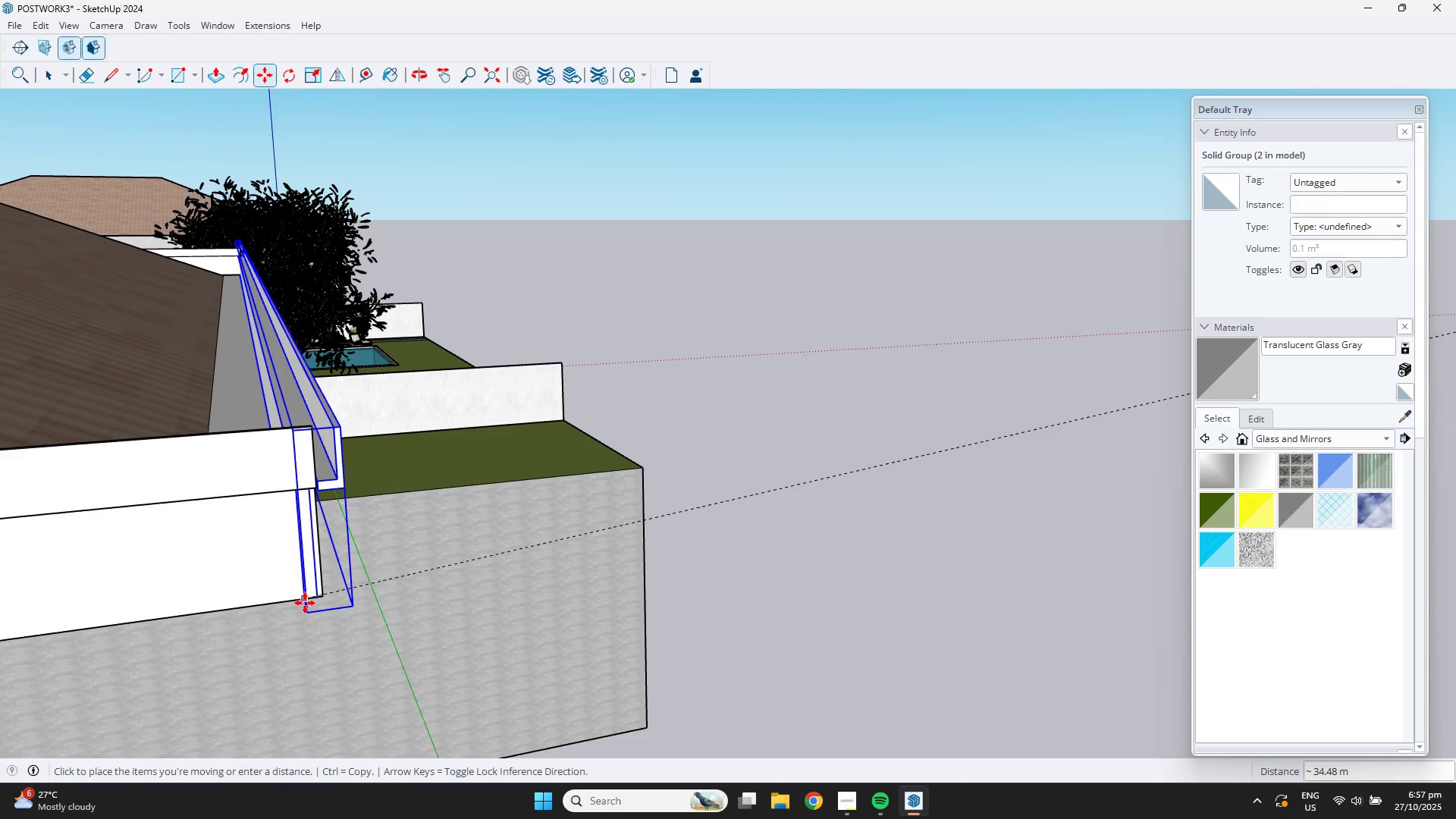 
left_click([305, 603])
 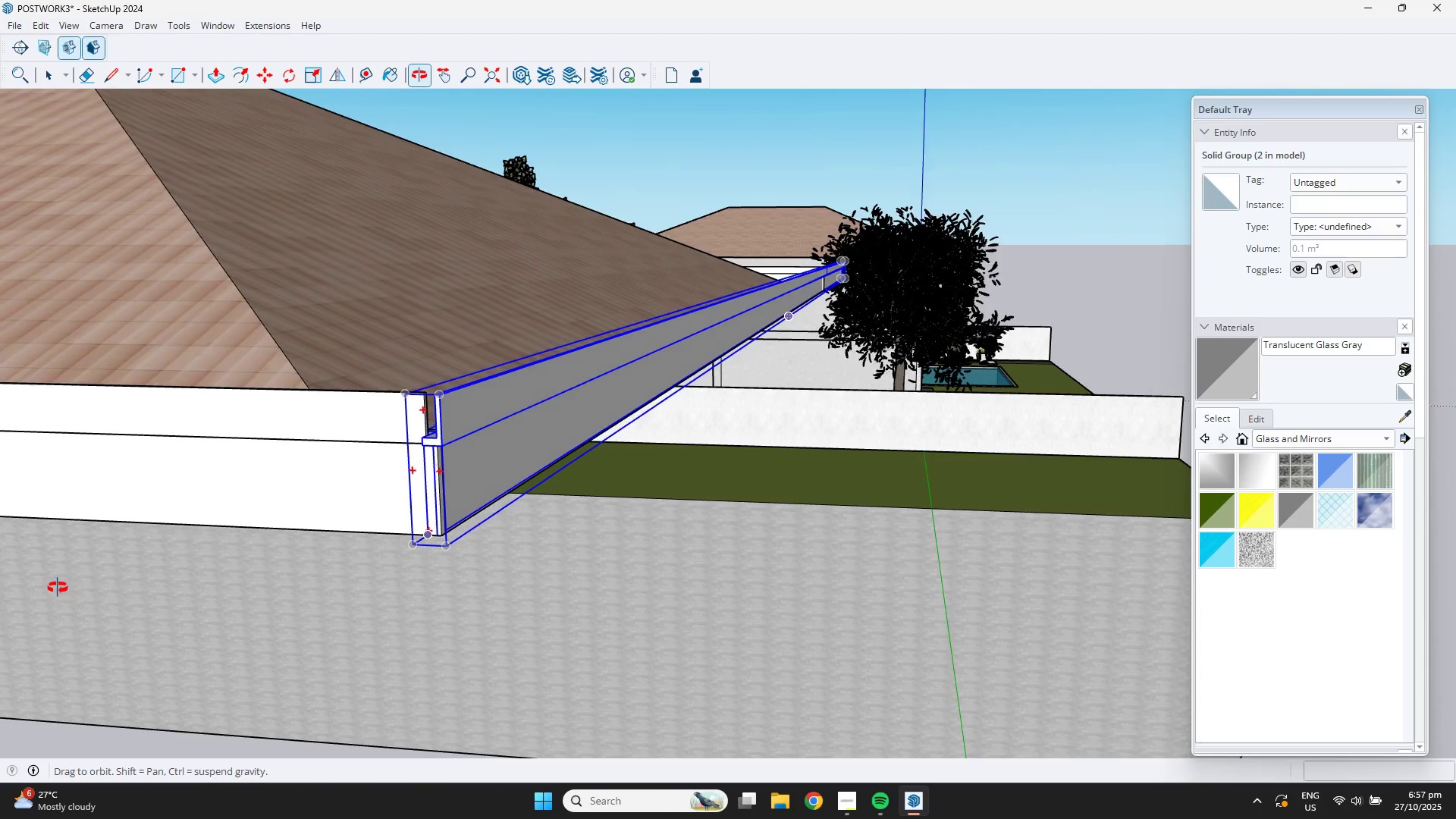 
scroll: coordinate [427, 520], scroll_direction: up, amount: 5.0
 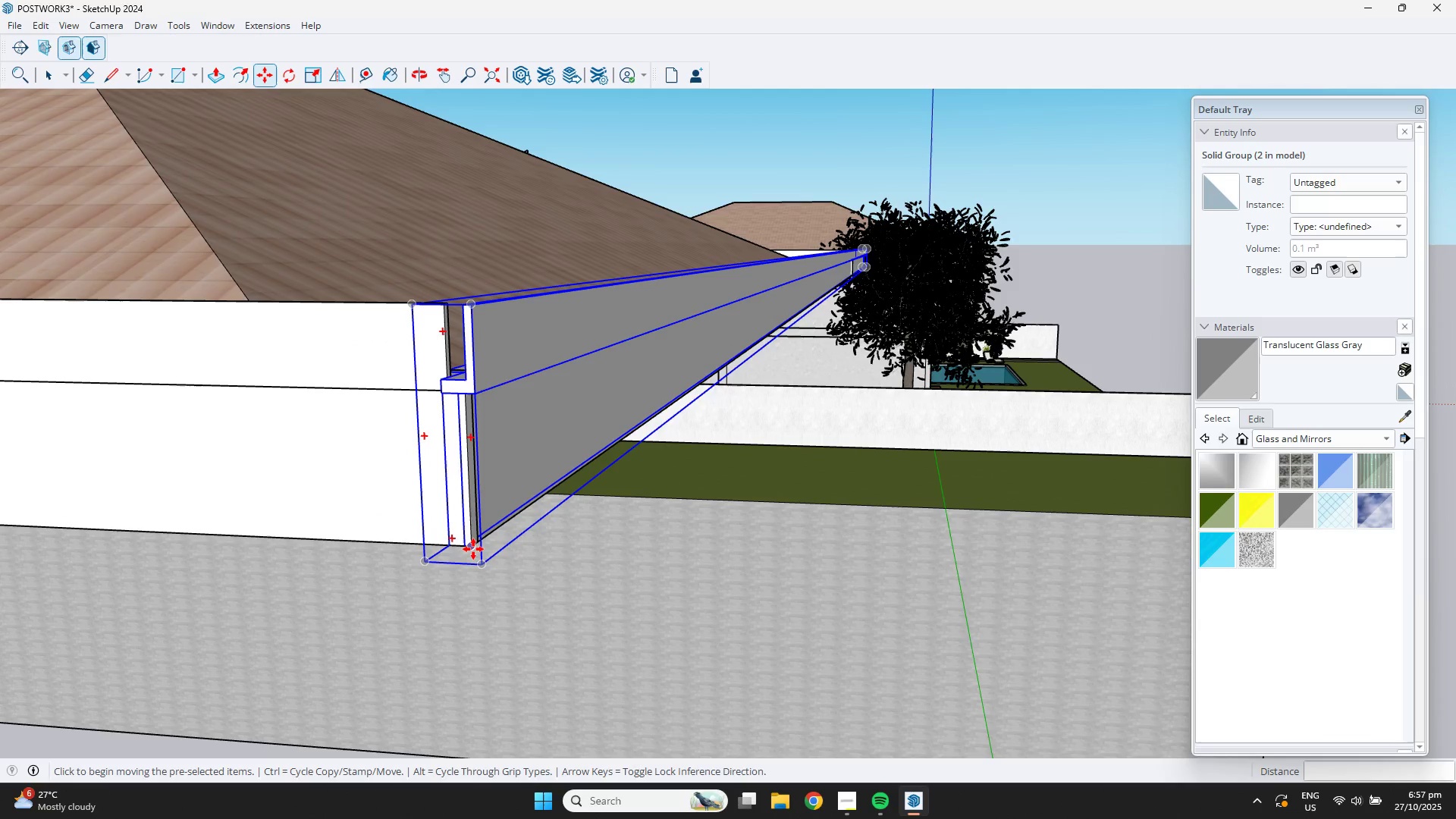 
left_click([473, 549])
 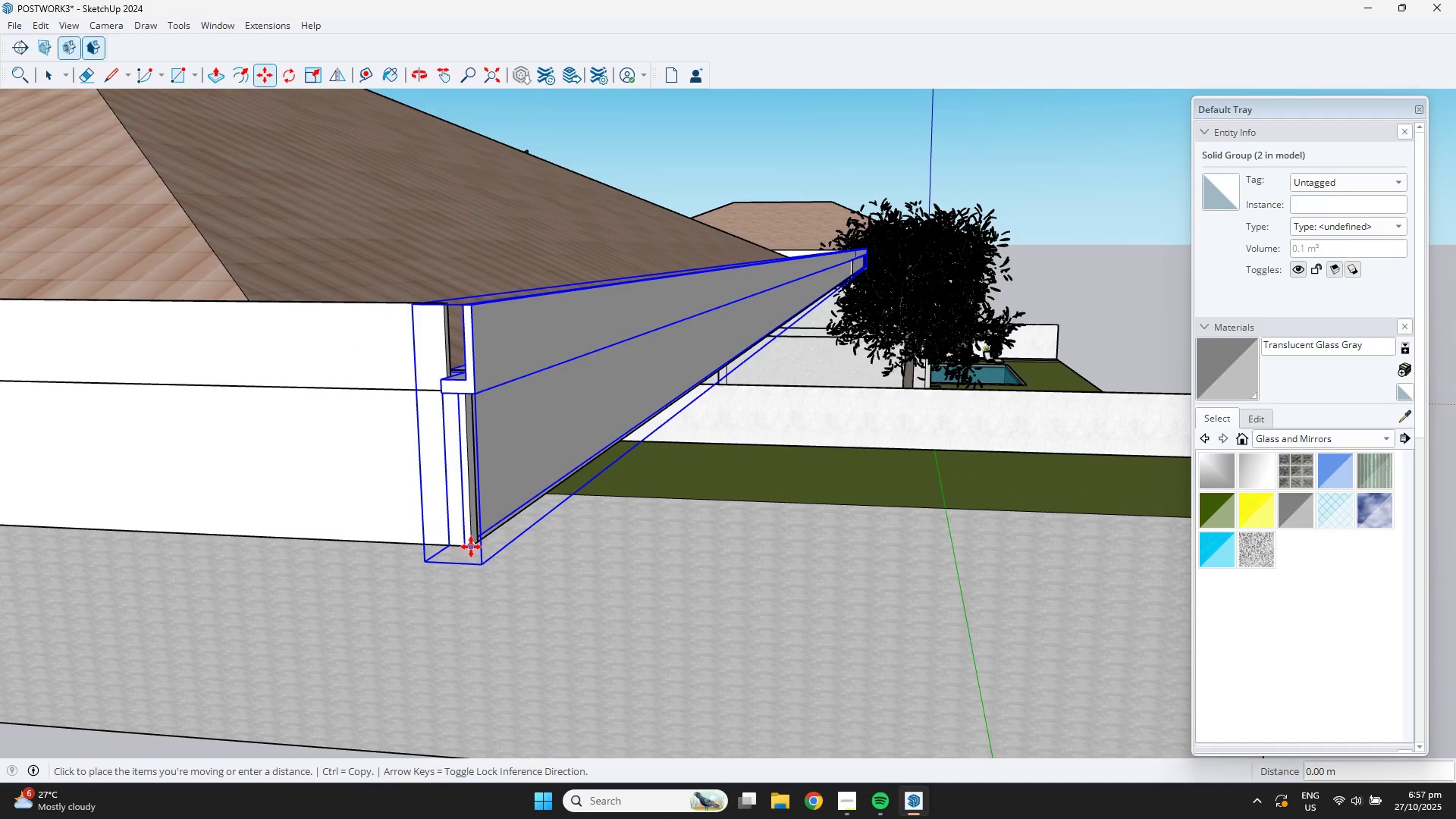 
left_click([471, 547])
 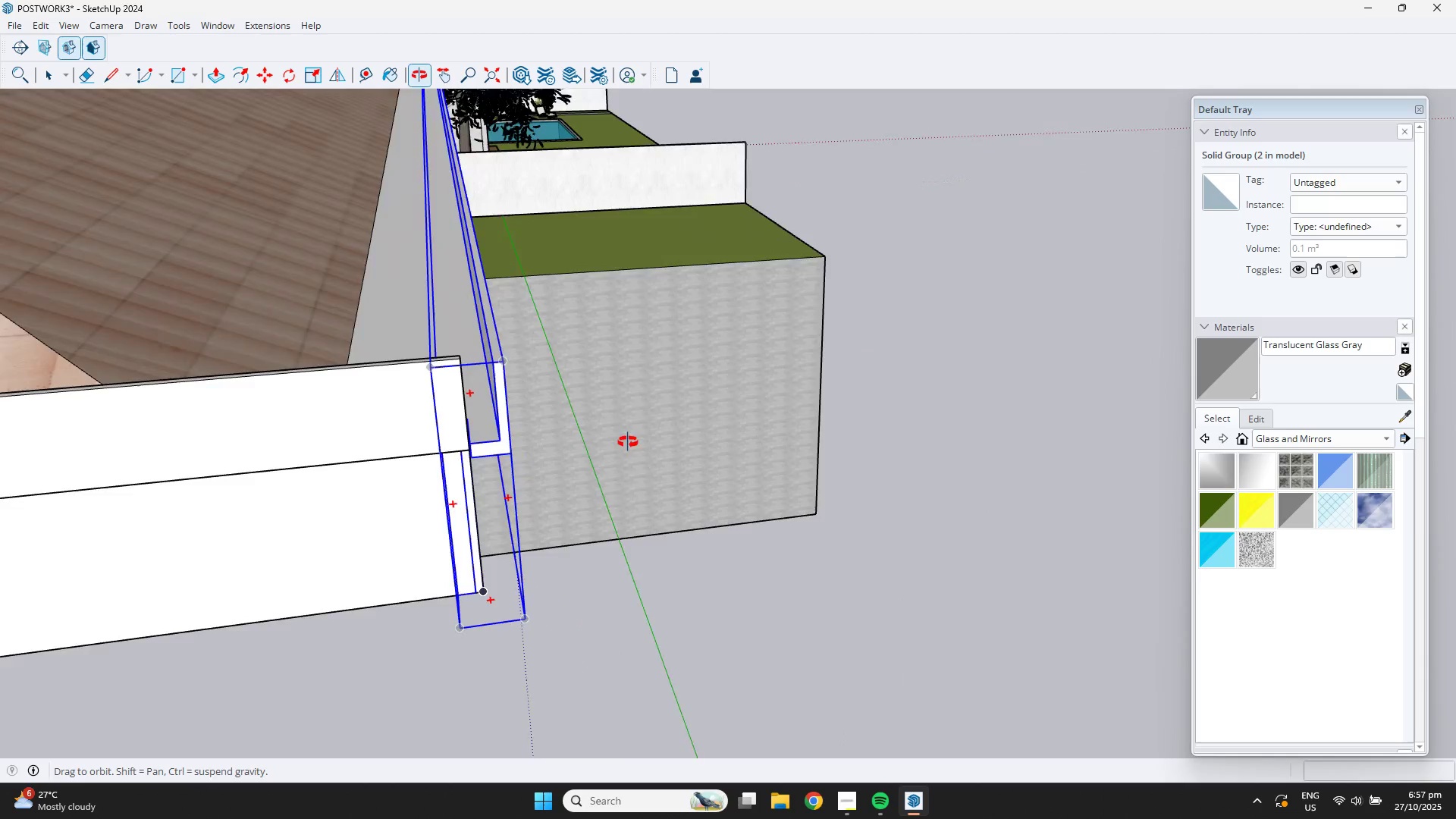 
scroll: coordinate [486, 442], scroll_direction: down, amount: 2.0
 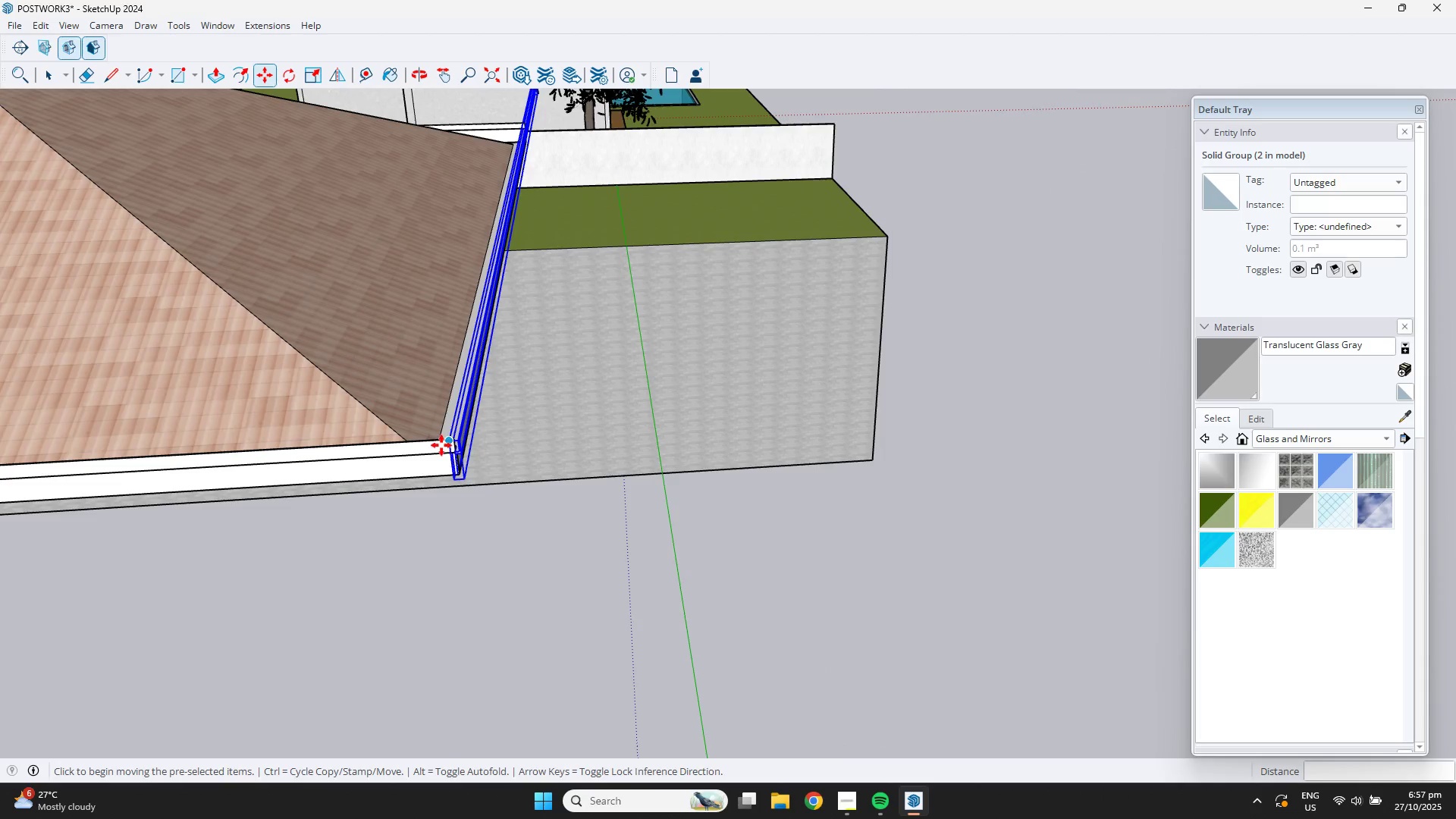 
scroll: coordinate [489, 471], scroll_direction: up, amount: 20.0
 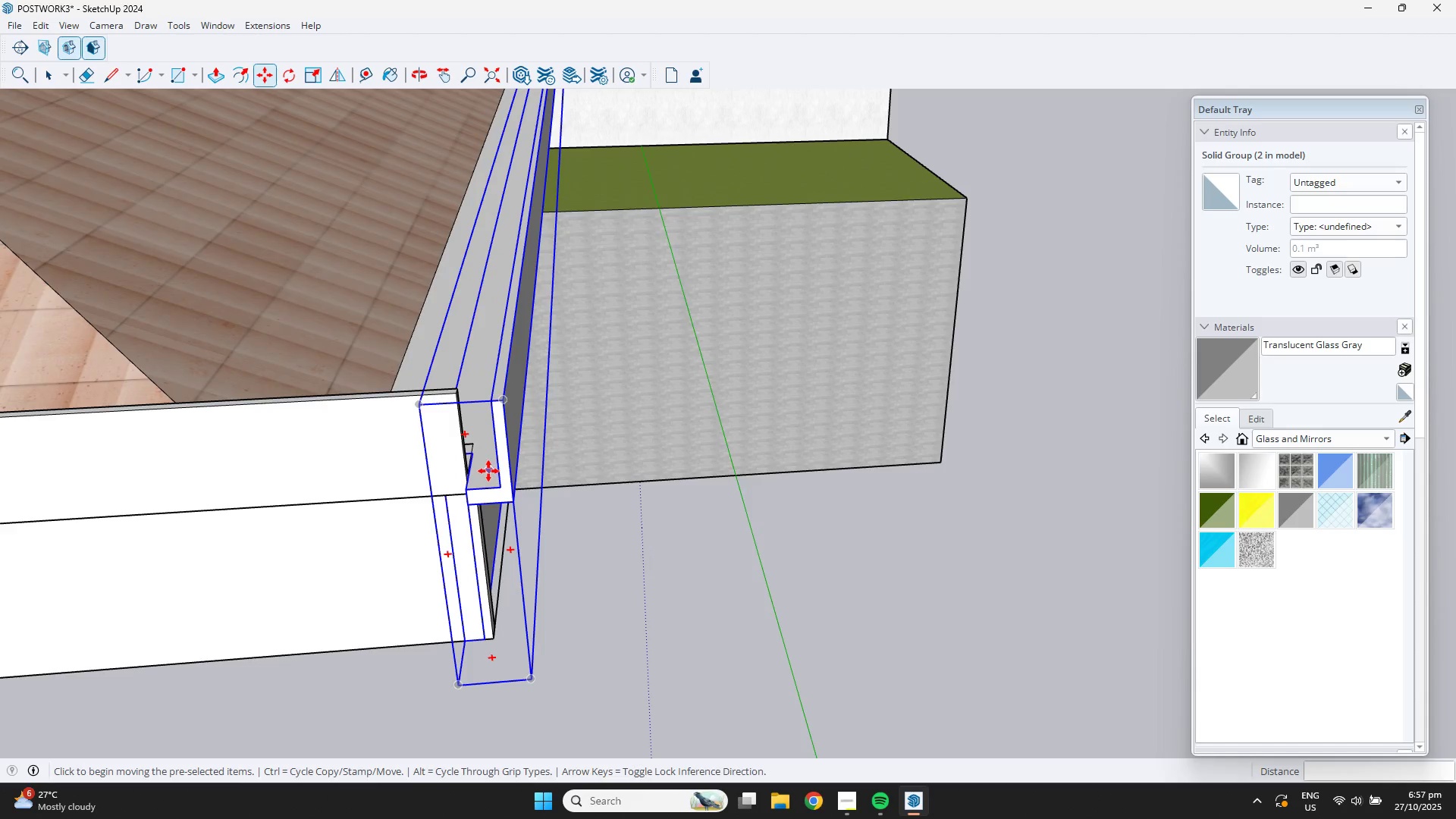 
key(Space)
 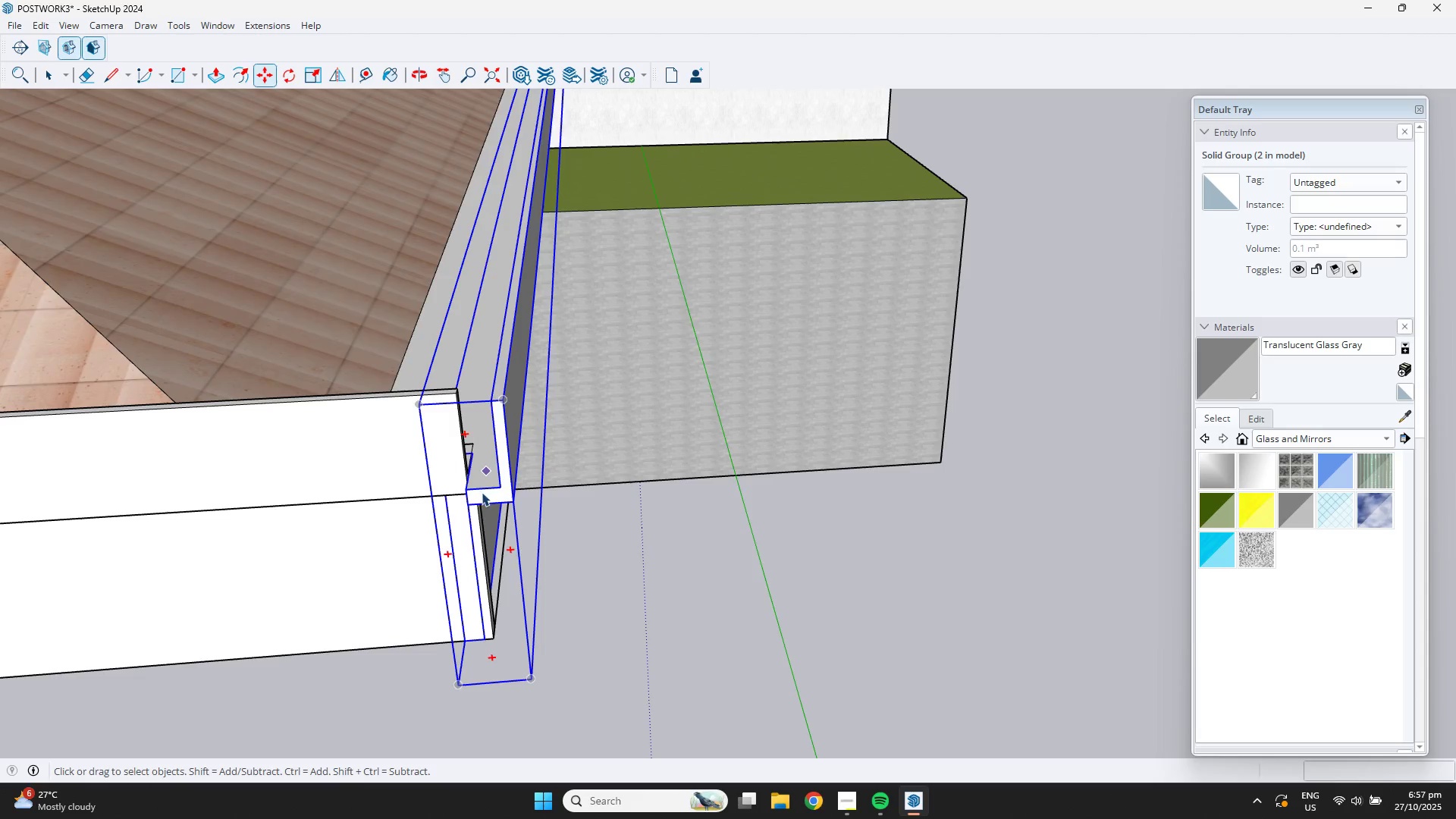 
scroll: coordinate [481, 493], scroll_direction: up, amount: 2.0
 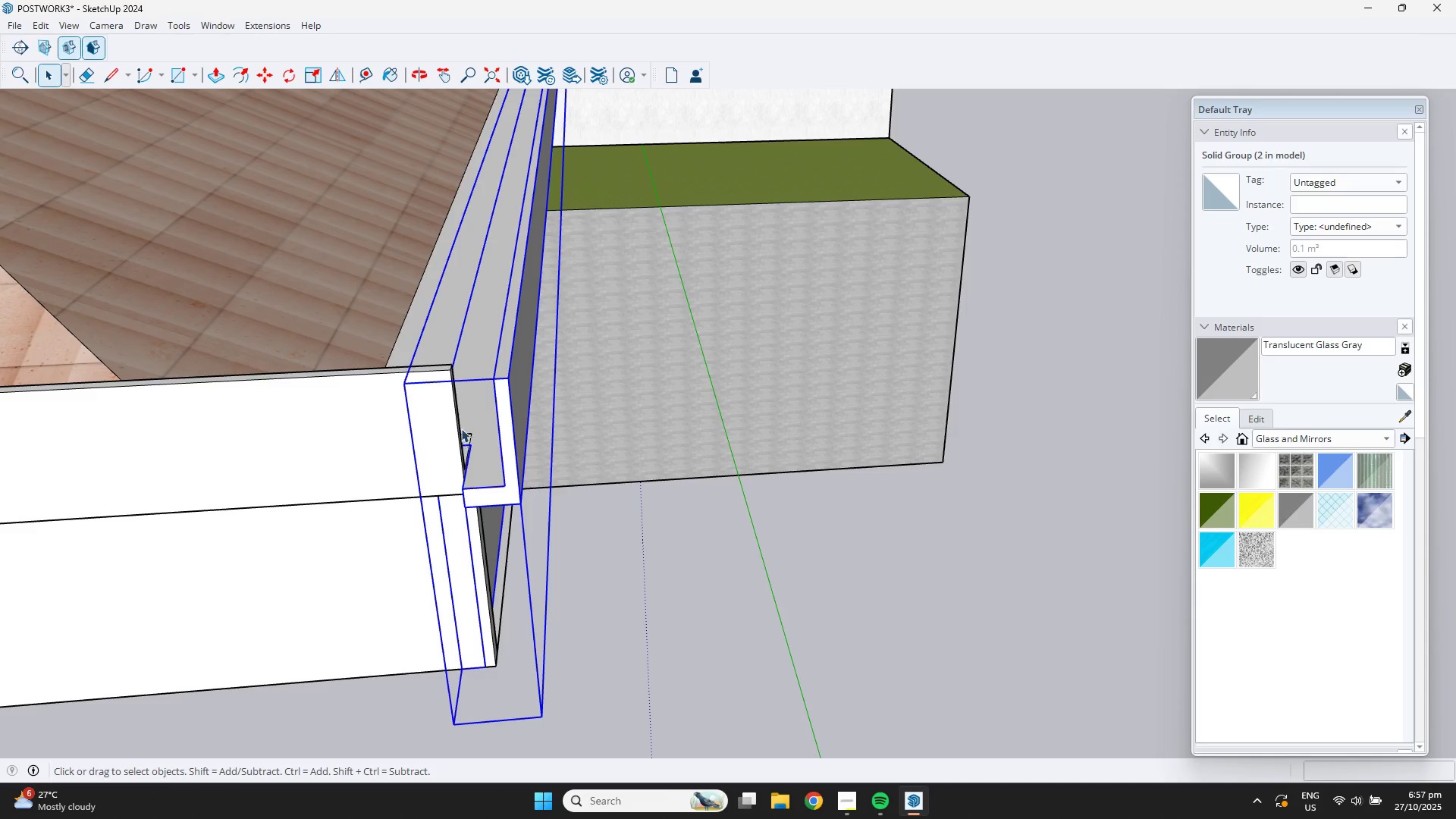 
left_click([461, 425])
 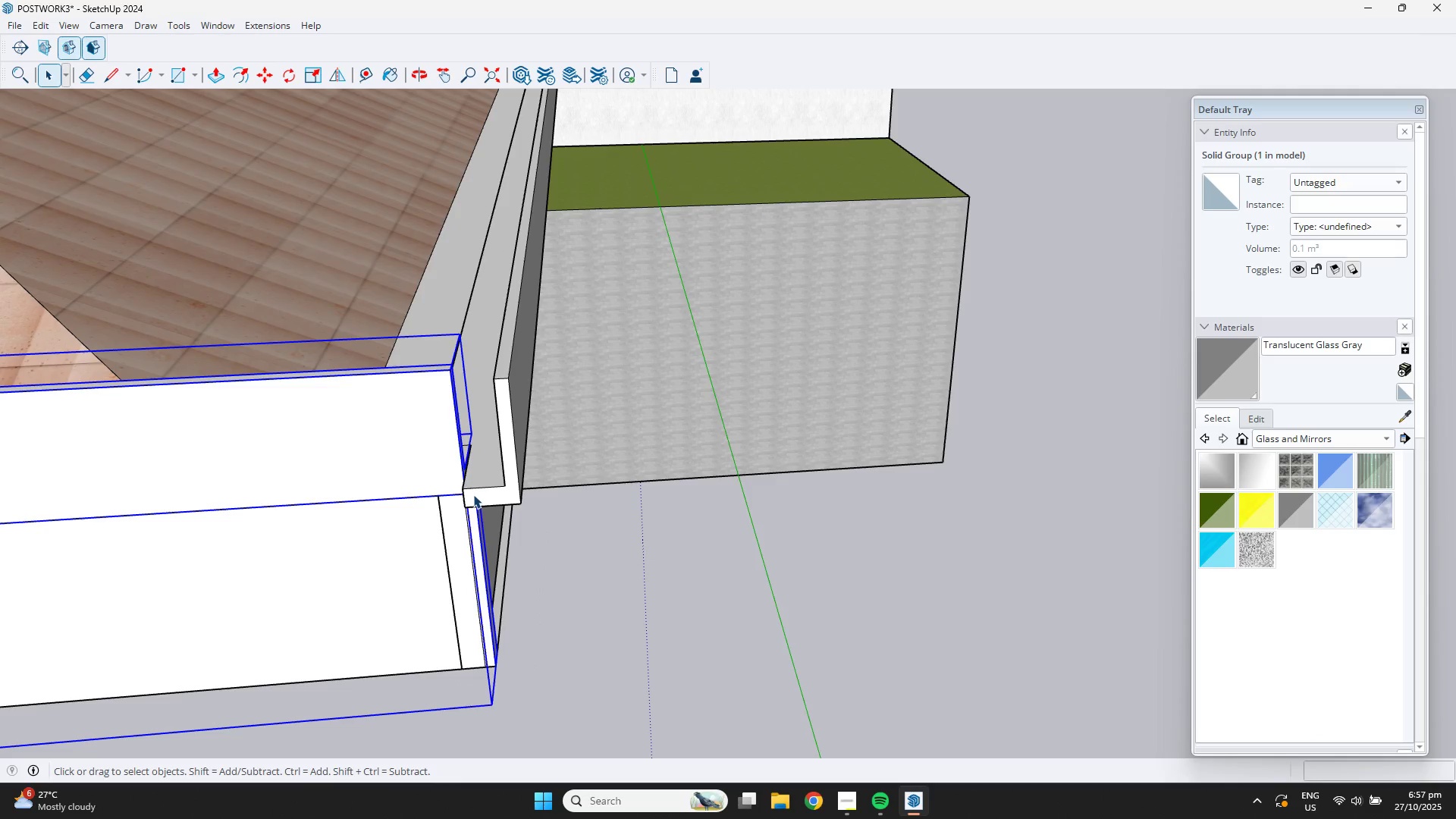 
double_click([473, 494])
 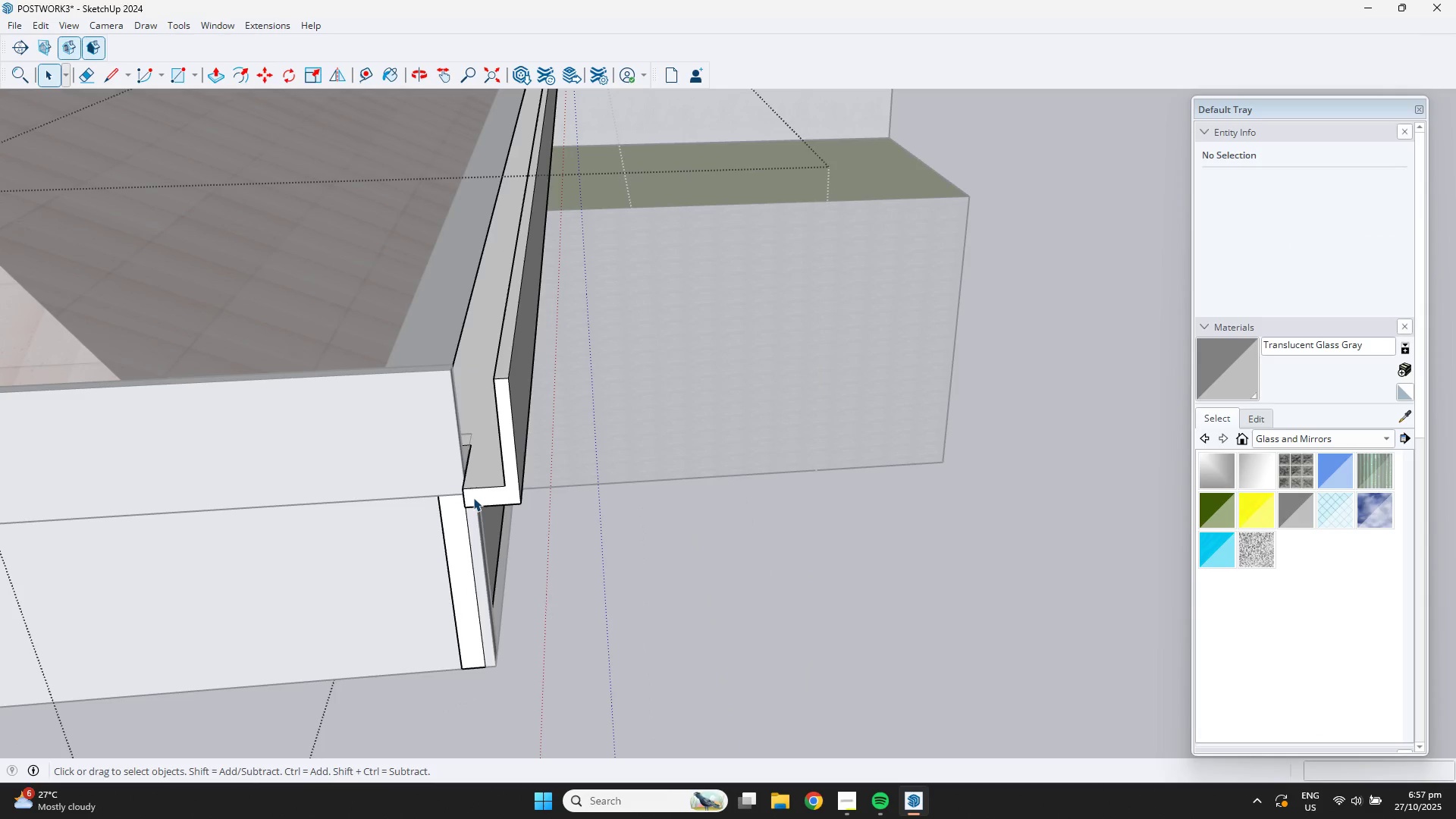 
left_click([473, 497])
 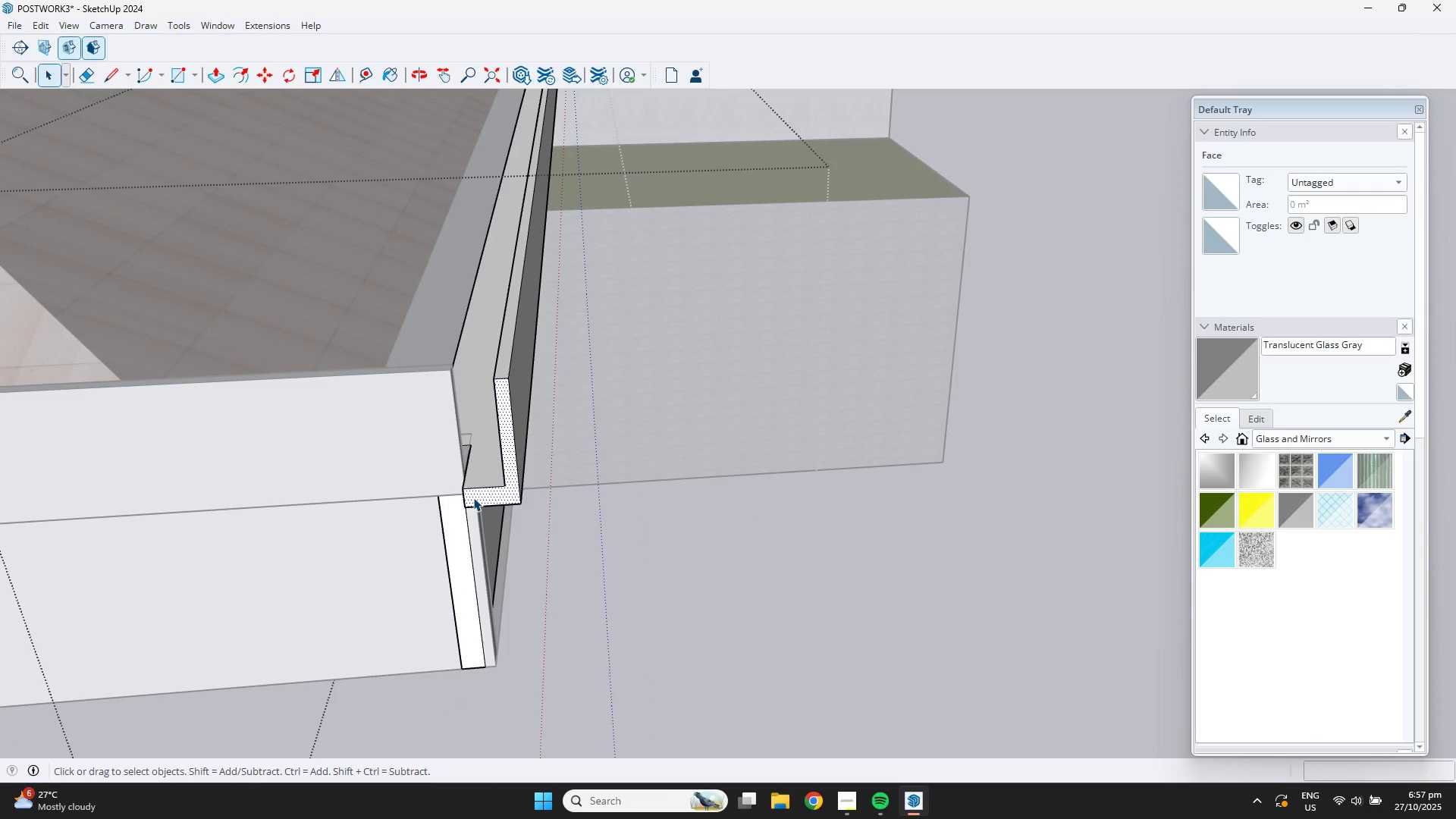 
key(P)
 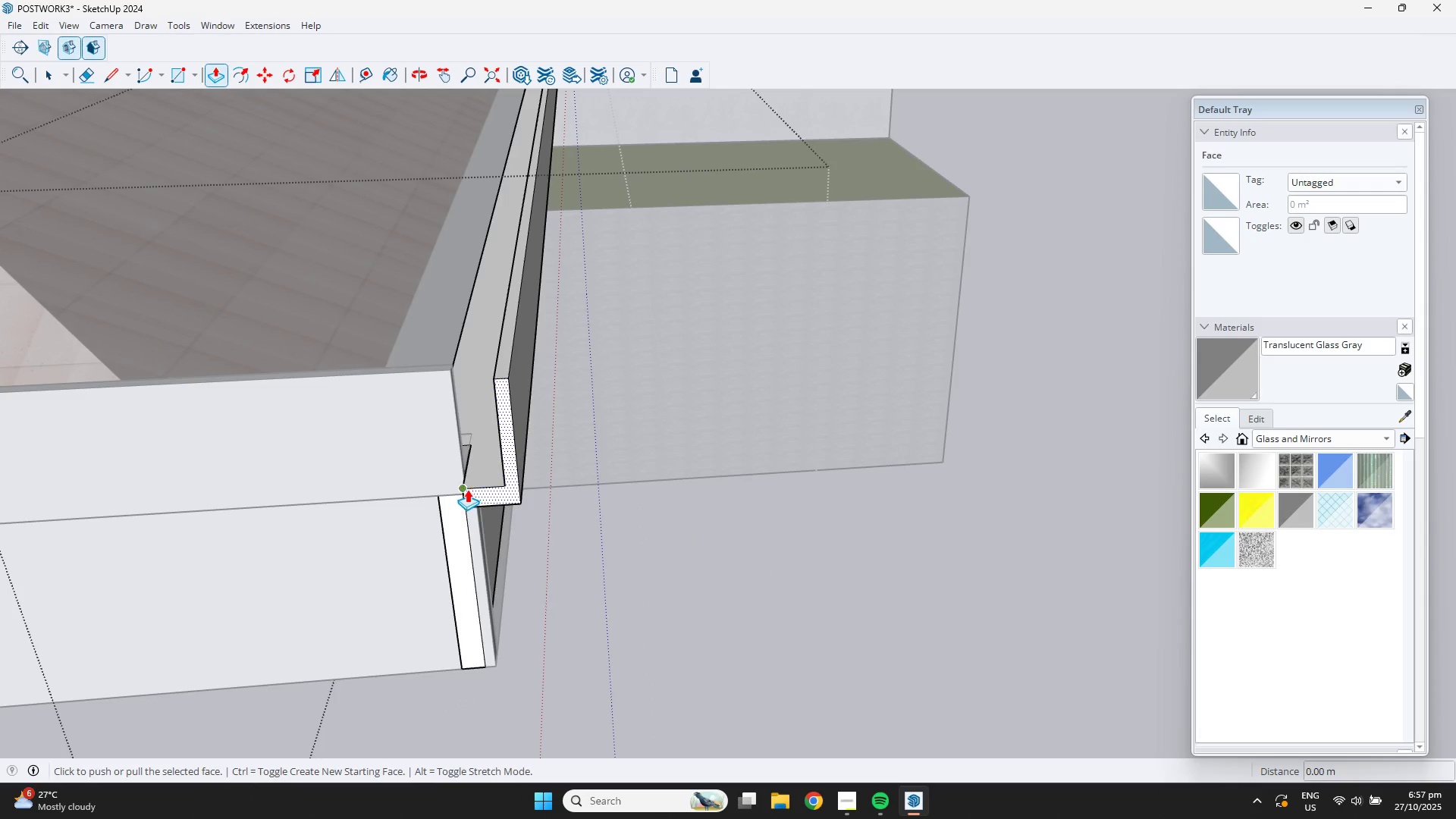 
left_click([466, 488])
 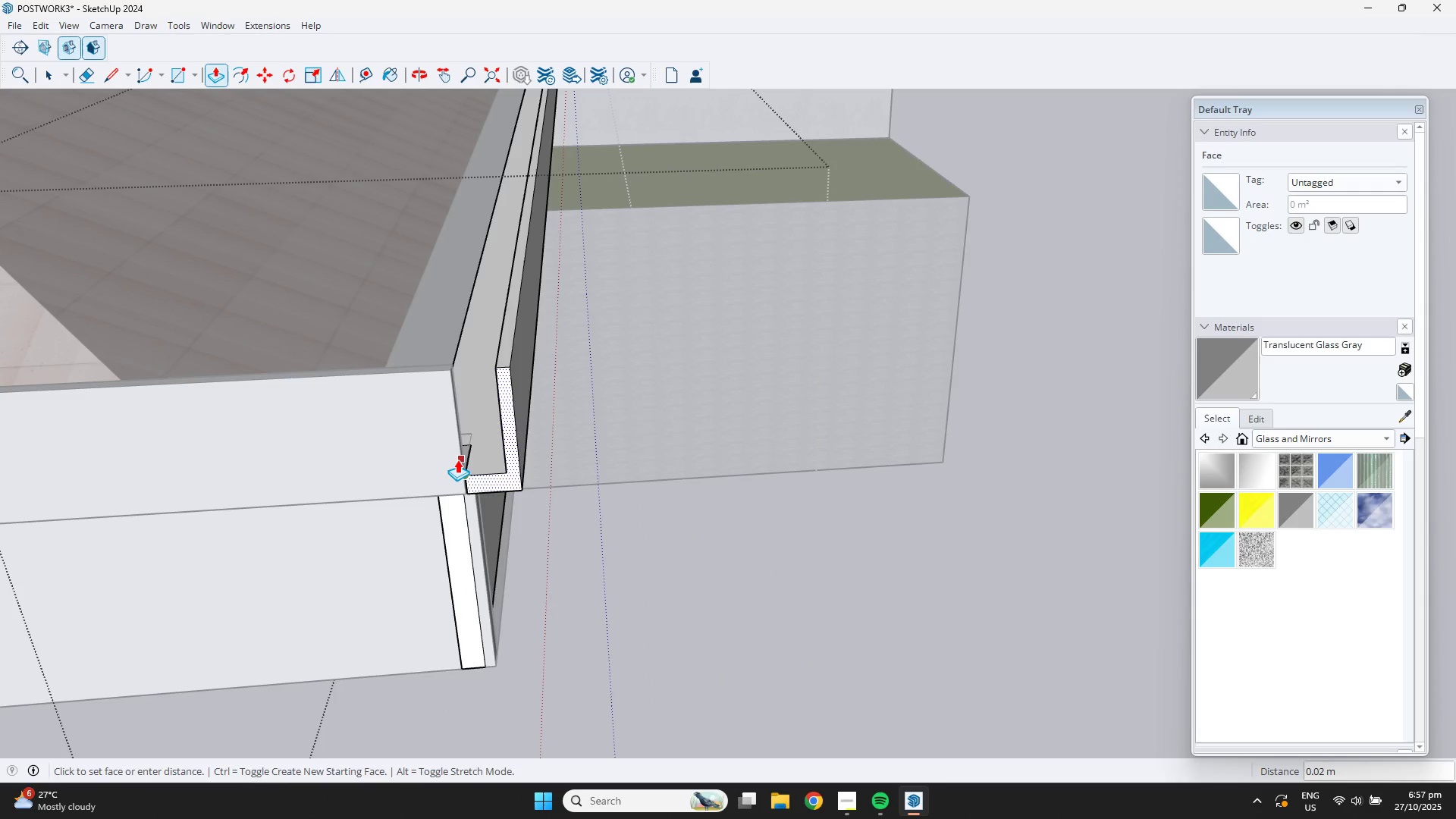 
left_click([457, 458])
 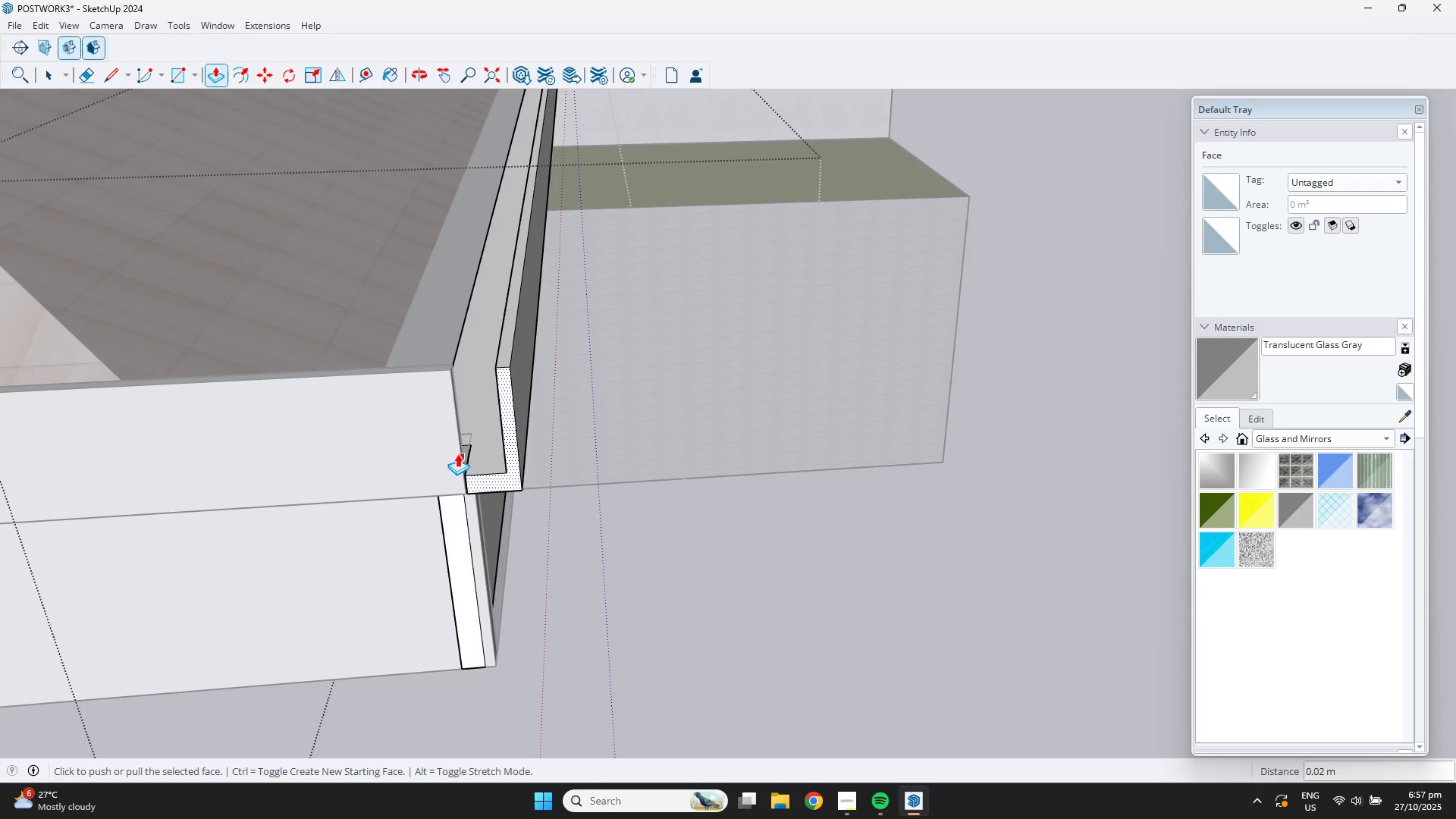 
key(Space)
 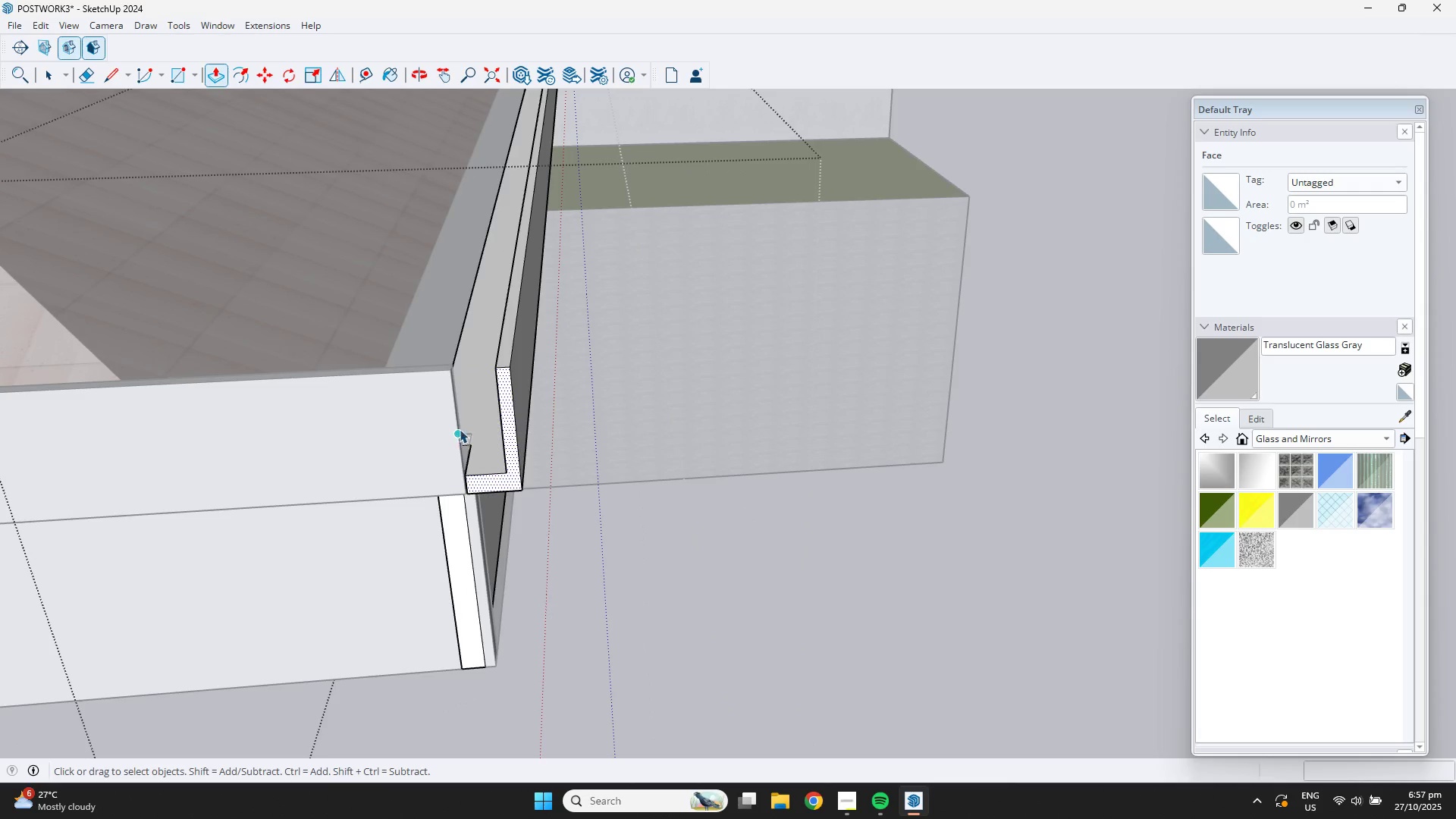 
scroll: coordinate [459, 371], scroll_direction: up, amount: 5.0
 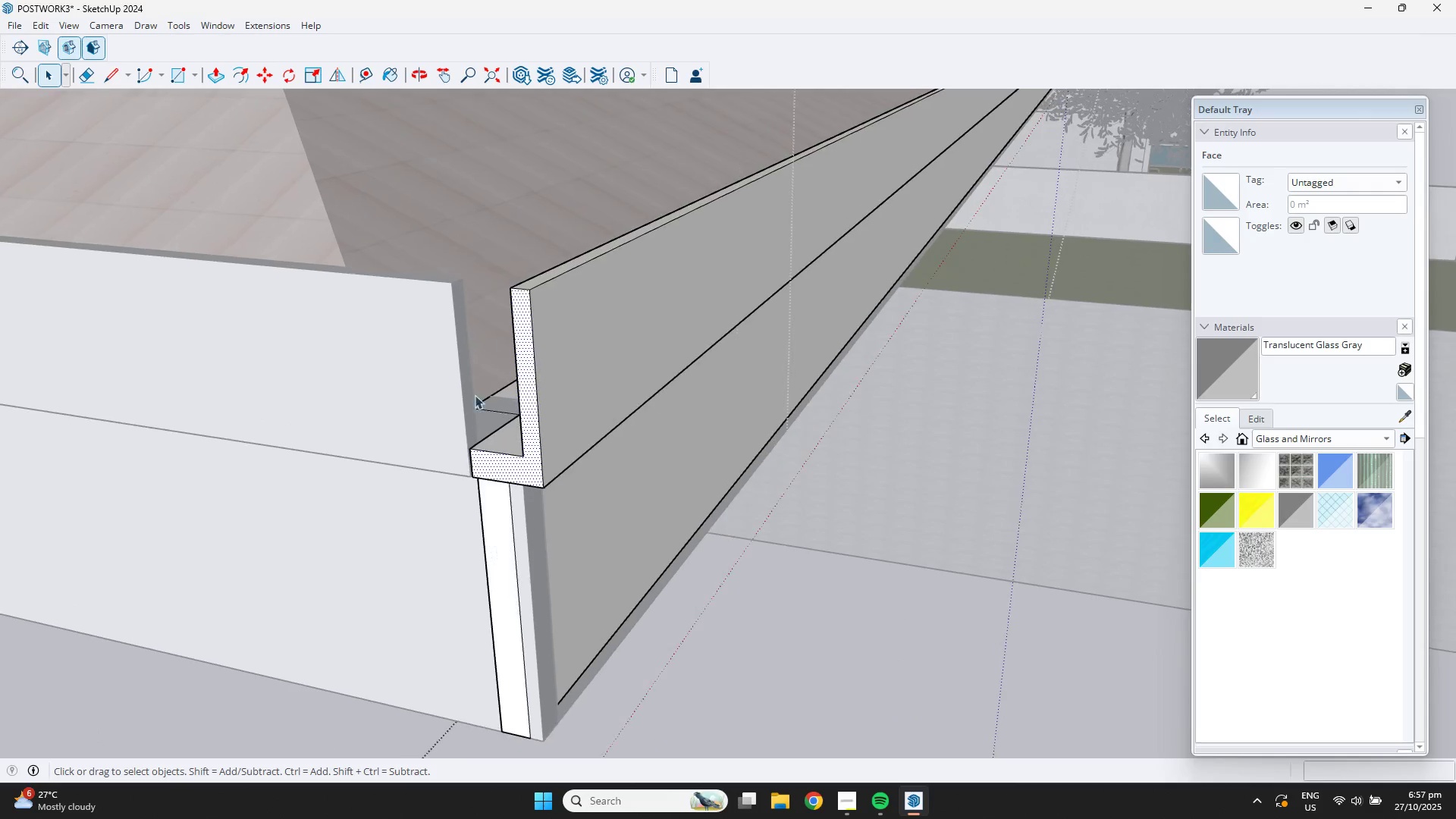 
key(Space)
 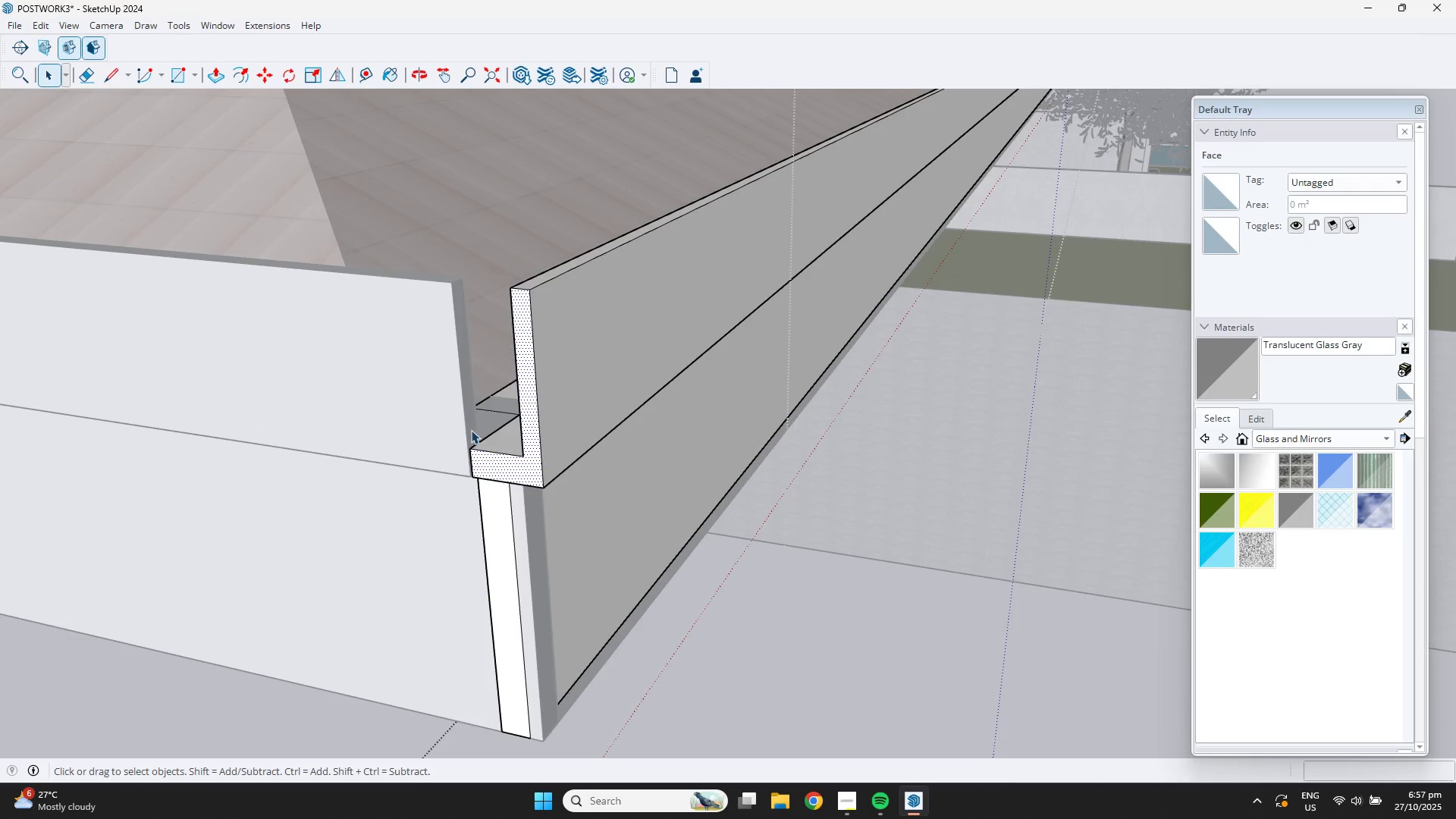 
double_click([470, 430])
 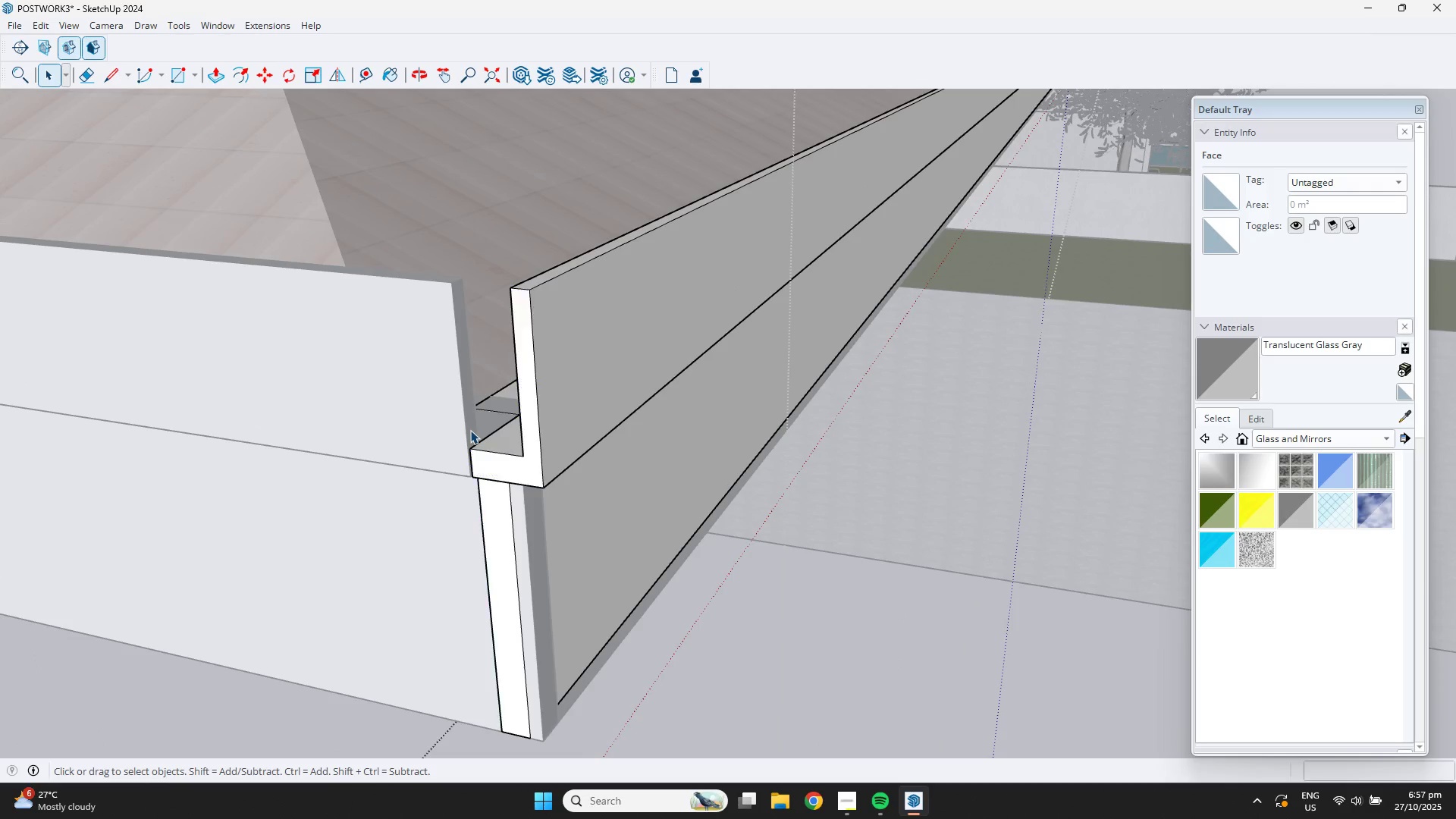 
triple_click([470, 430])
 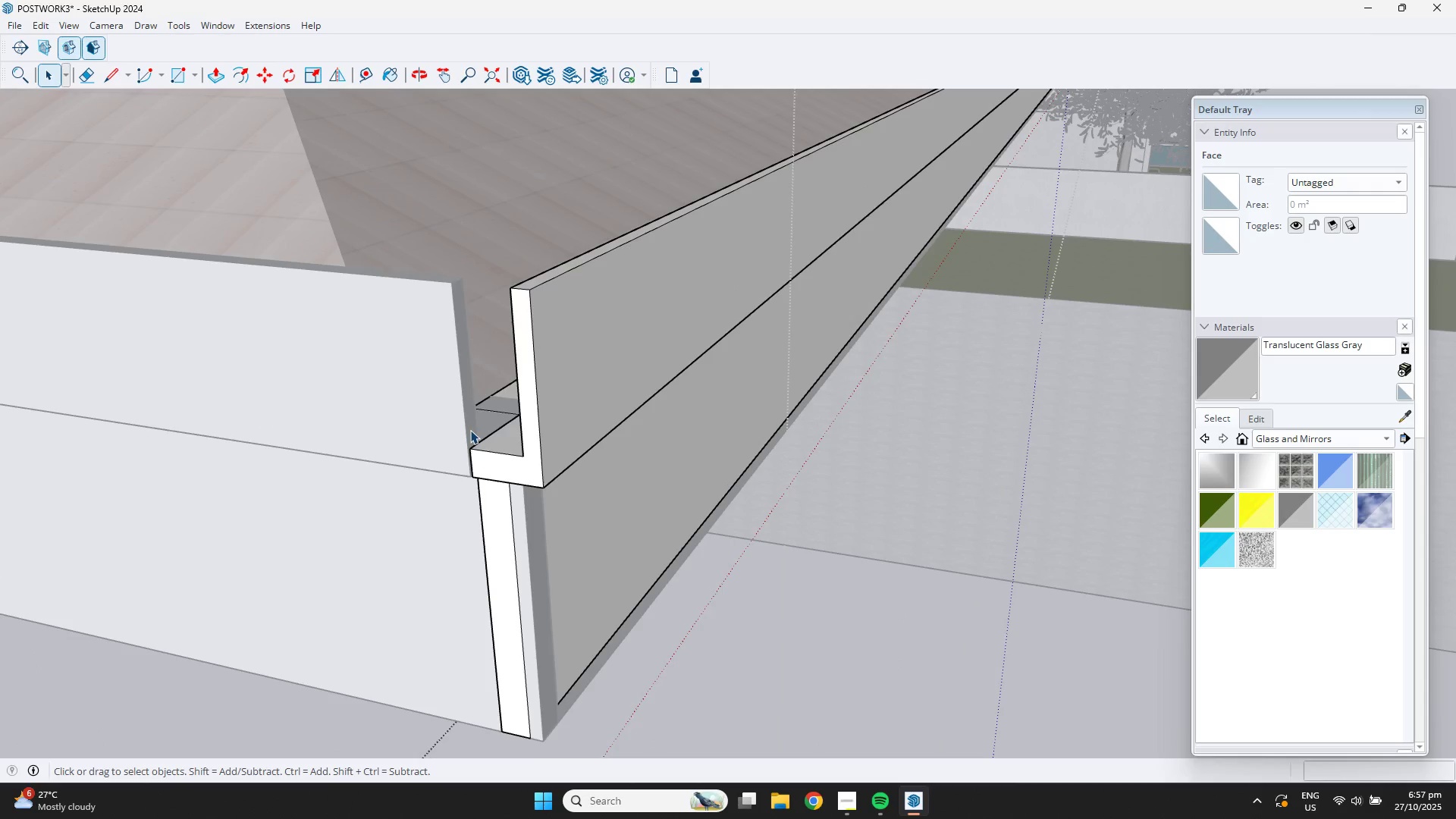 
triple_click([470, 430])
 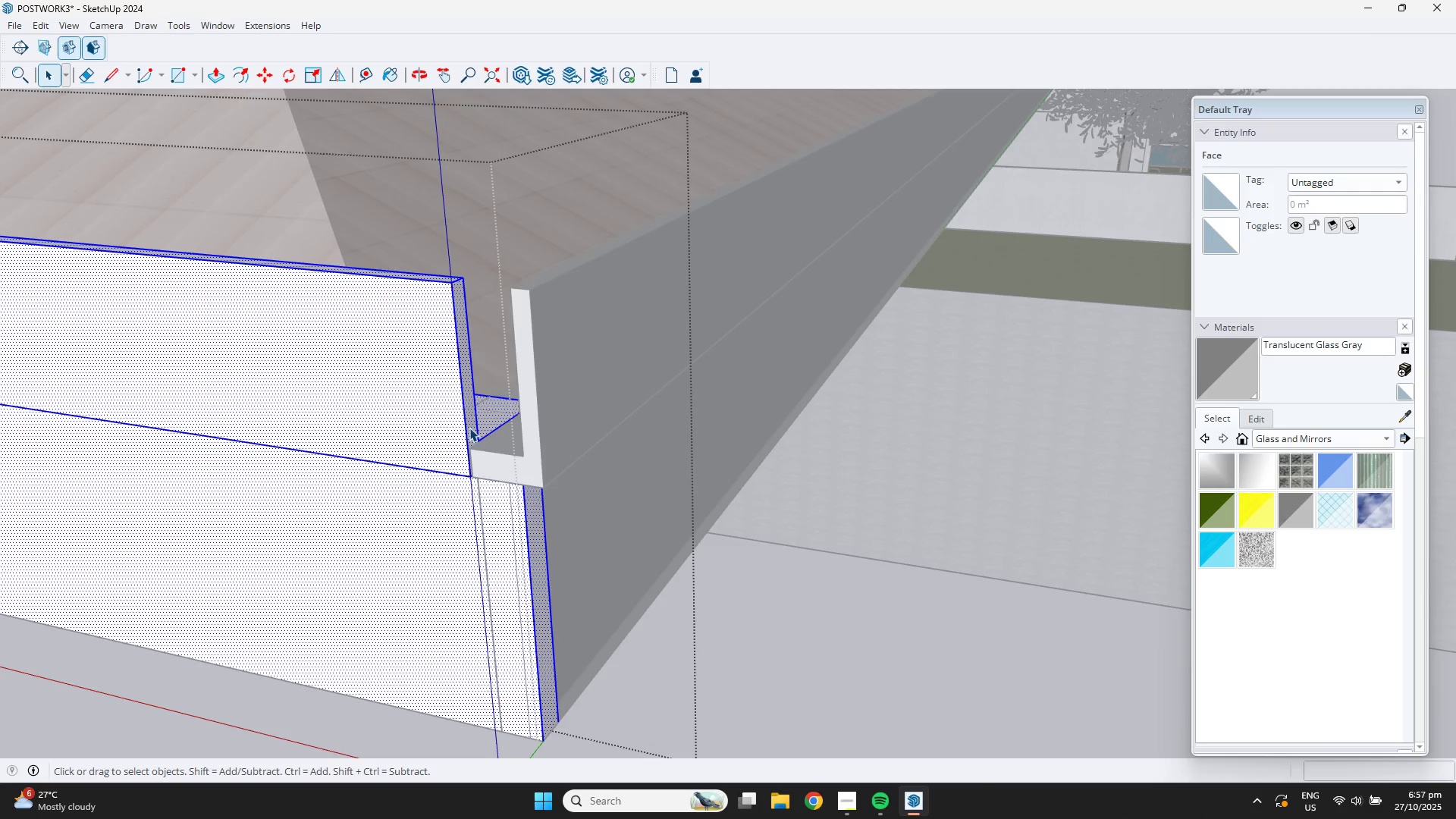 
triple_click([469, 428])
 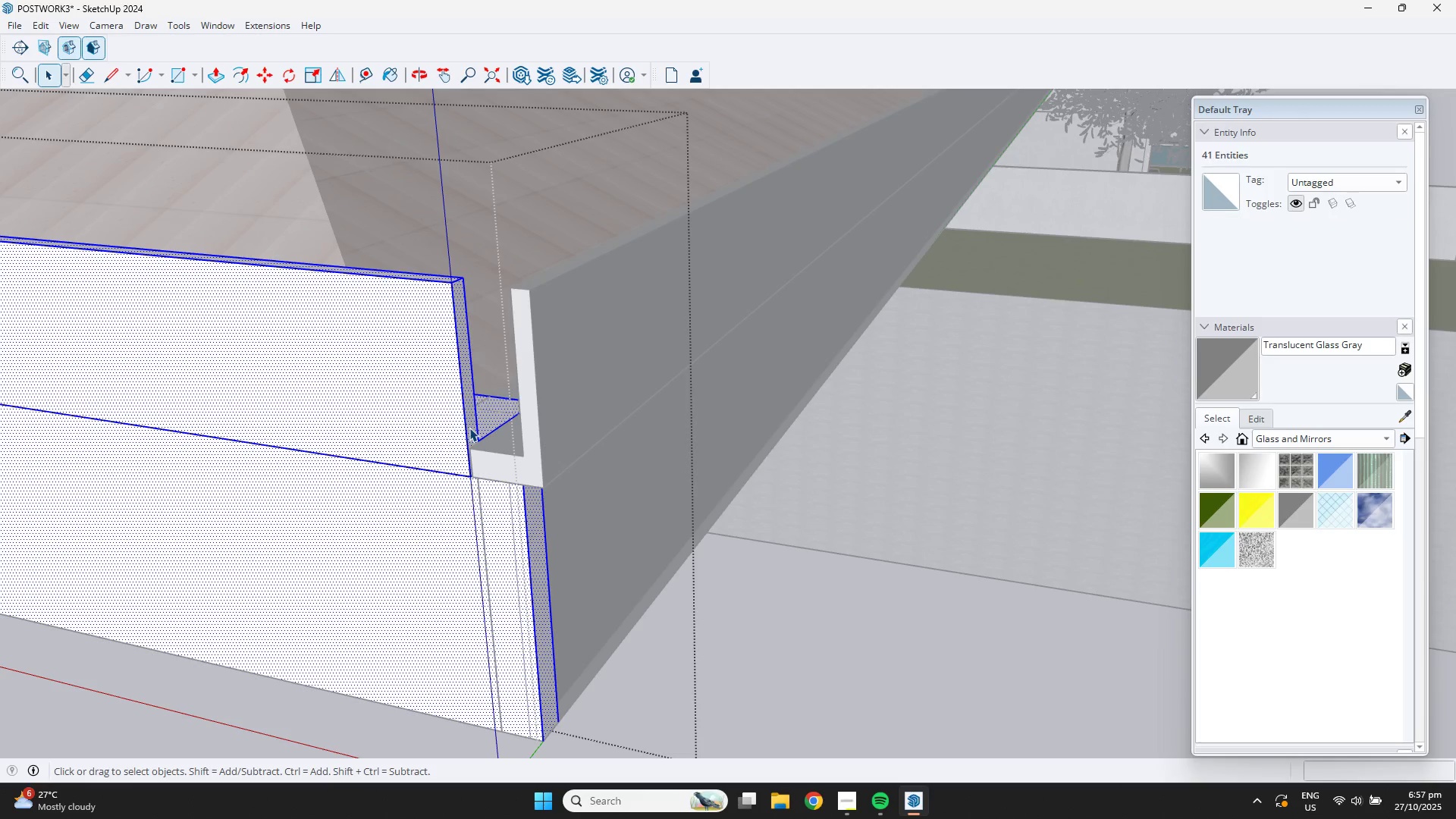 
triple_click([469, 428])
 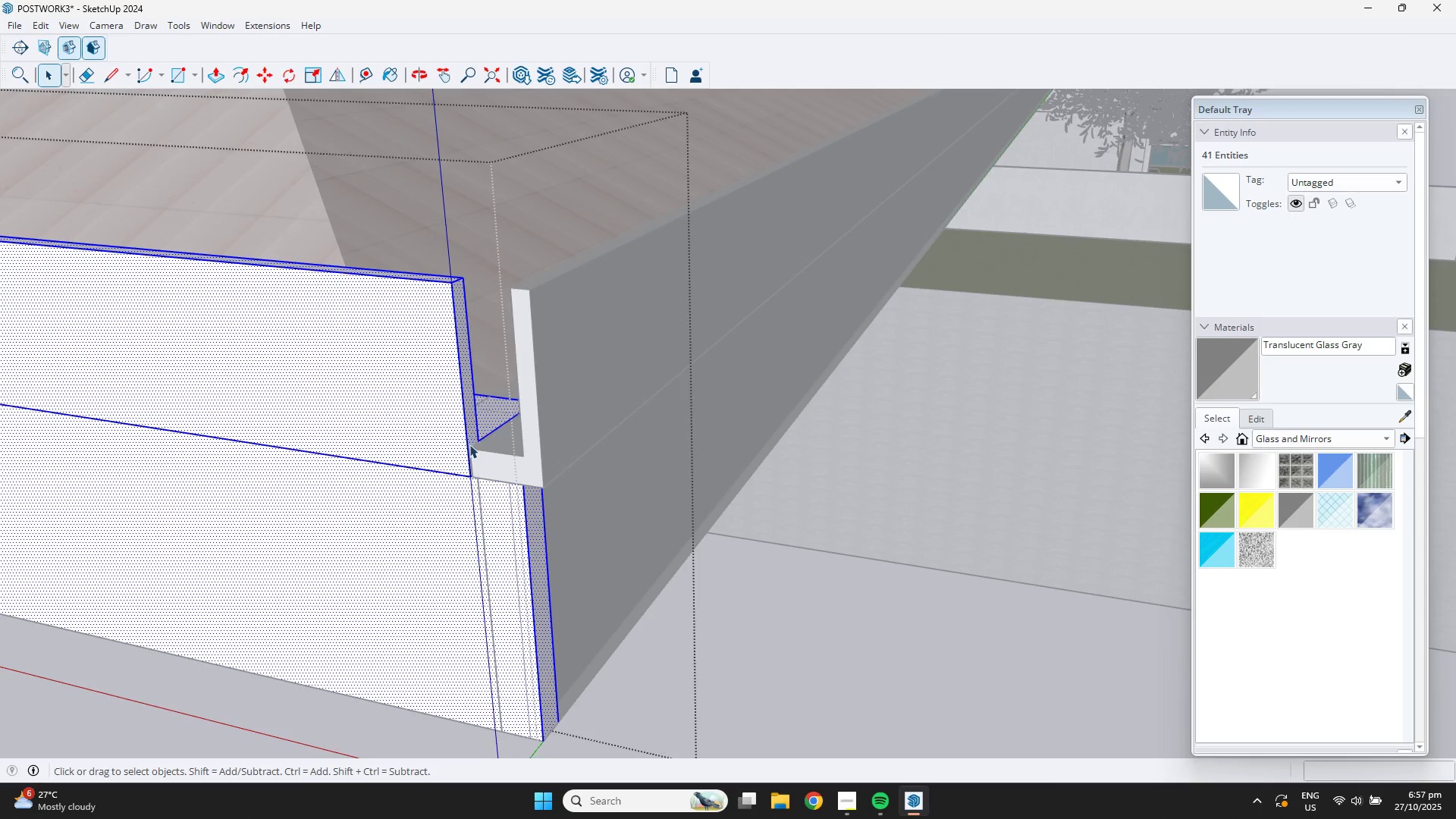 
scroll: coordinate [465, 455], scroll_direction: up, amount: 11.0
 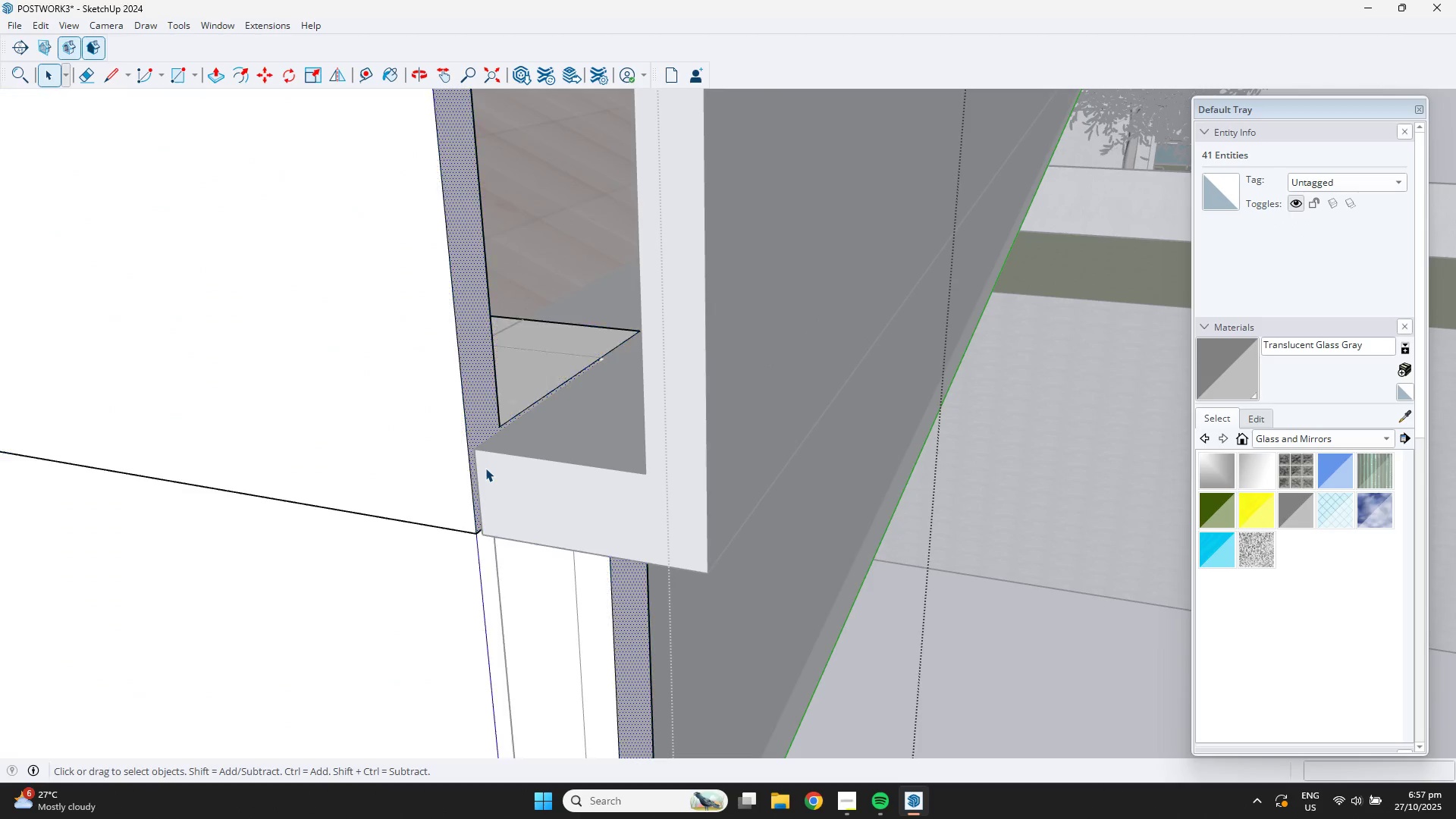 
double_click([485, 468])
 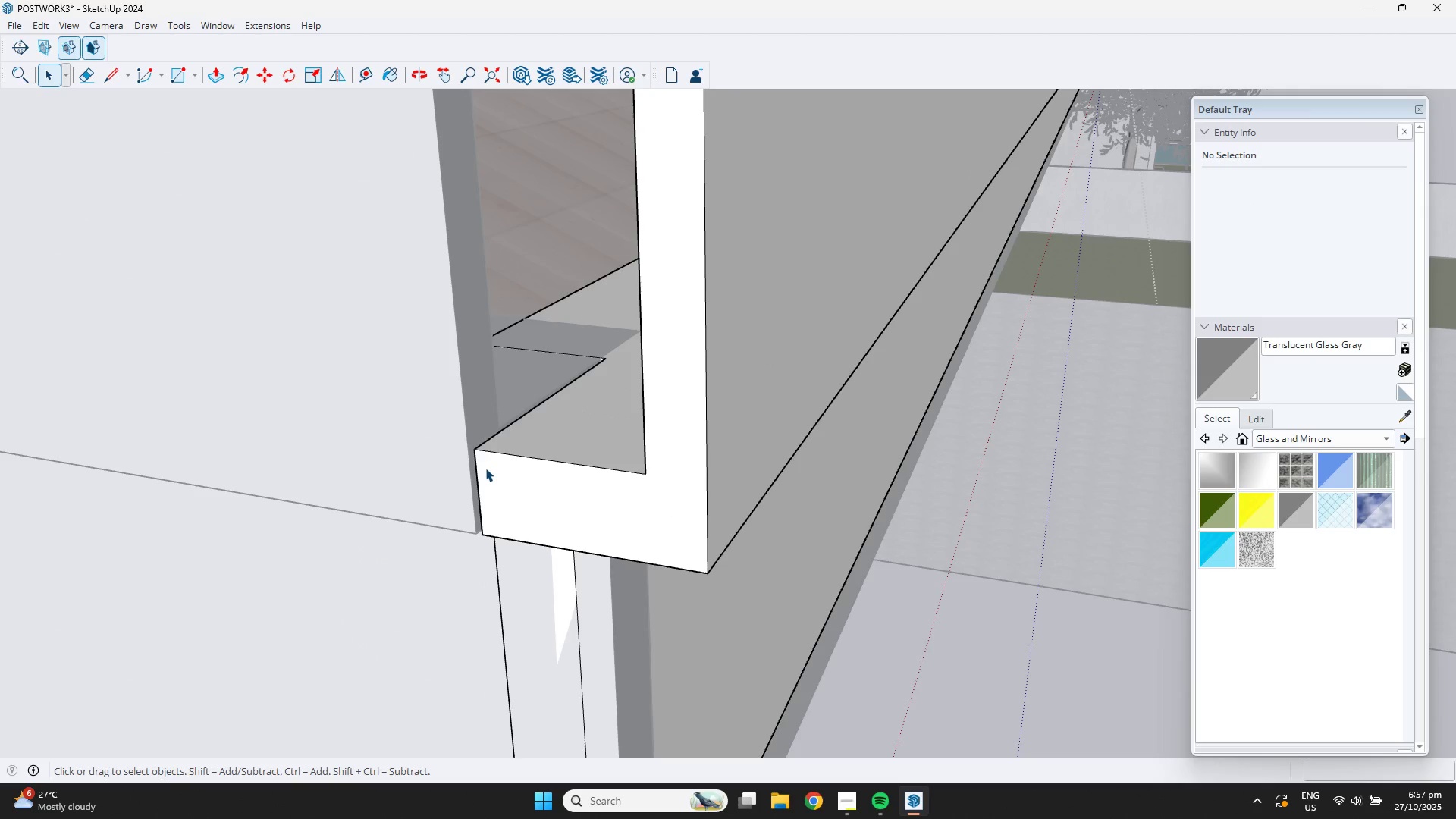 
left_click([485, 468])
 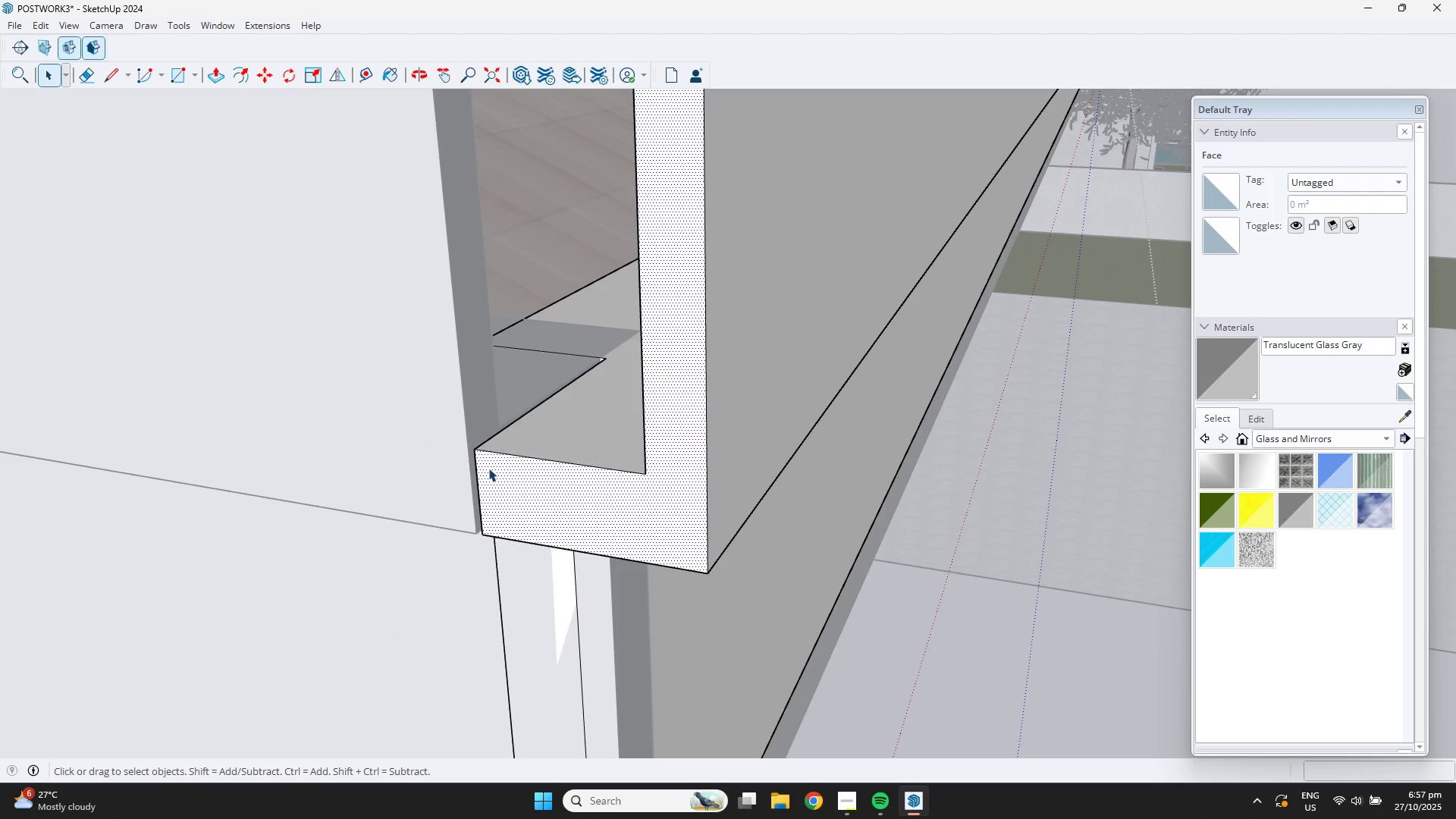 
key(P)
 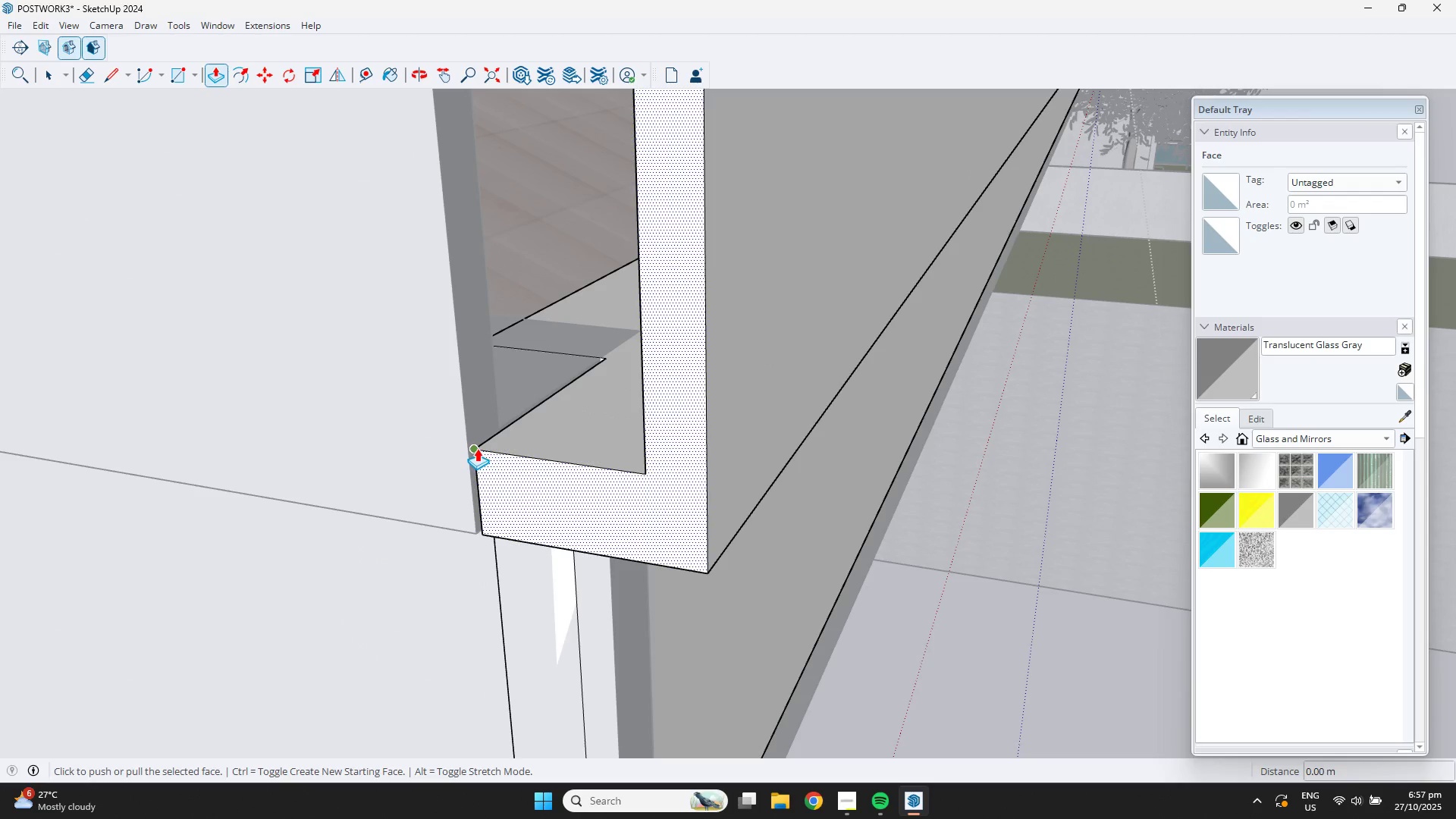 
left_click([477, 448])
 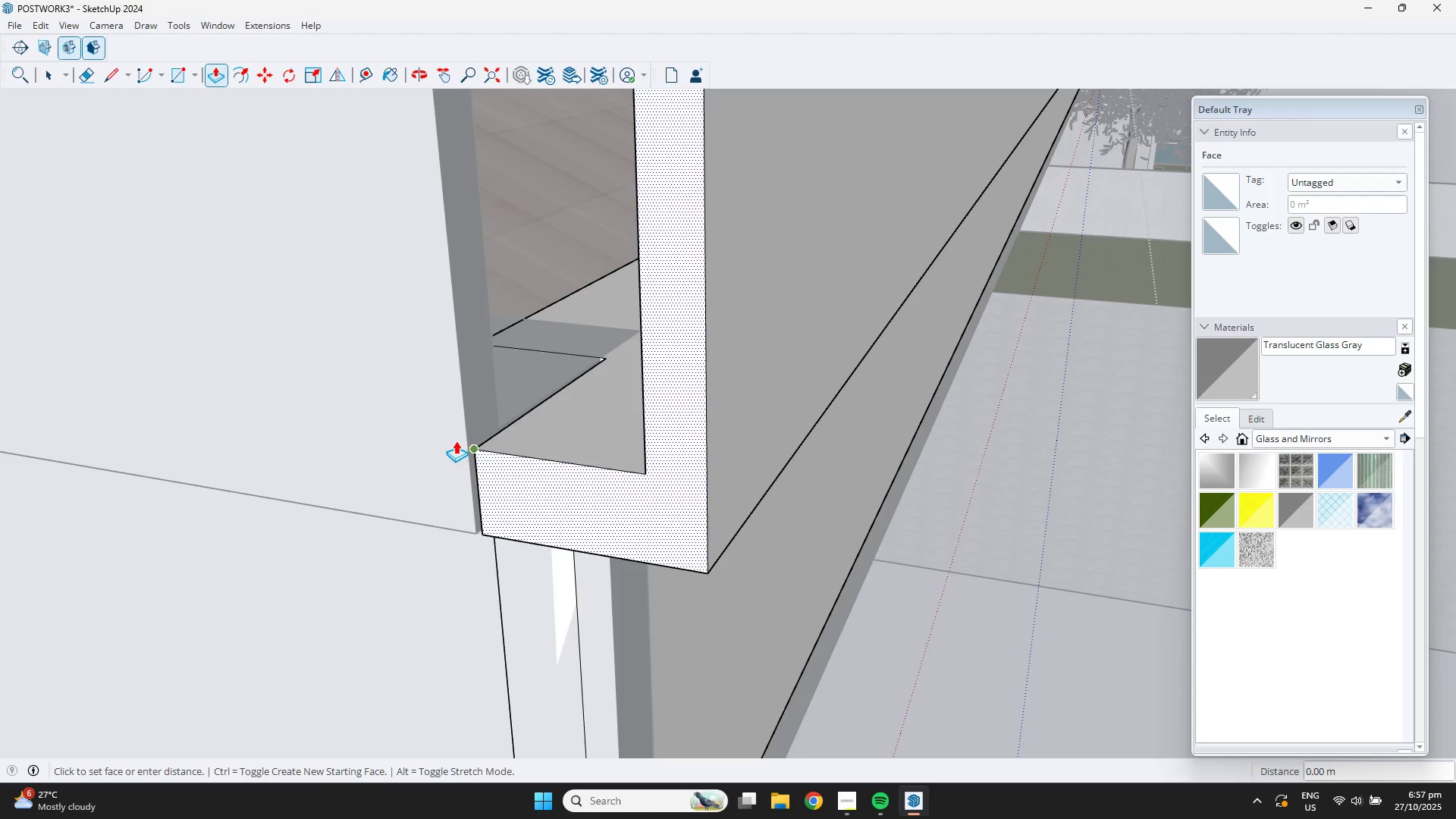 
left_click([462, 415])
 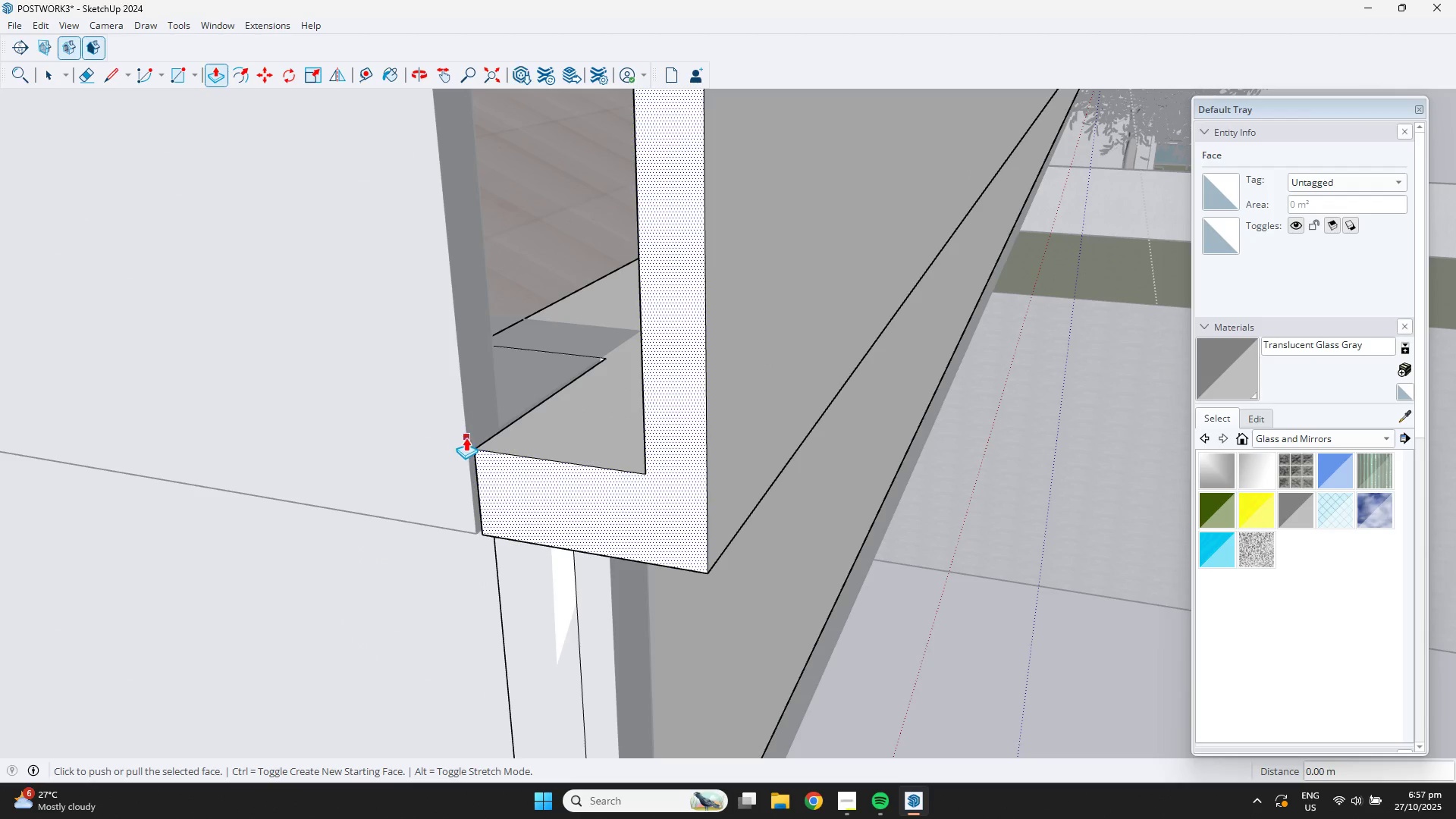 
scroll: coordinate [491, 505], scroll_direction: up, amount: 6.0
 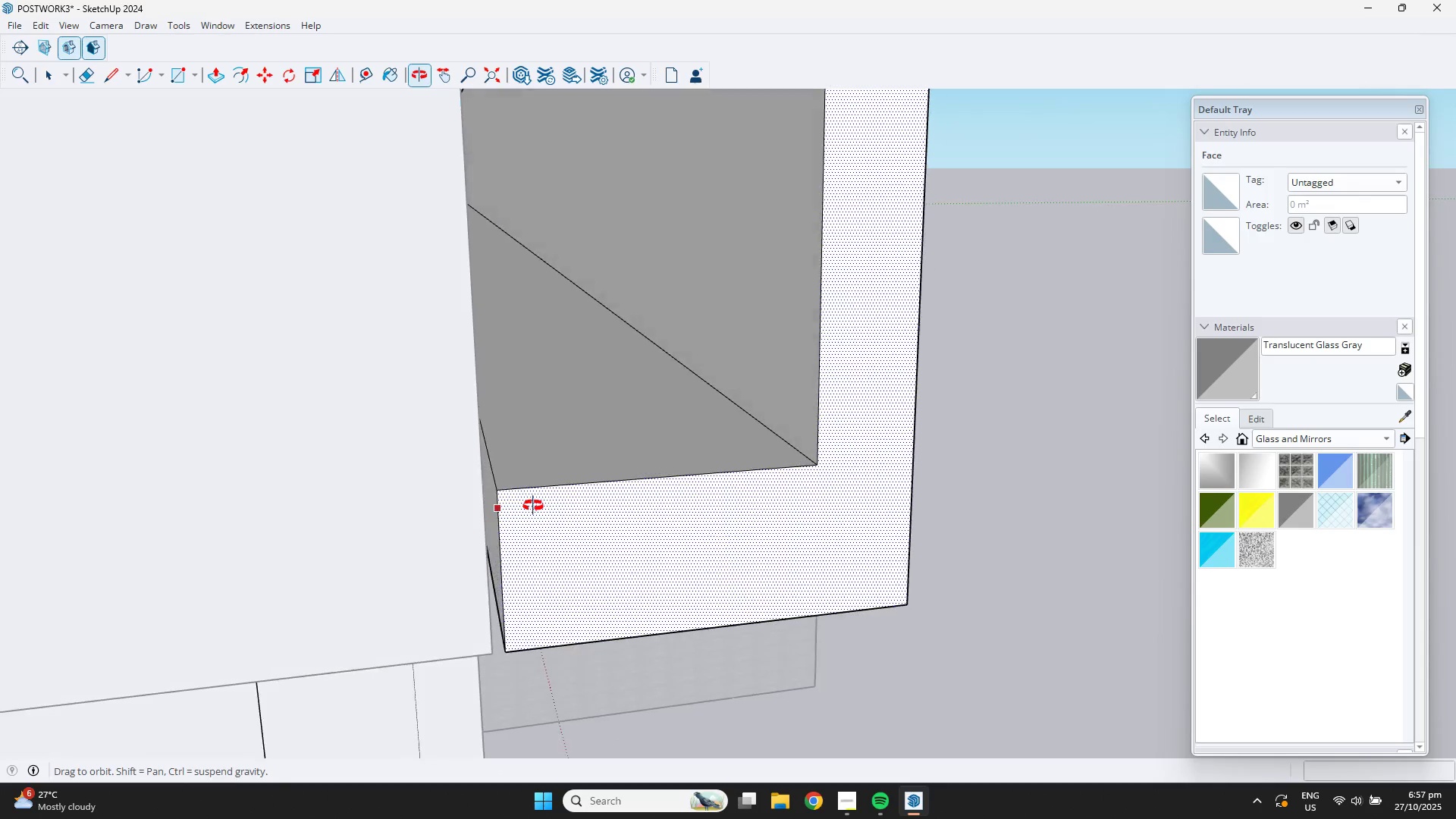 
key(Space)
 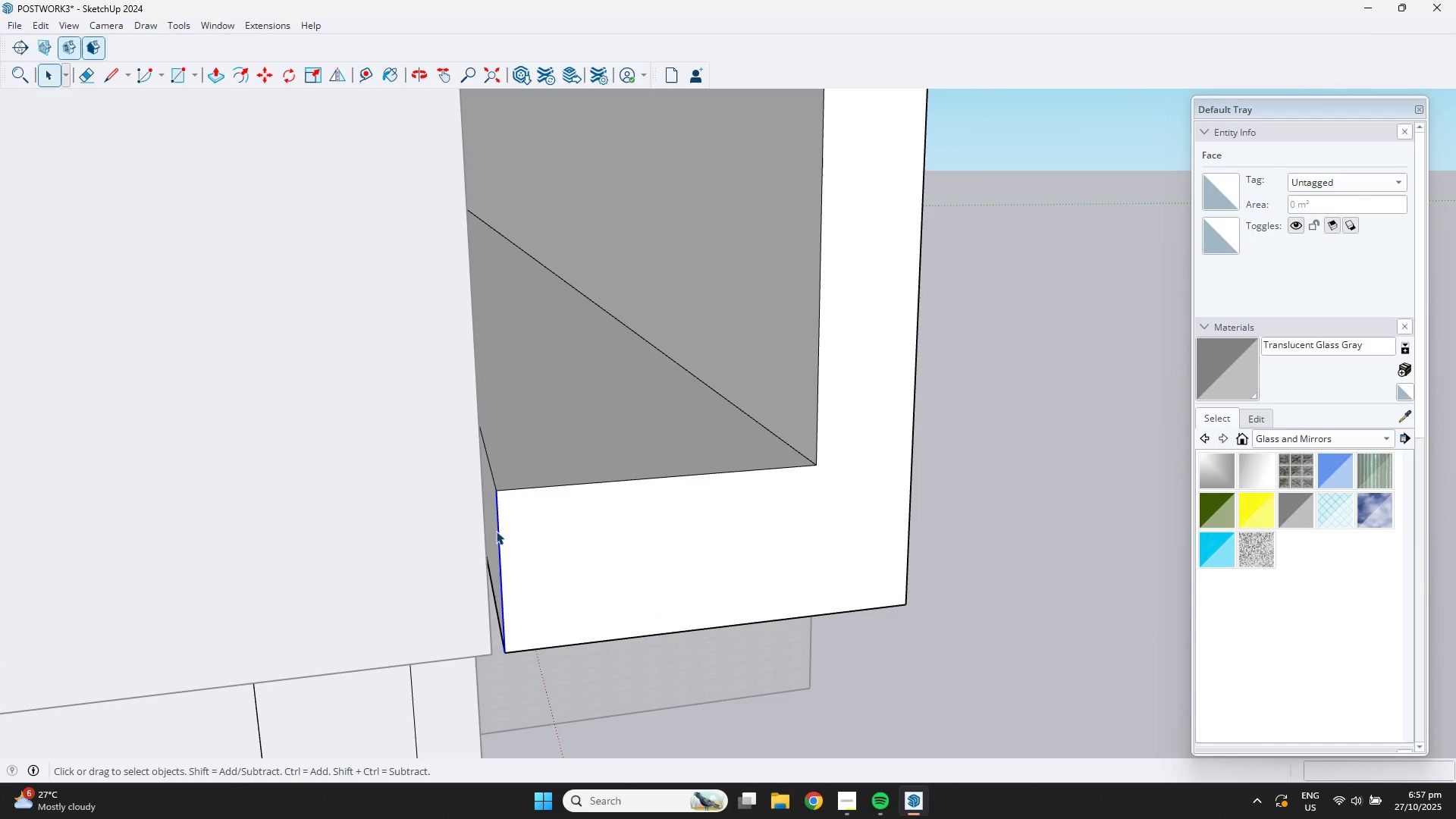 
double_click([494, 531])
 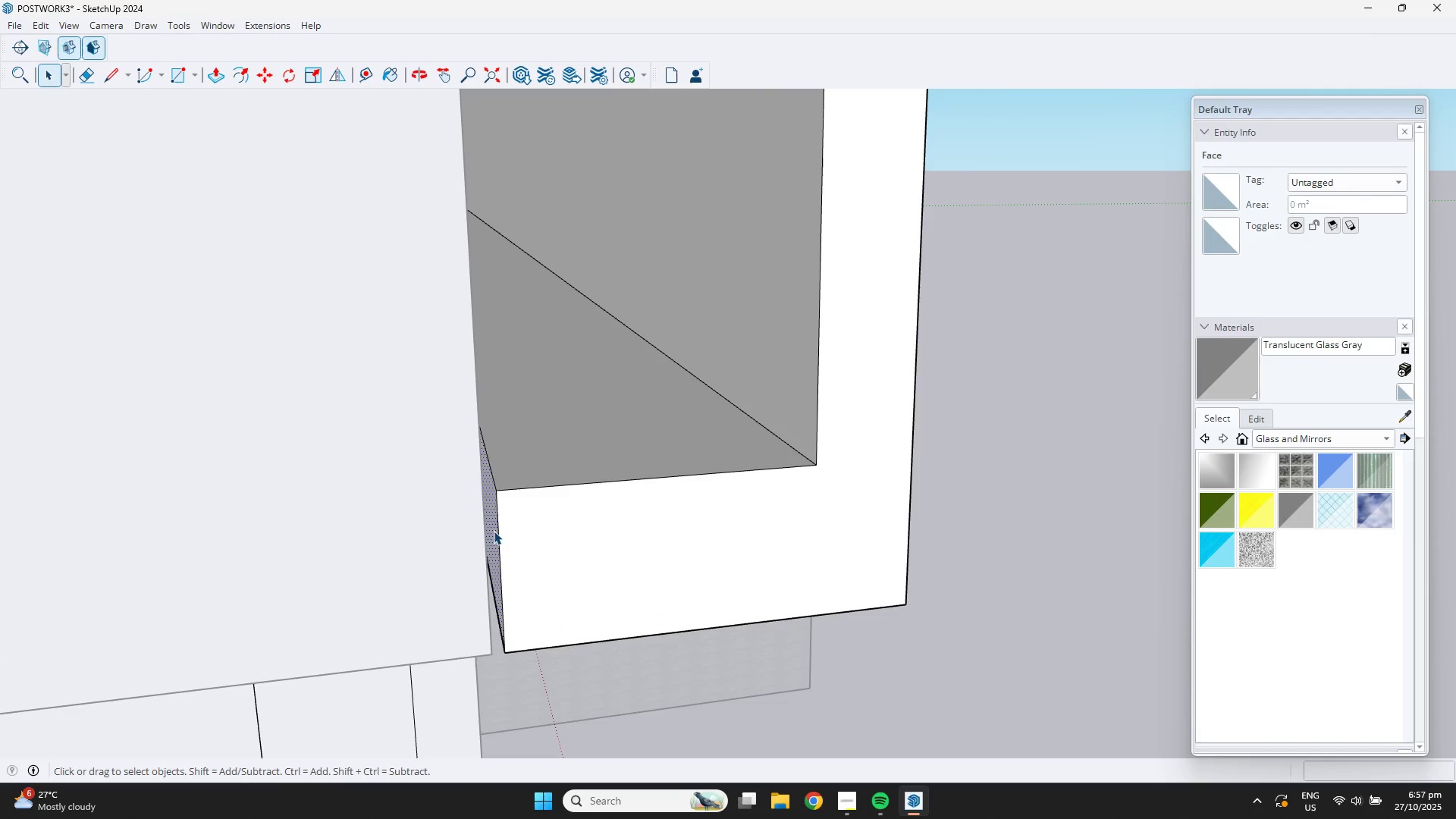 
key(P)
 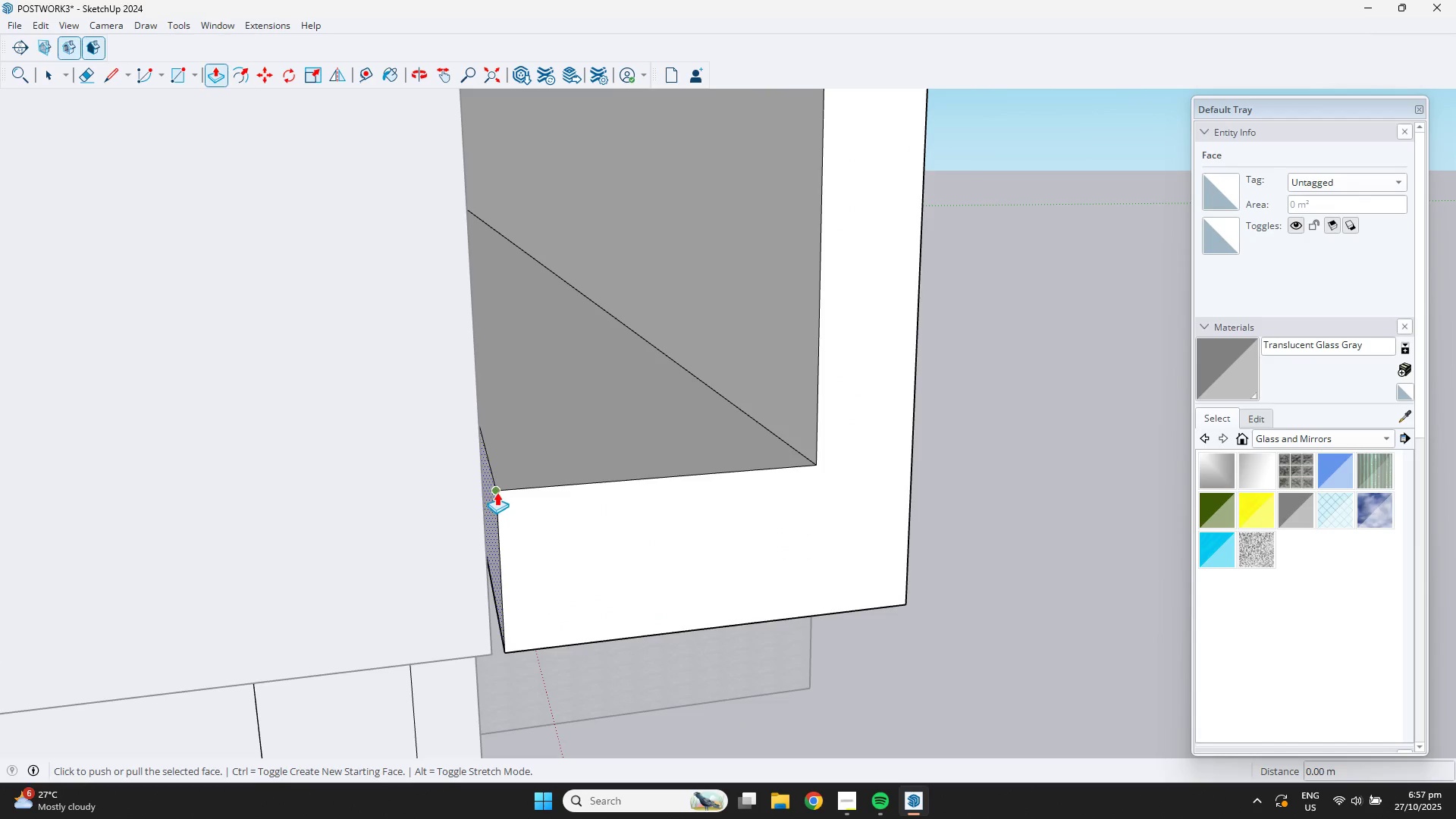 
left_click([497, 492])
 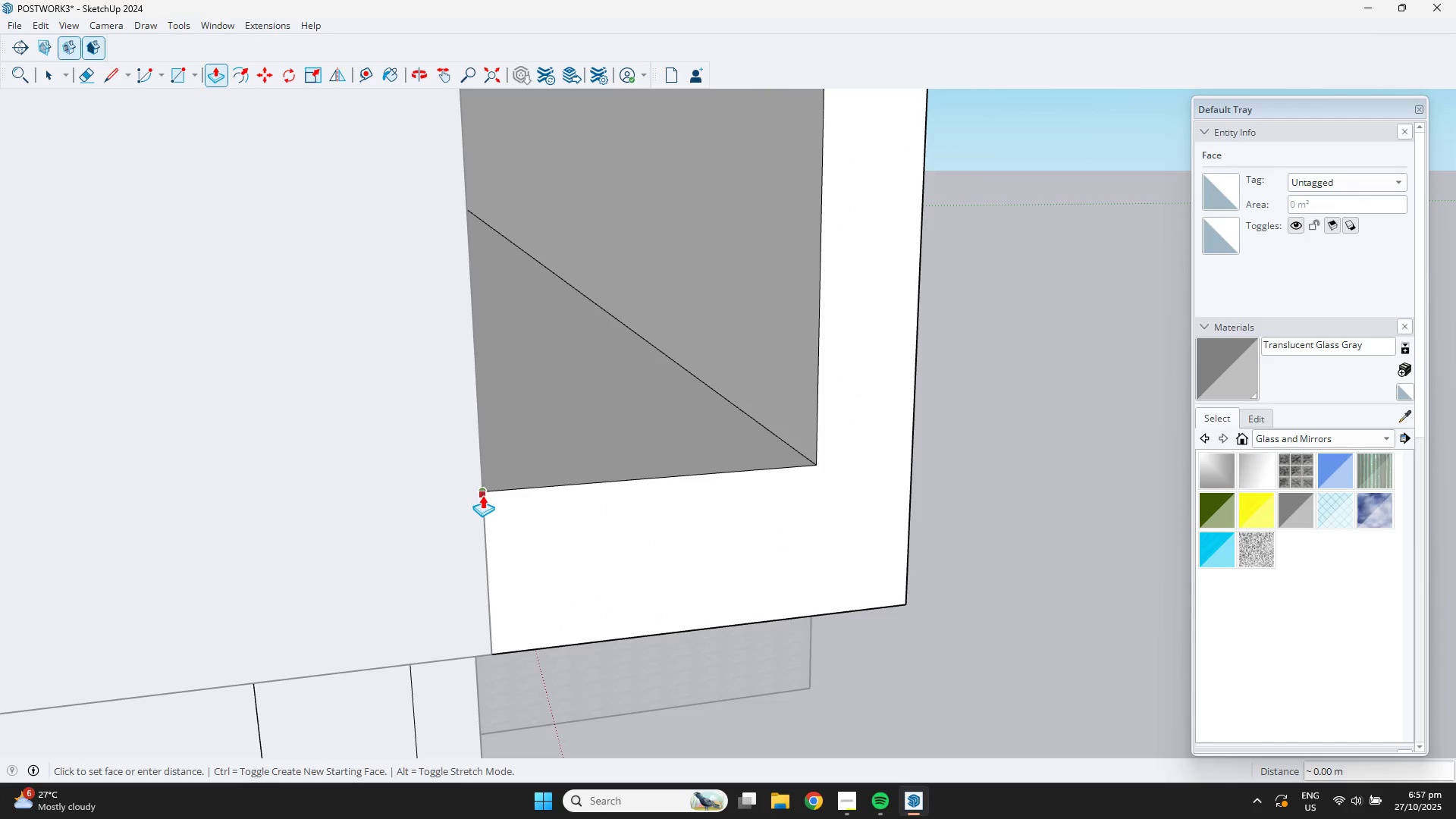 
left_click([482, 495])
 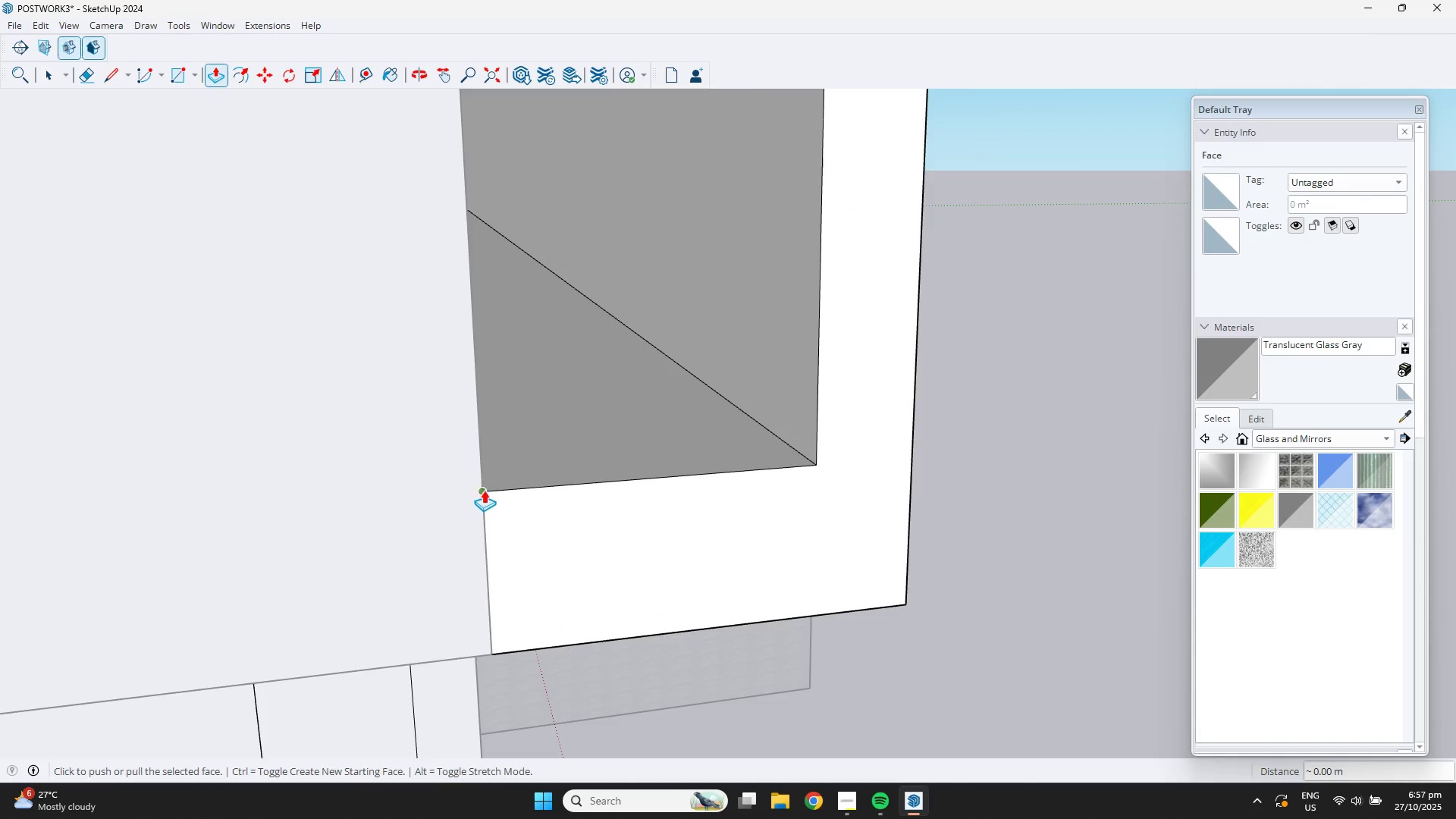 
scroll: coordinate [484, 490], scroll_direction: down, amount: 2.0
 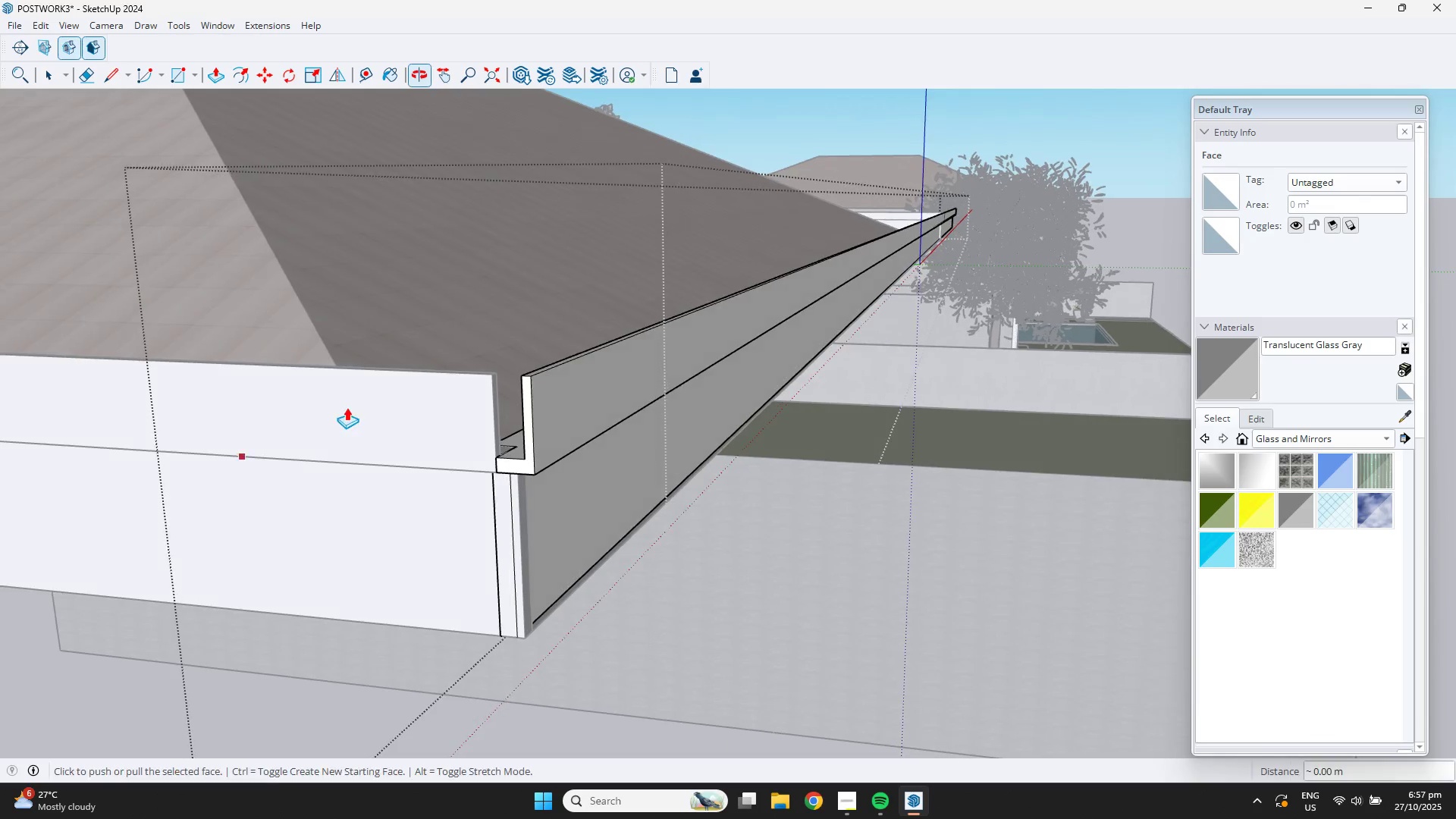 
scroll: coordinate [500, 444], scroll_direction: up, amount: 4.0
 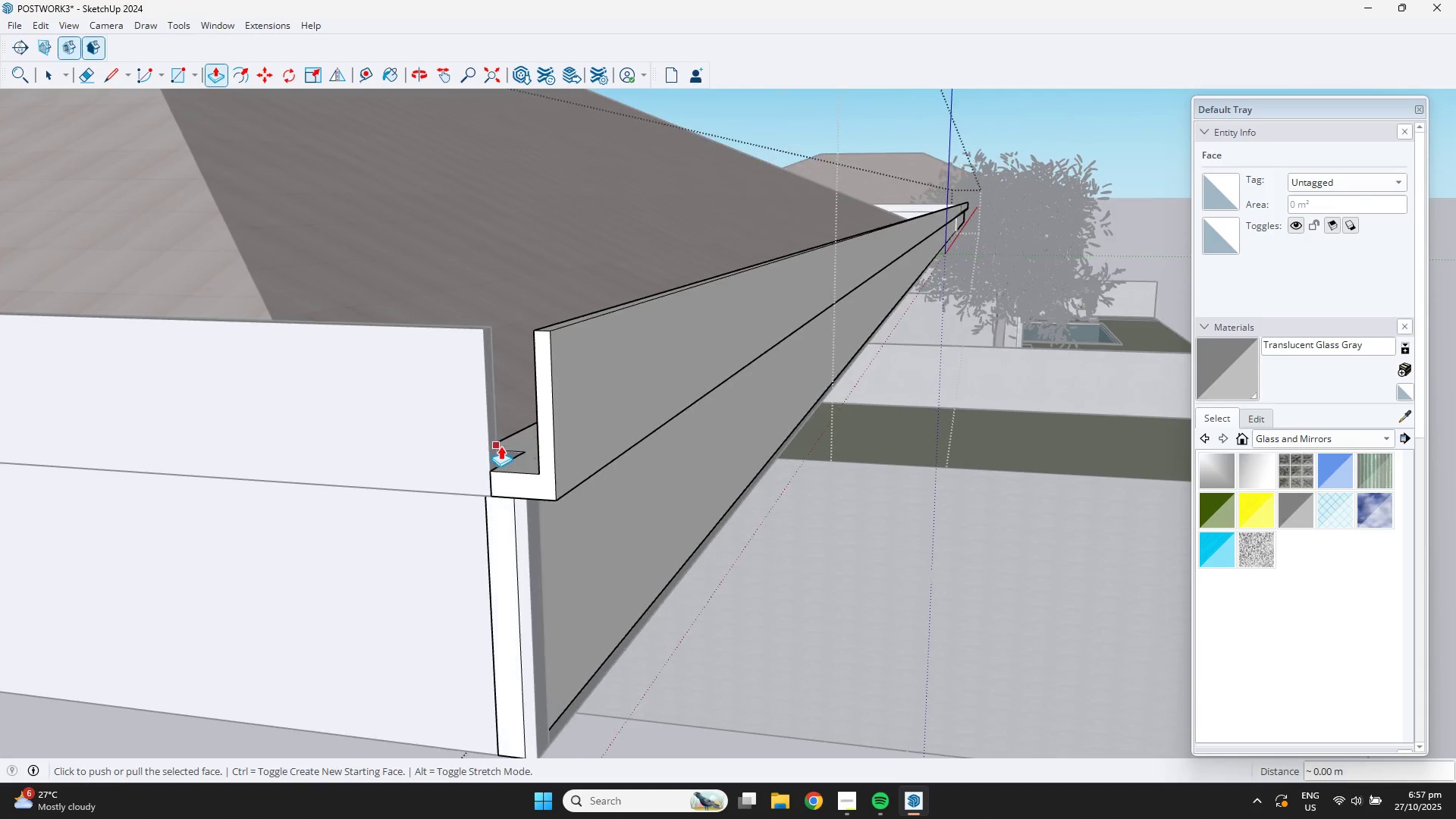 
key(Space)
 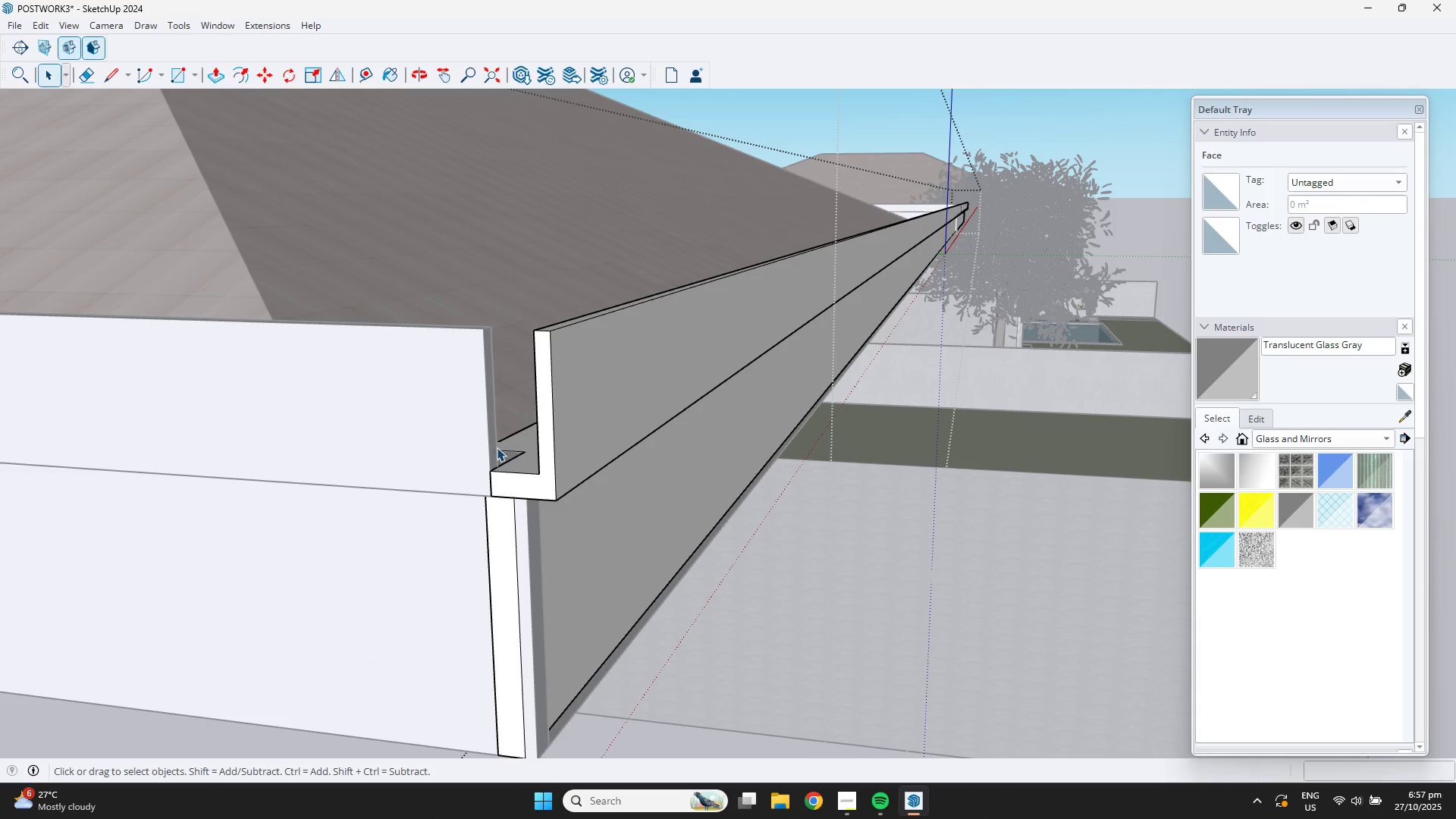 
left_click([496, 447])
 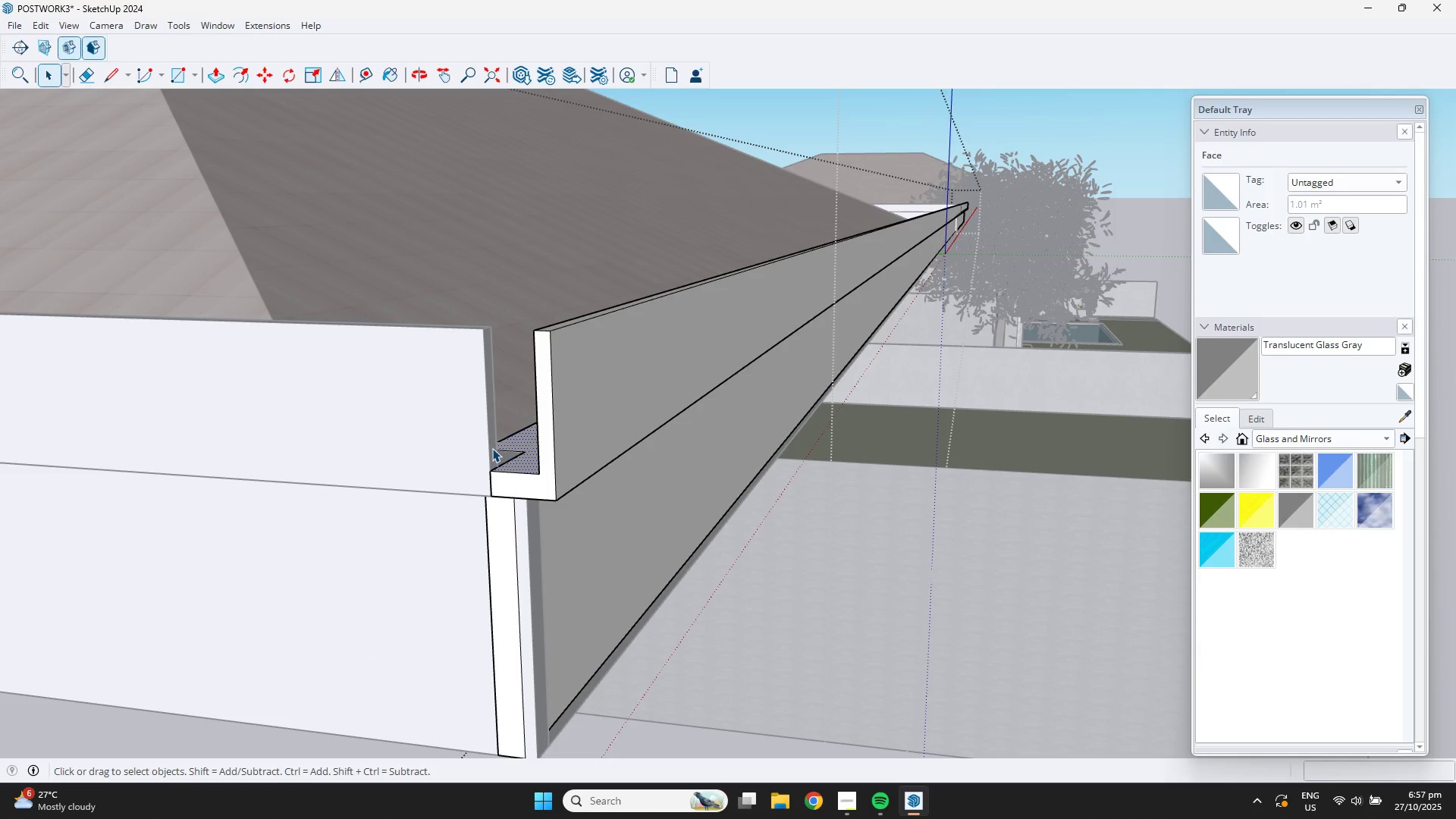 
double_click([492, 448])
 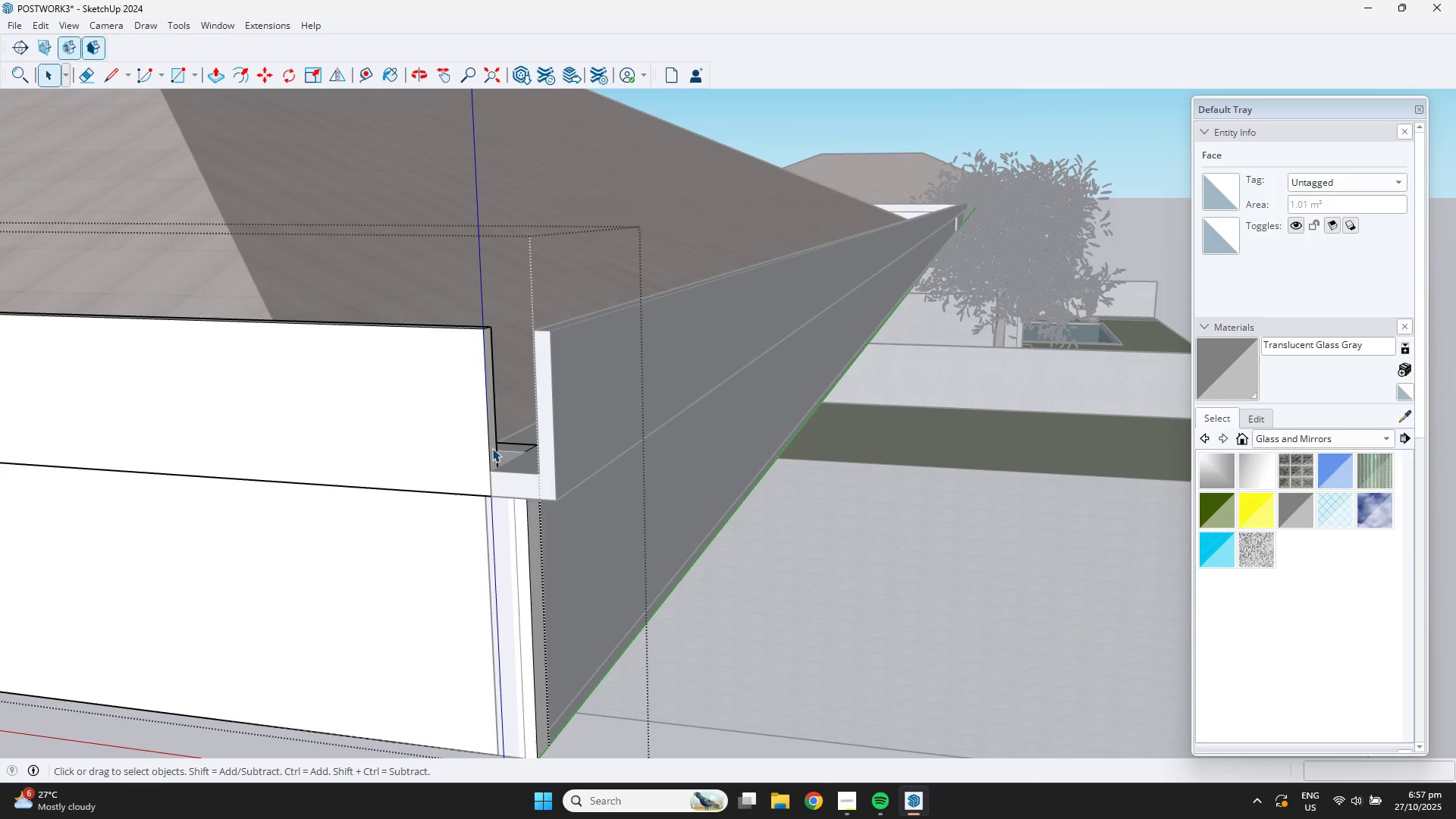 
scroll: coordinate [492, 448], scroll_direction: up, amount: 5.0
 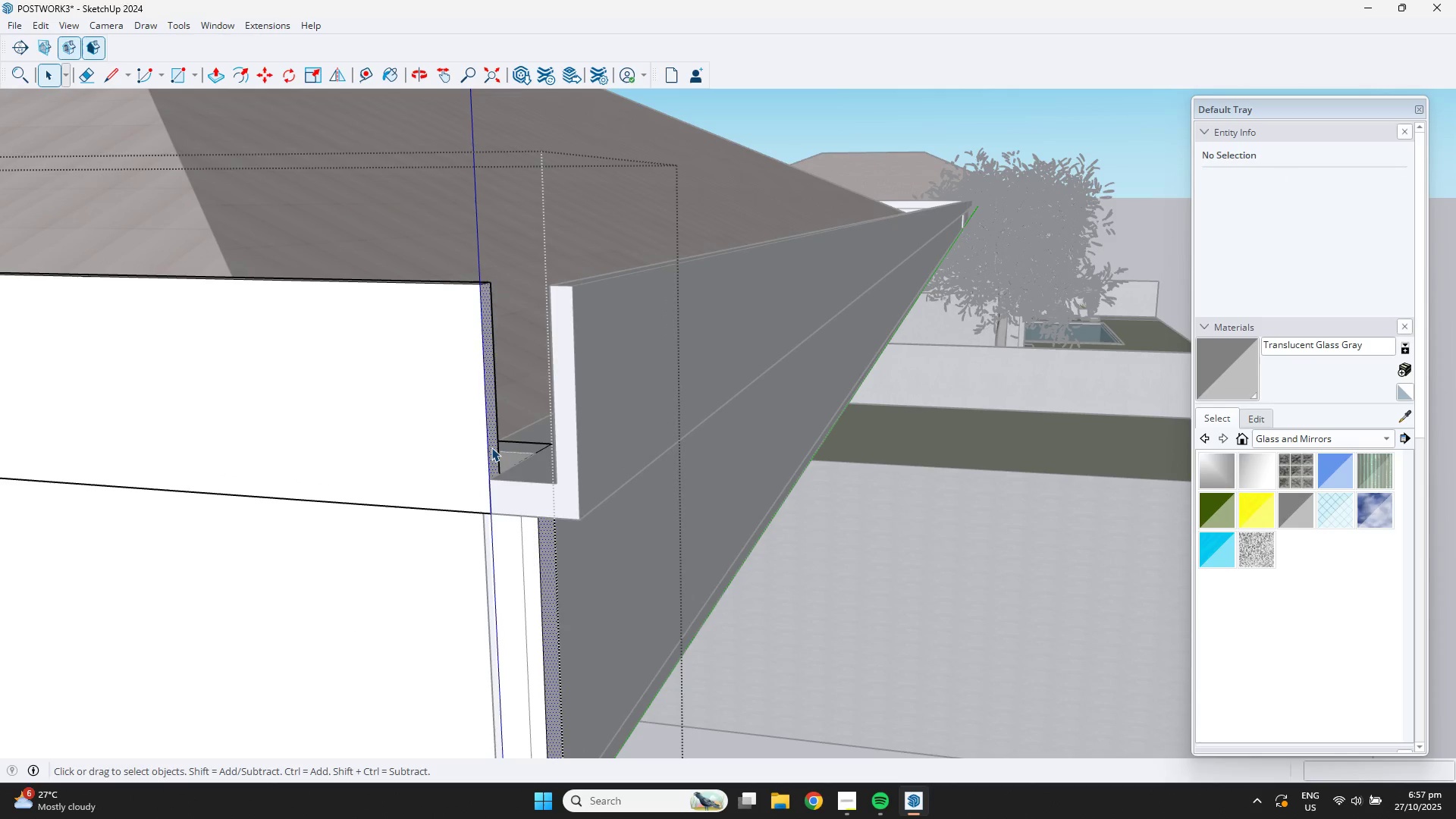 
double_click([491, 447])
 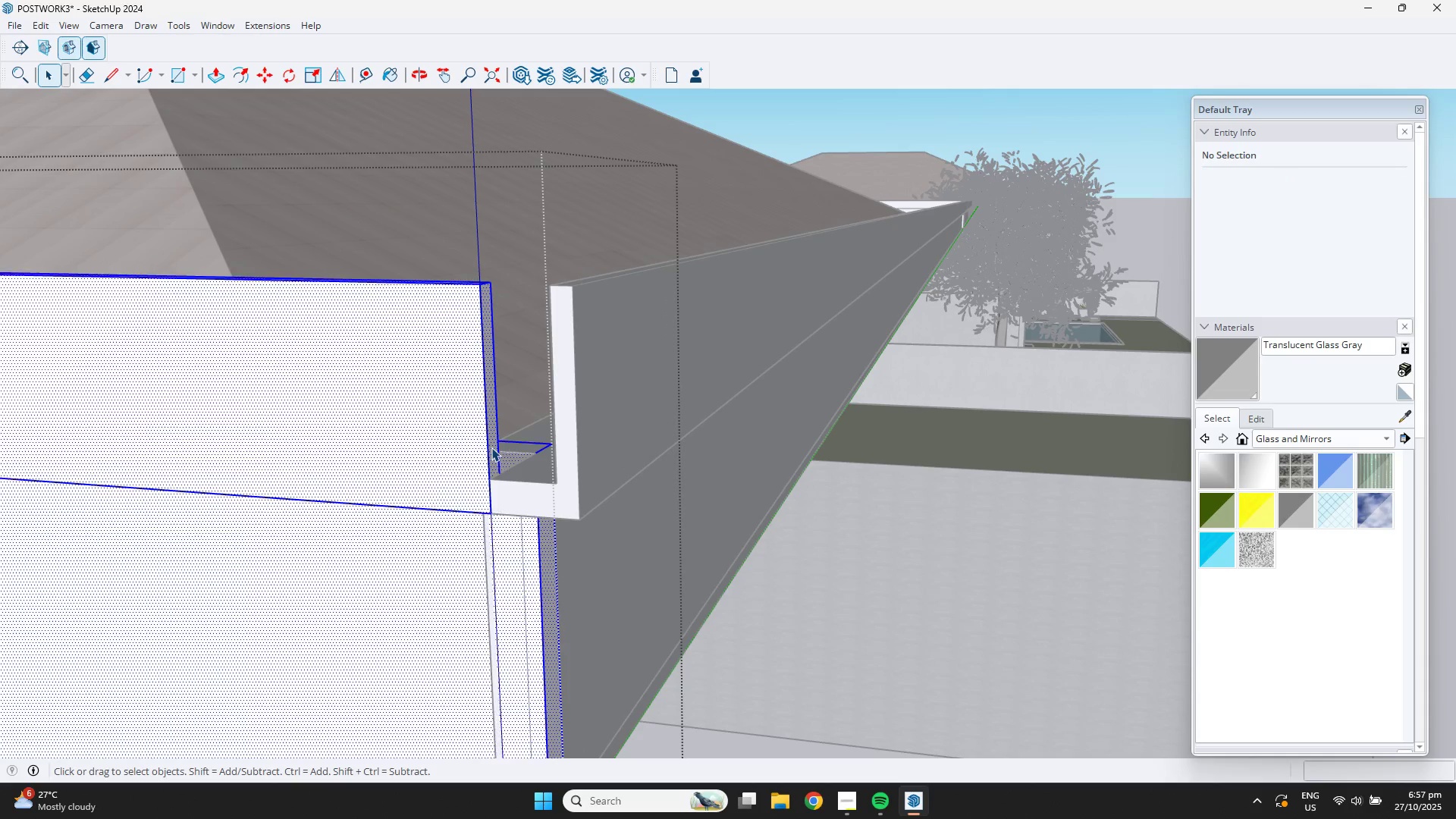 
triple_click([491, 447])
 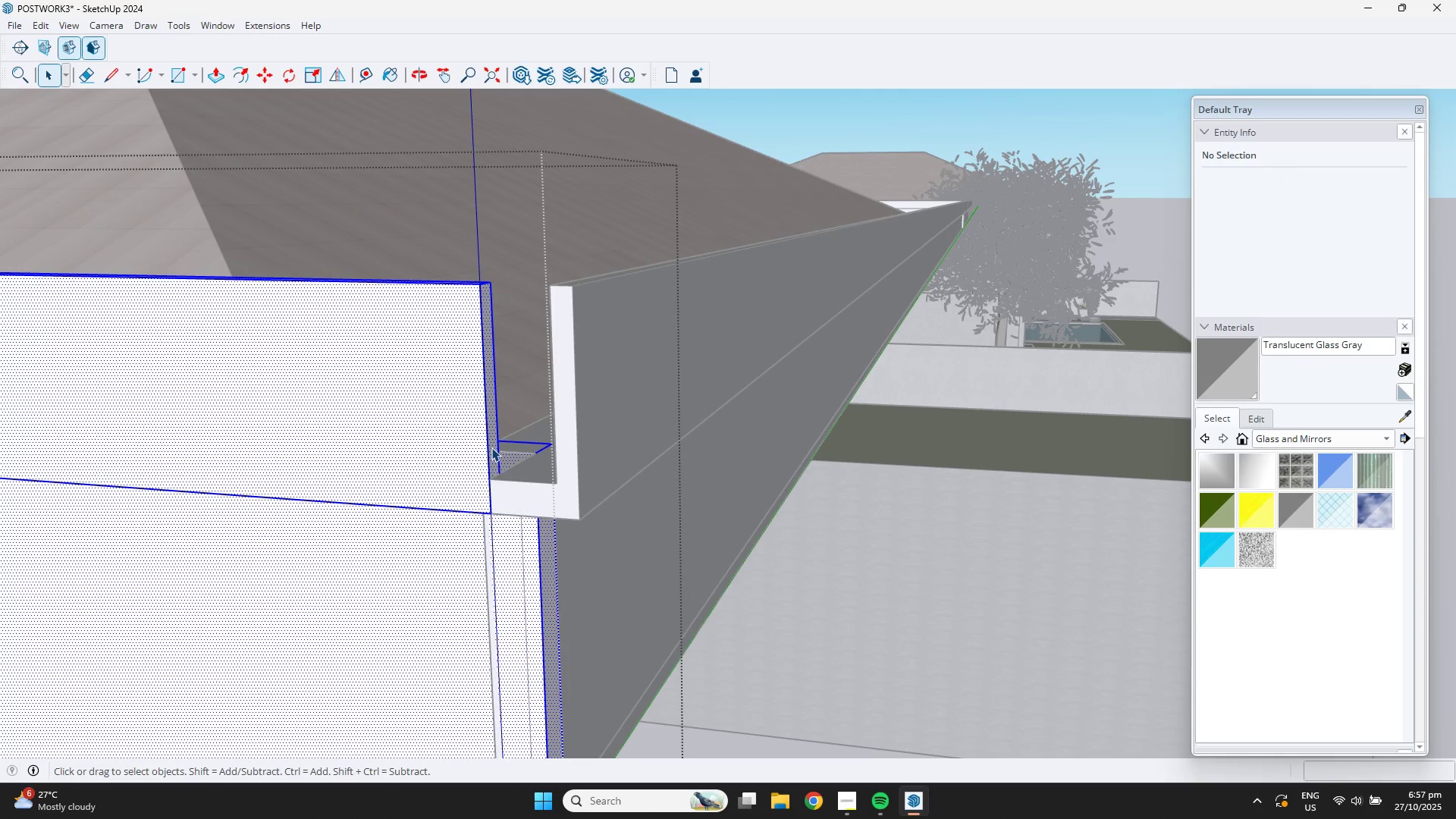 
triple_click([491, 447])
 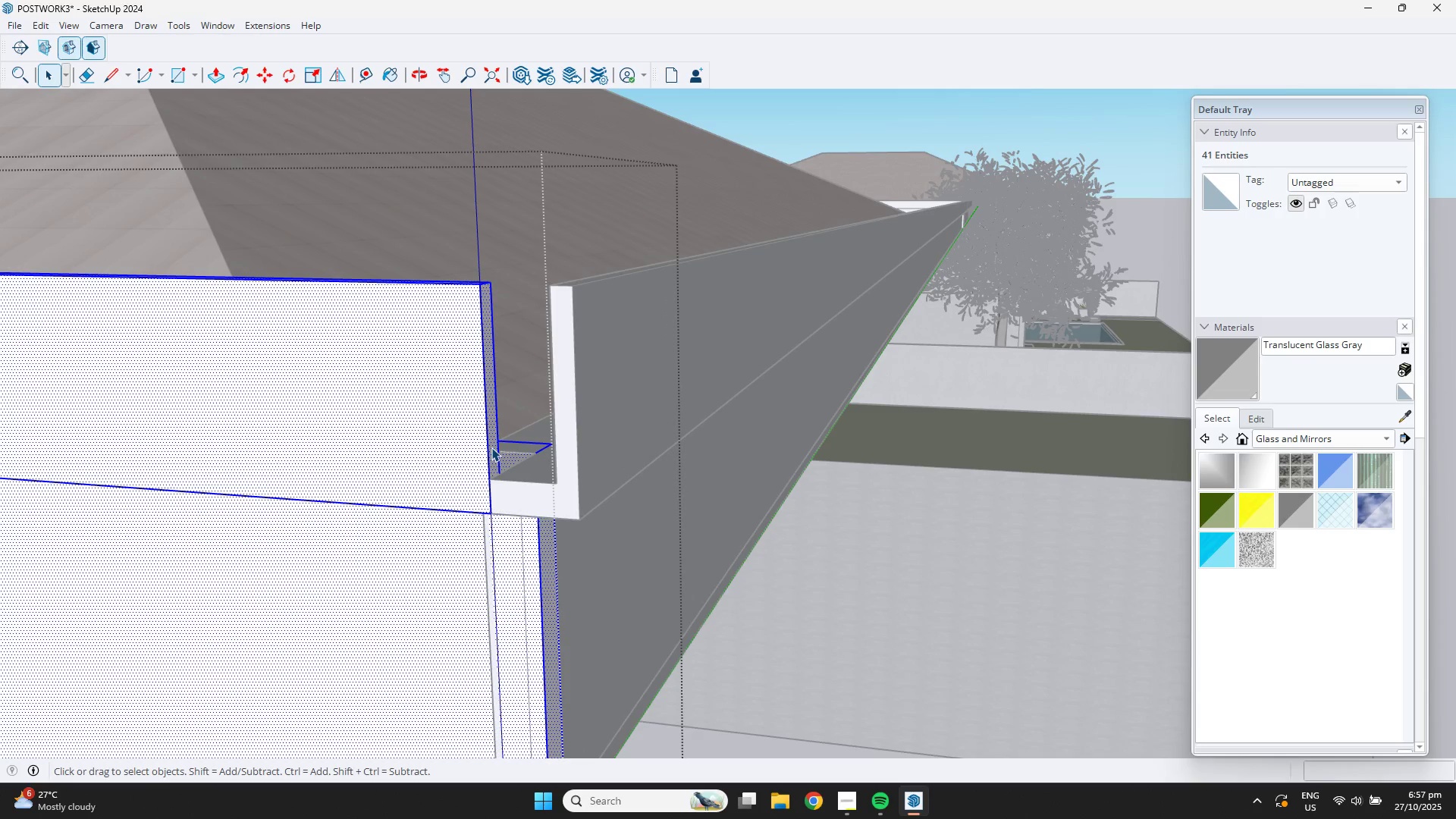 
triple_click([491, 447])
 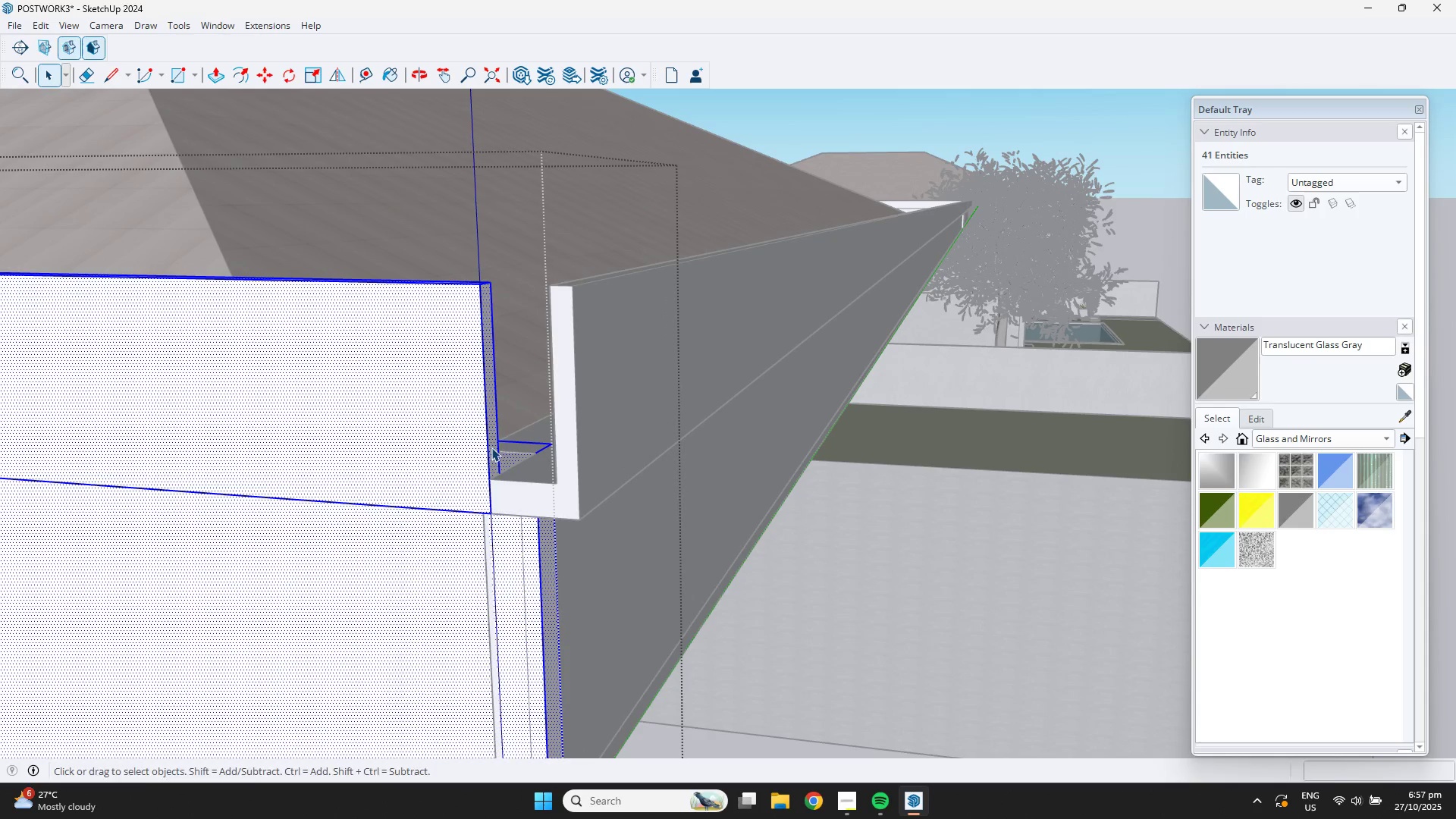 
key(L)
 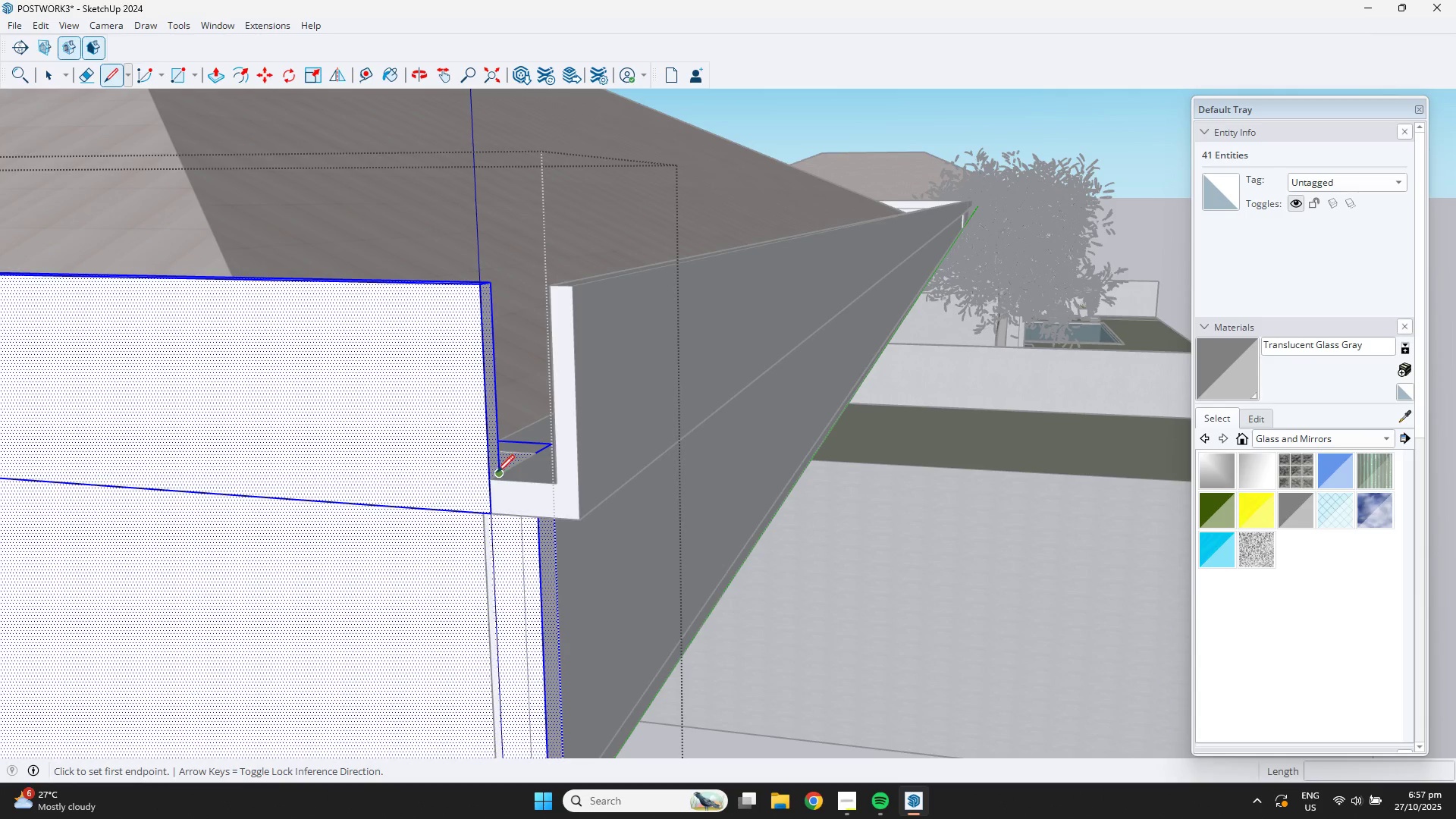 
left_click([499, 474])
 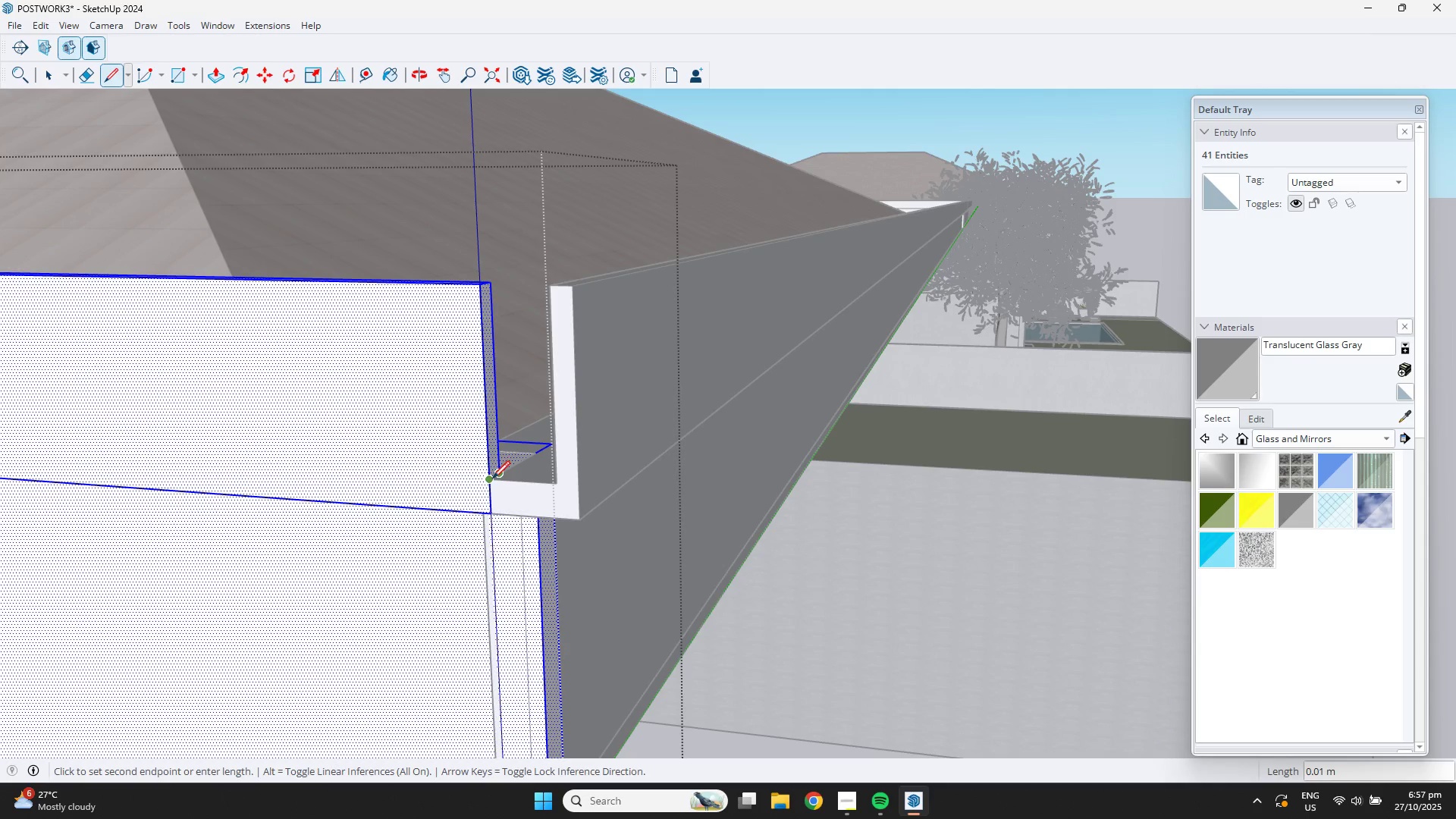 
left_click([492, 479])
 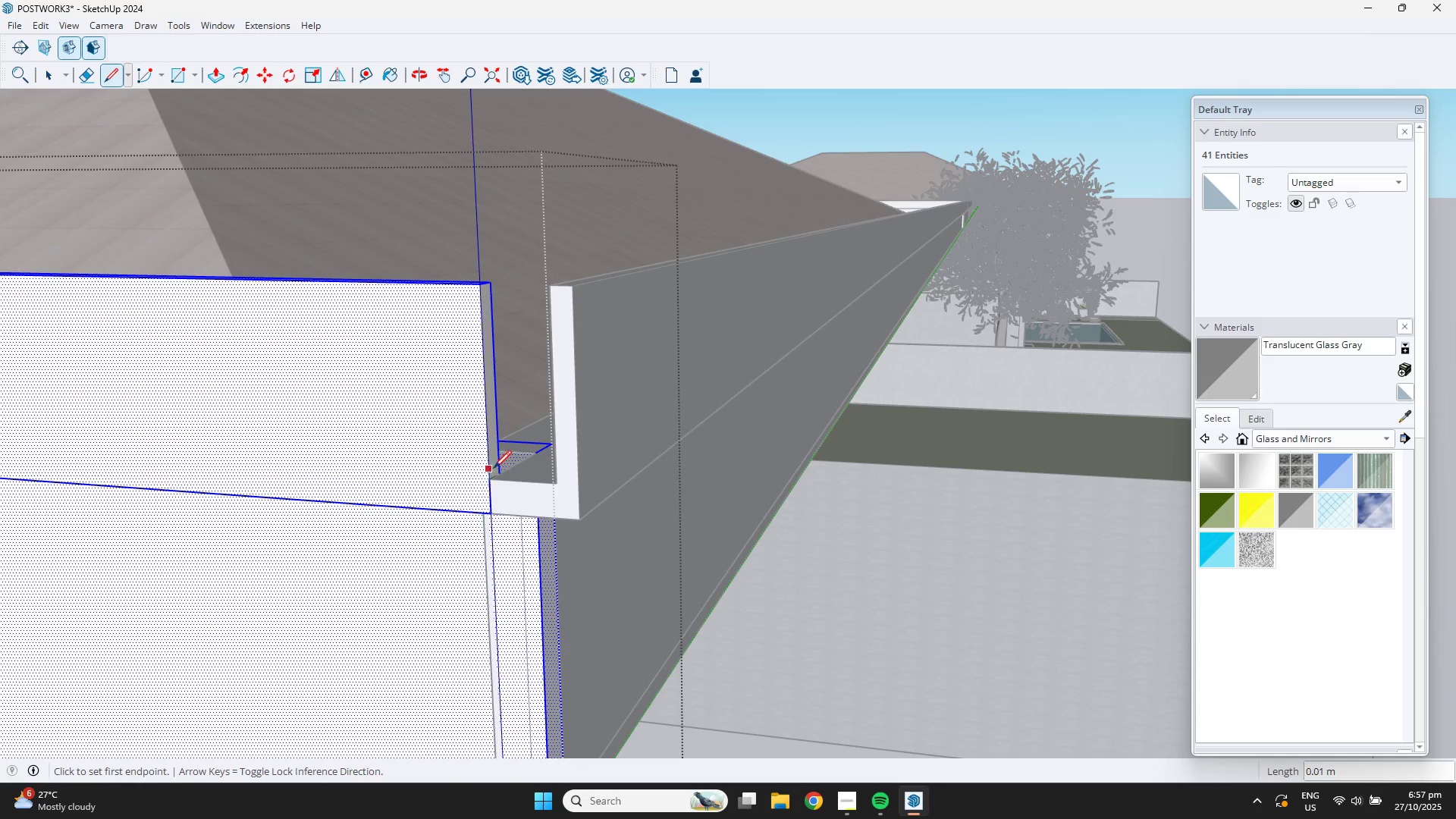 
key(Space)
 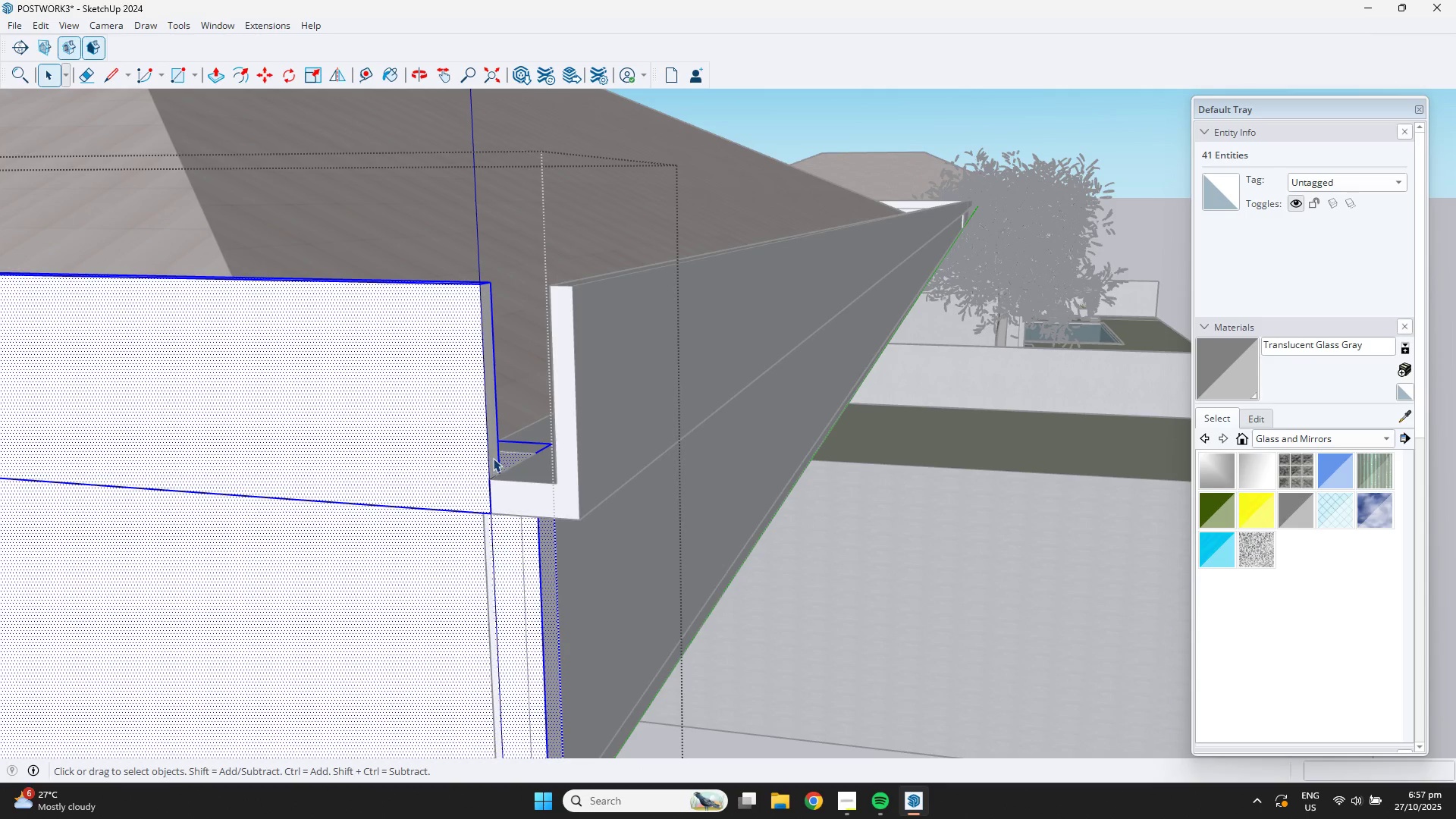 
left_click([493, 450])
 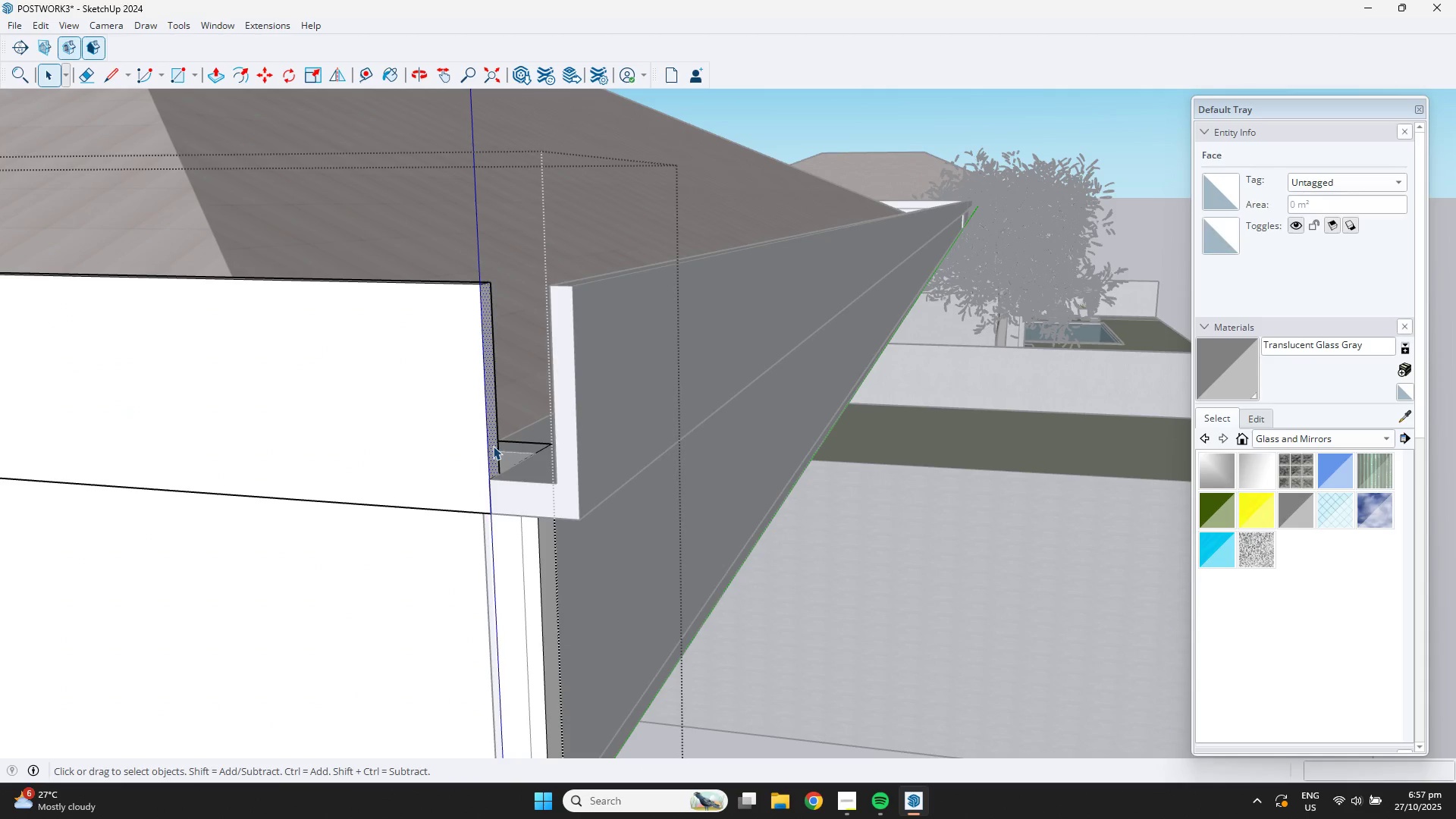 
key(P)
 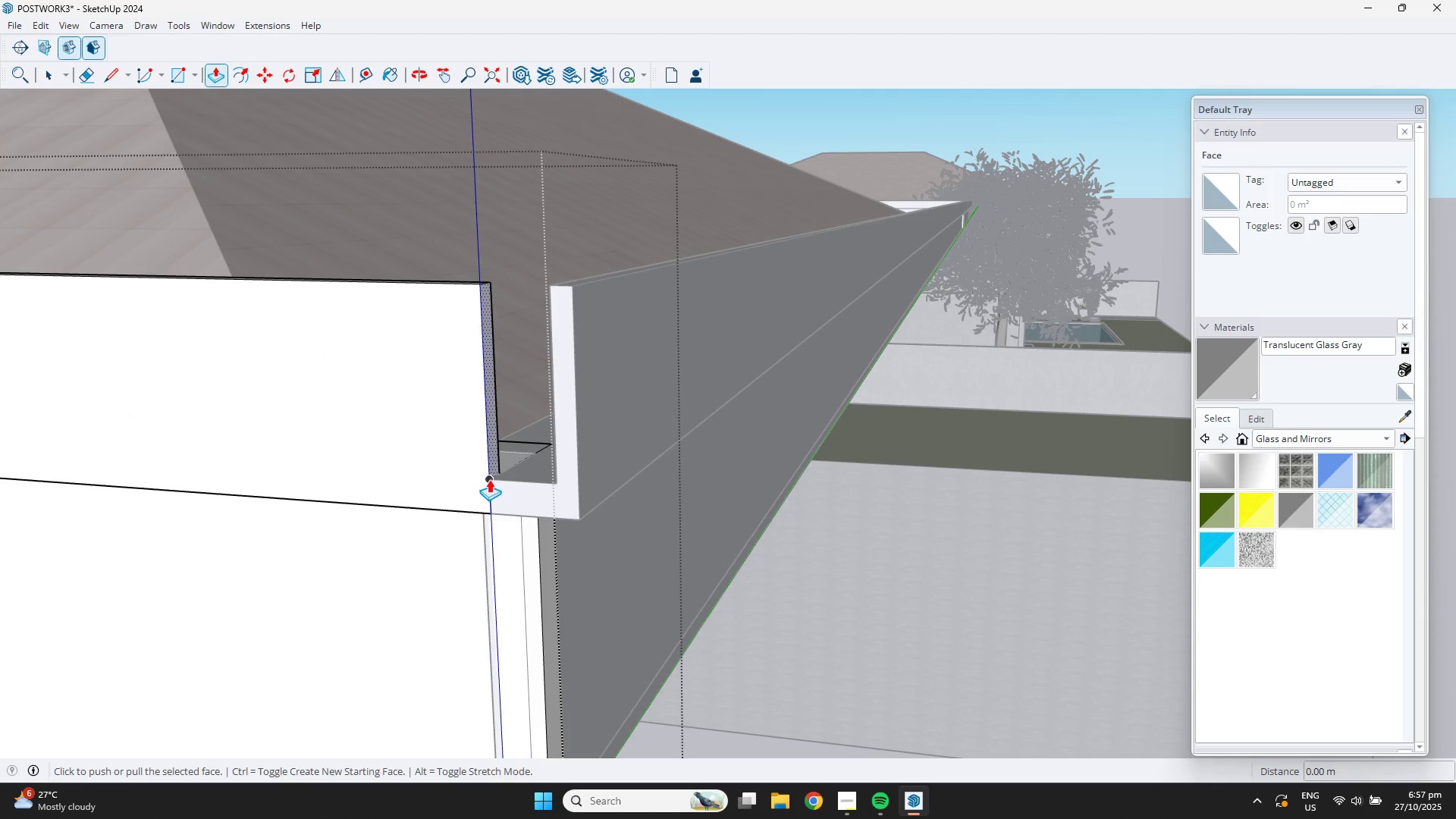 
left_click([489, 479])
 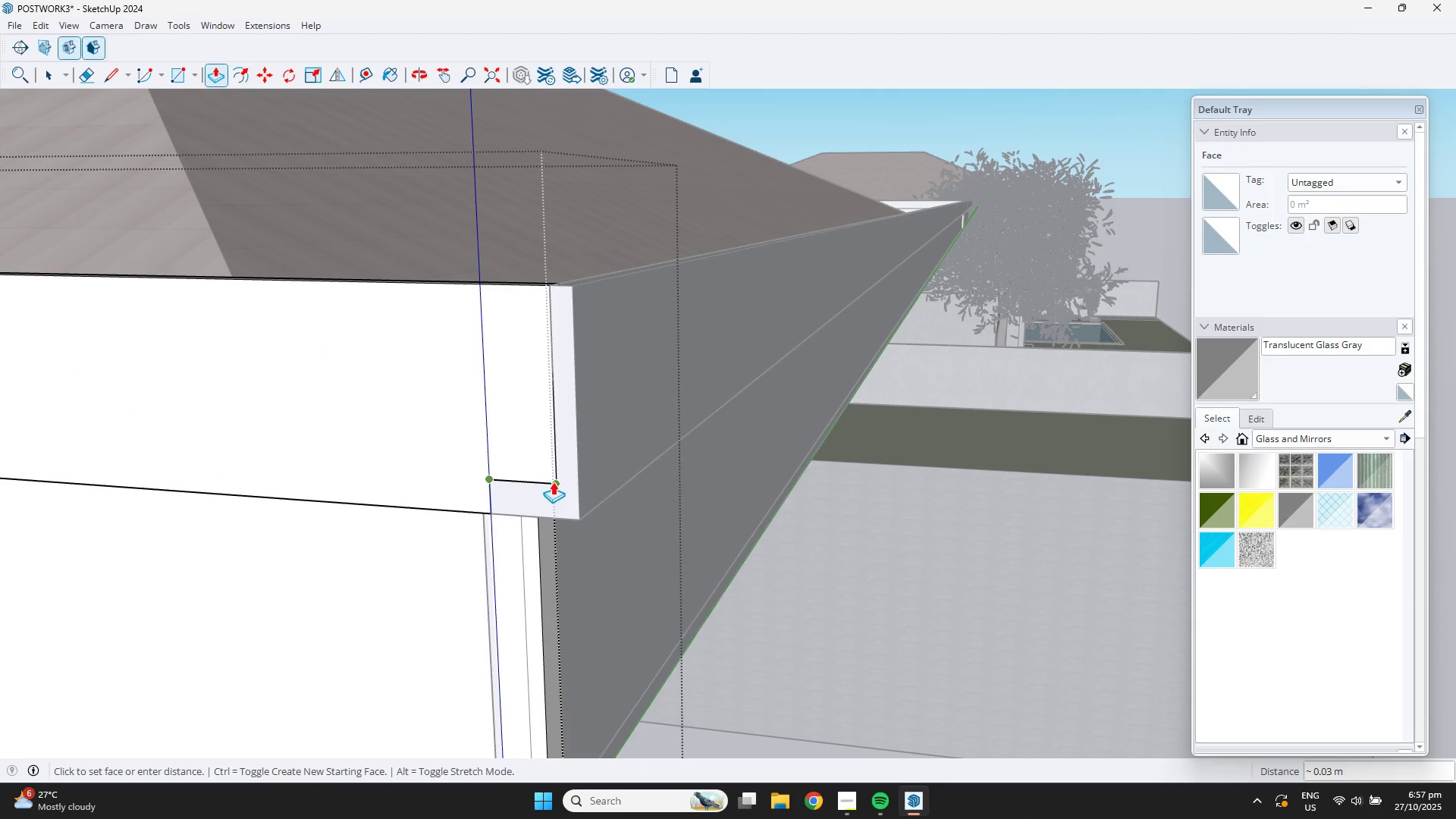 
left_click([553, 482])
 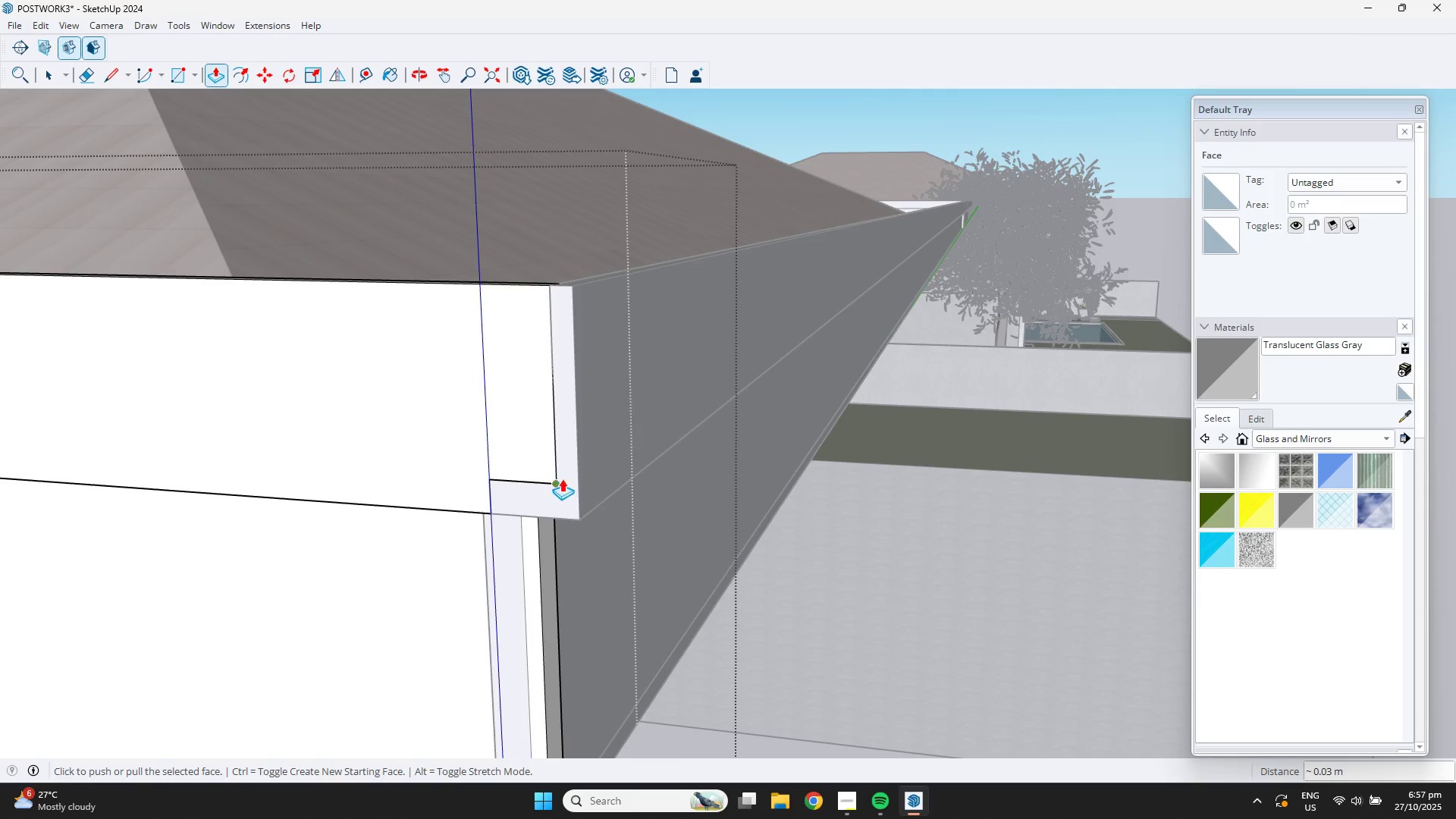 
scroll: coordinate [576, 479], scroll_direction: down, amount: 7.0
 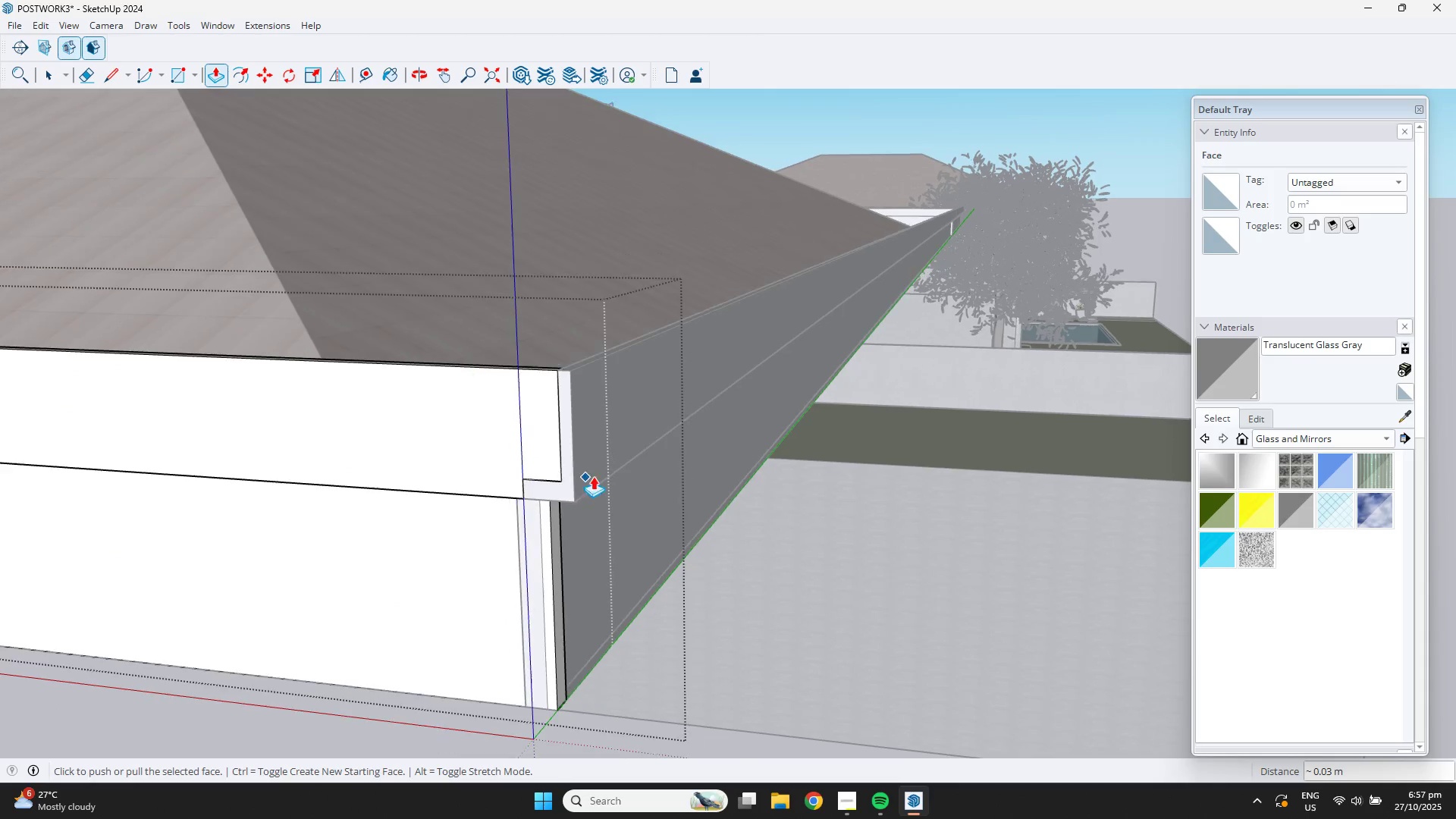 
key(Space)
 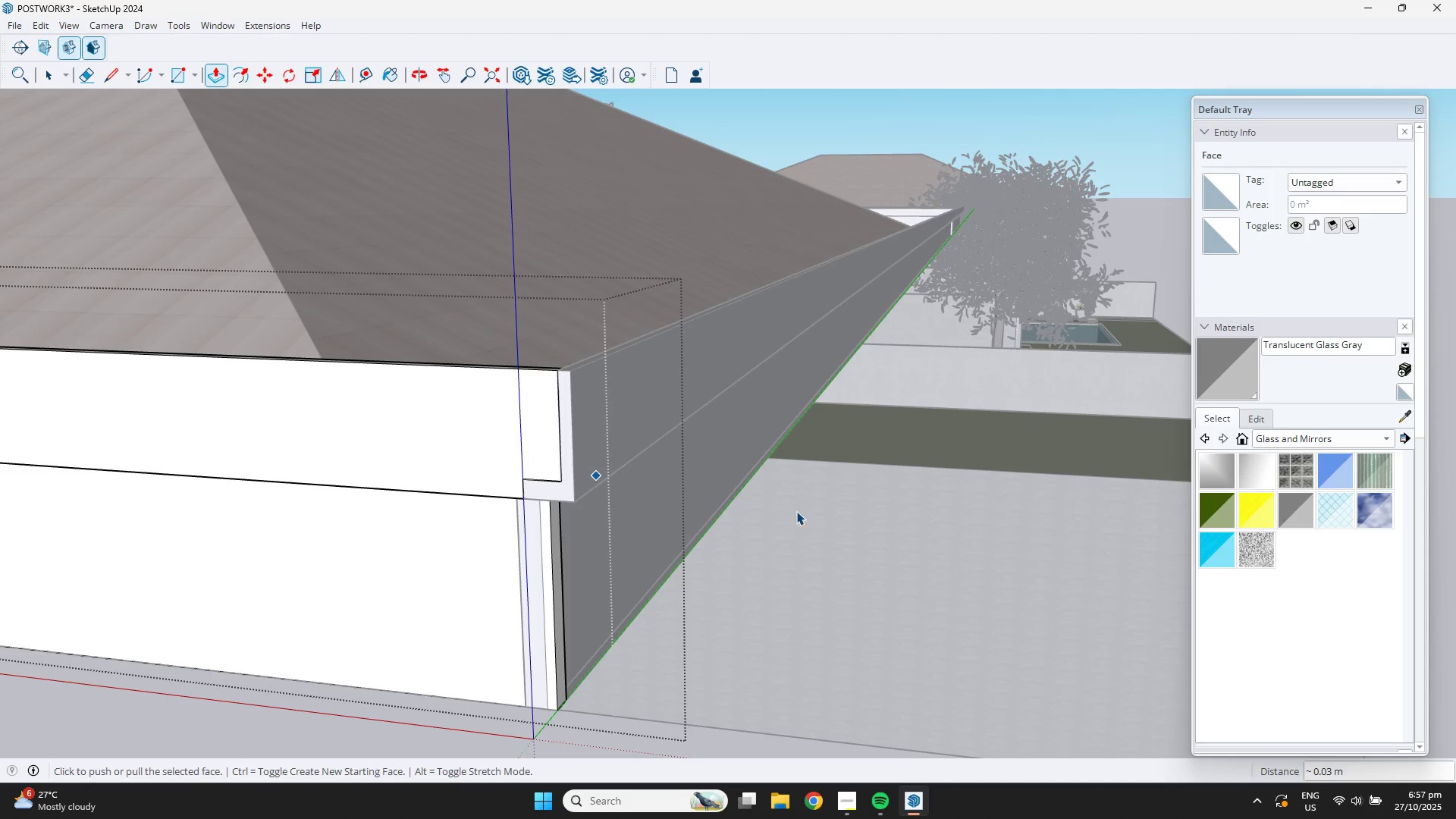 
left_click([798, 511])
 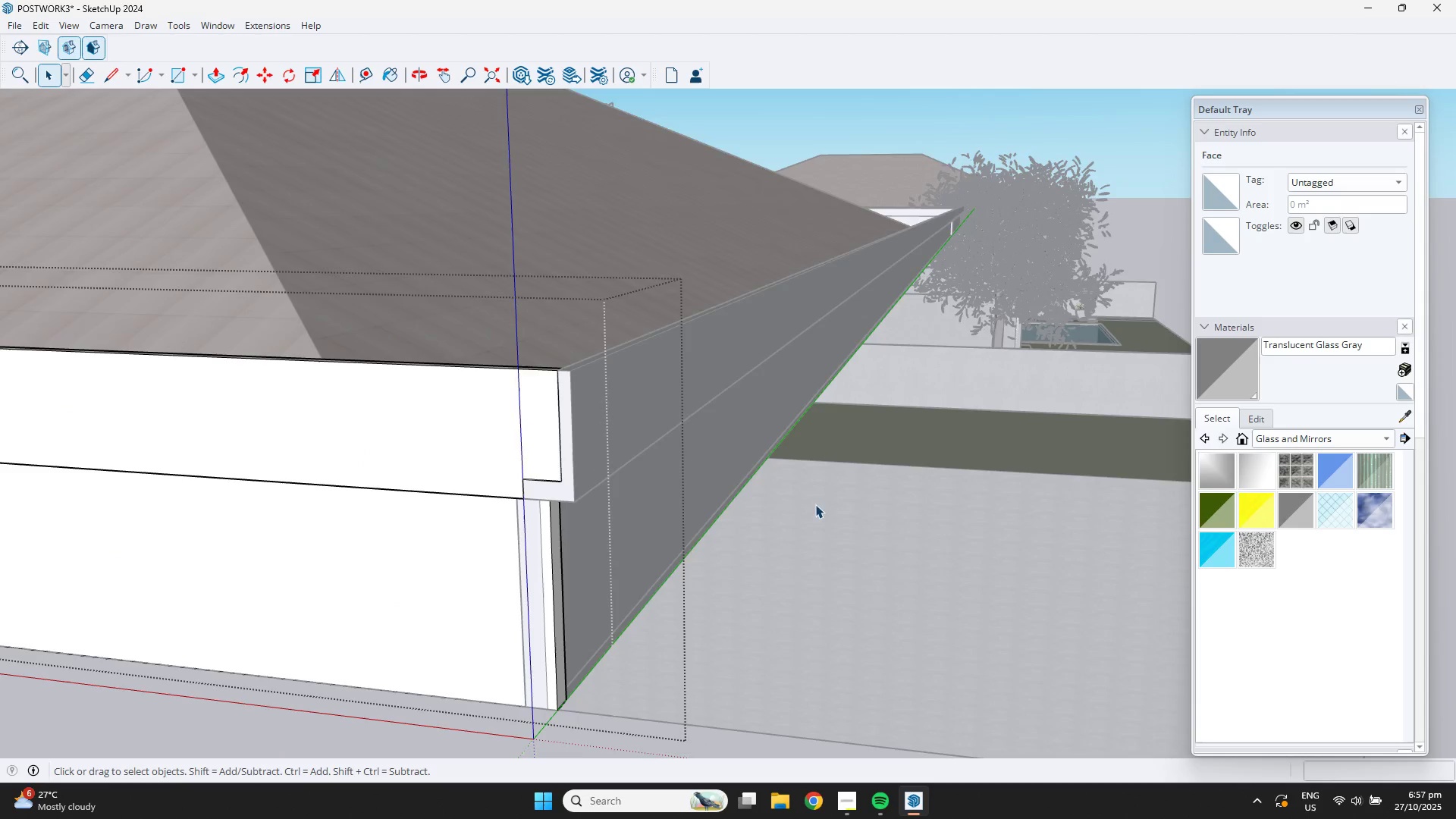 
scroll: coordinate [821, 505], scroll_direction: down, amount: 9.0
 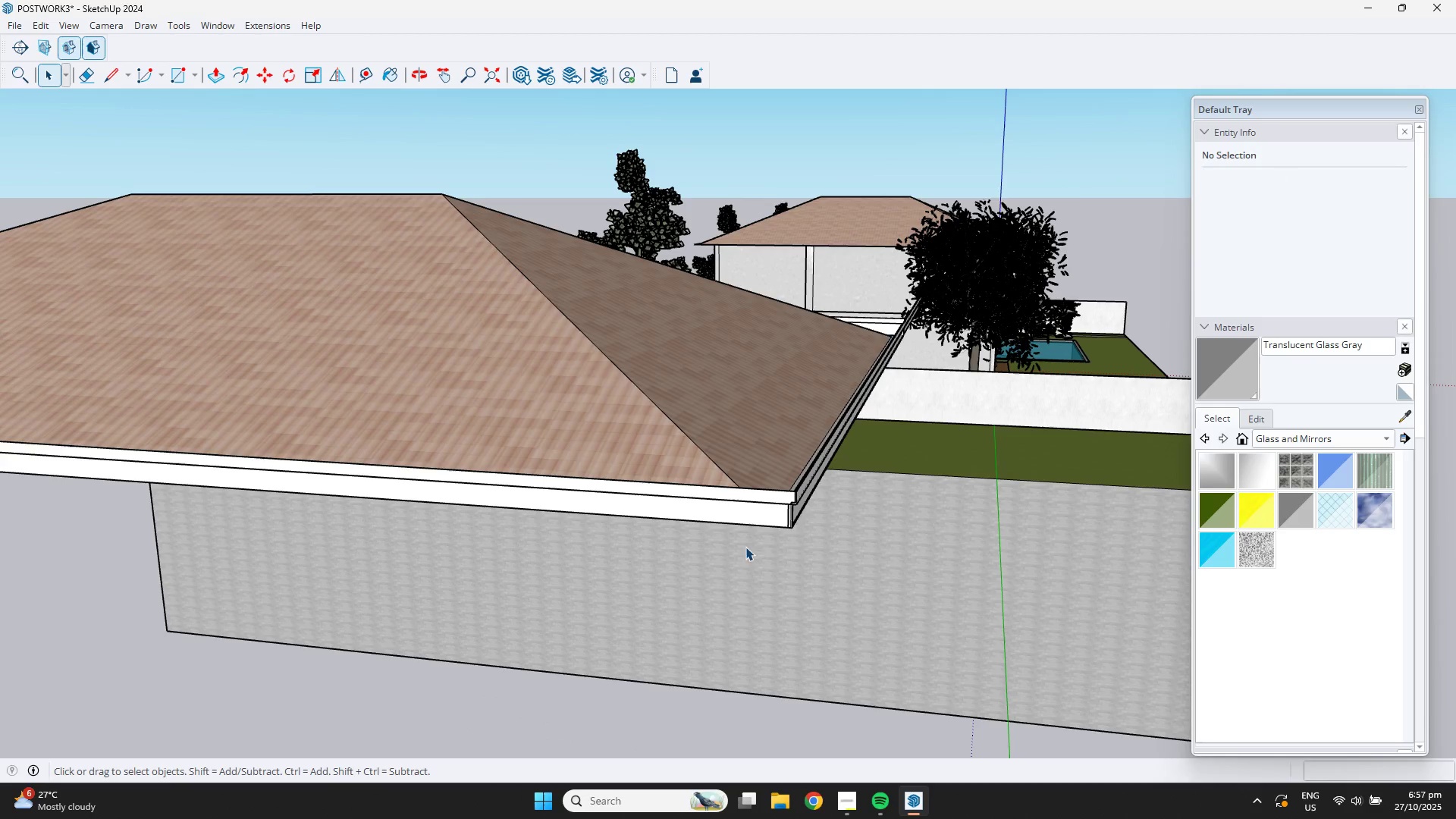 
scroll: coordinate [780, 496], scroll_direction: up, amount: 23.0
 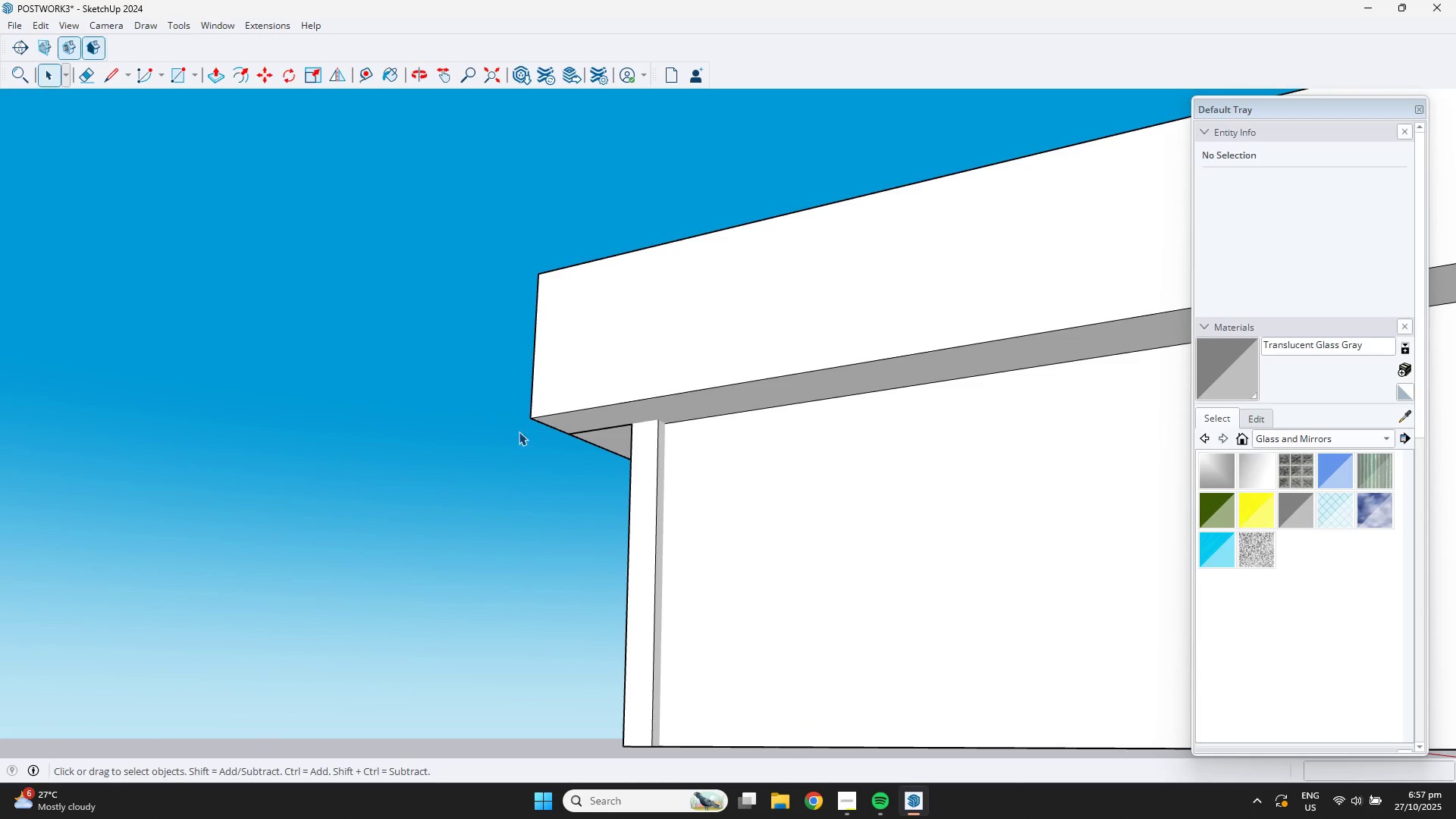 
double_click([645, 451])
 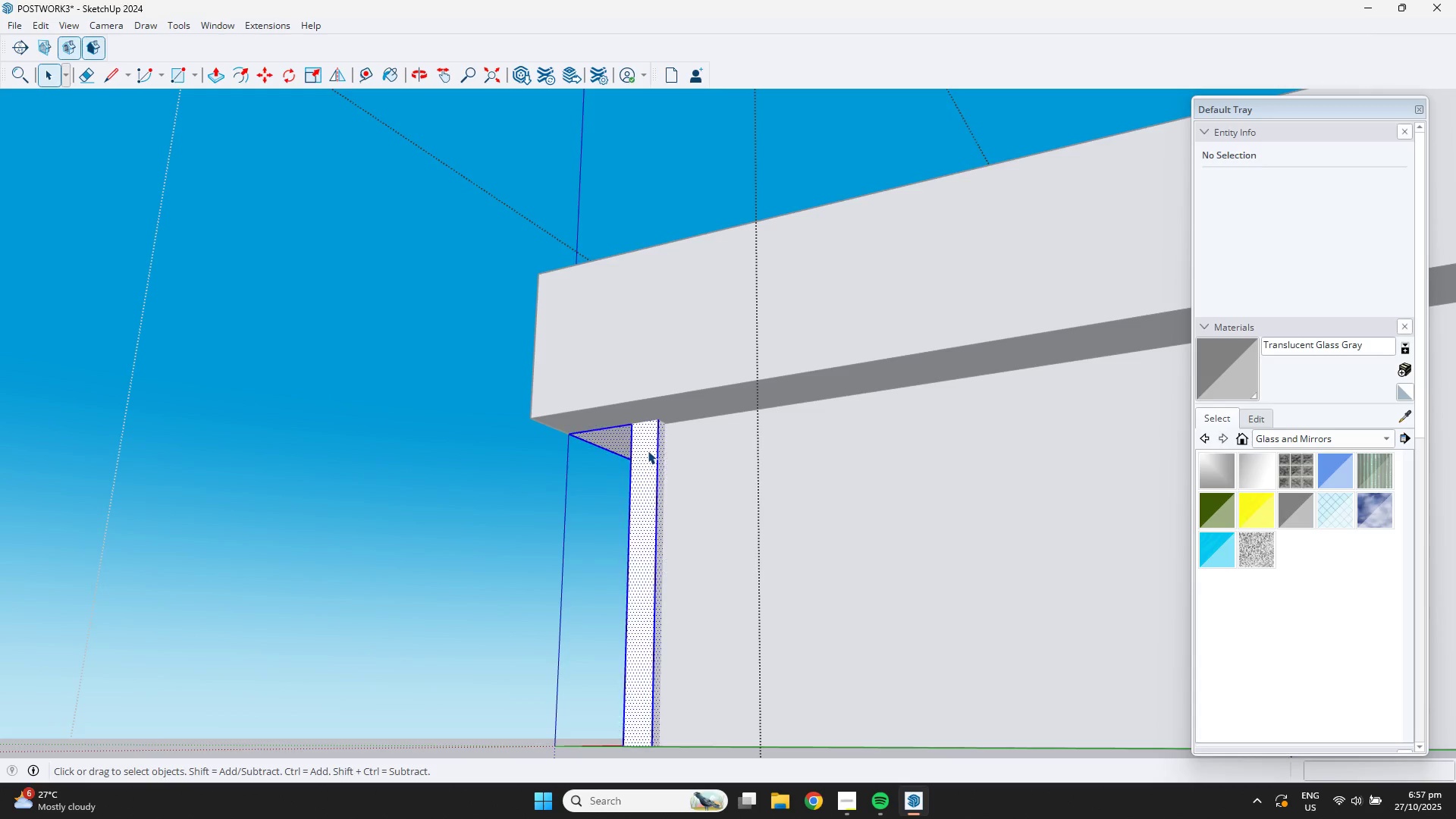 
triple_click([648, 450])
 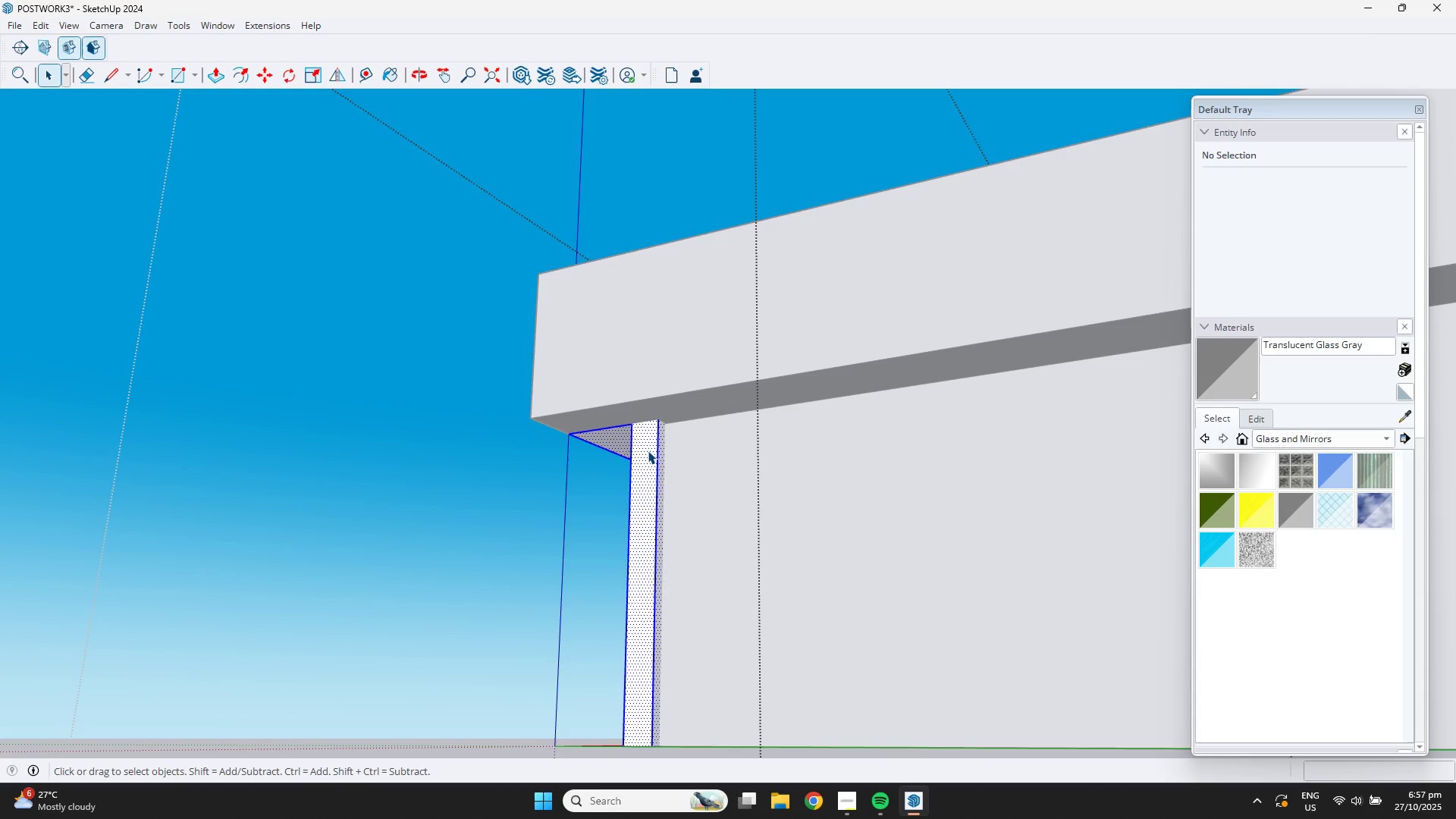 
triple_click([648, 450])
 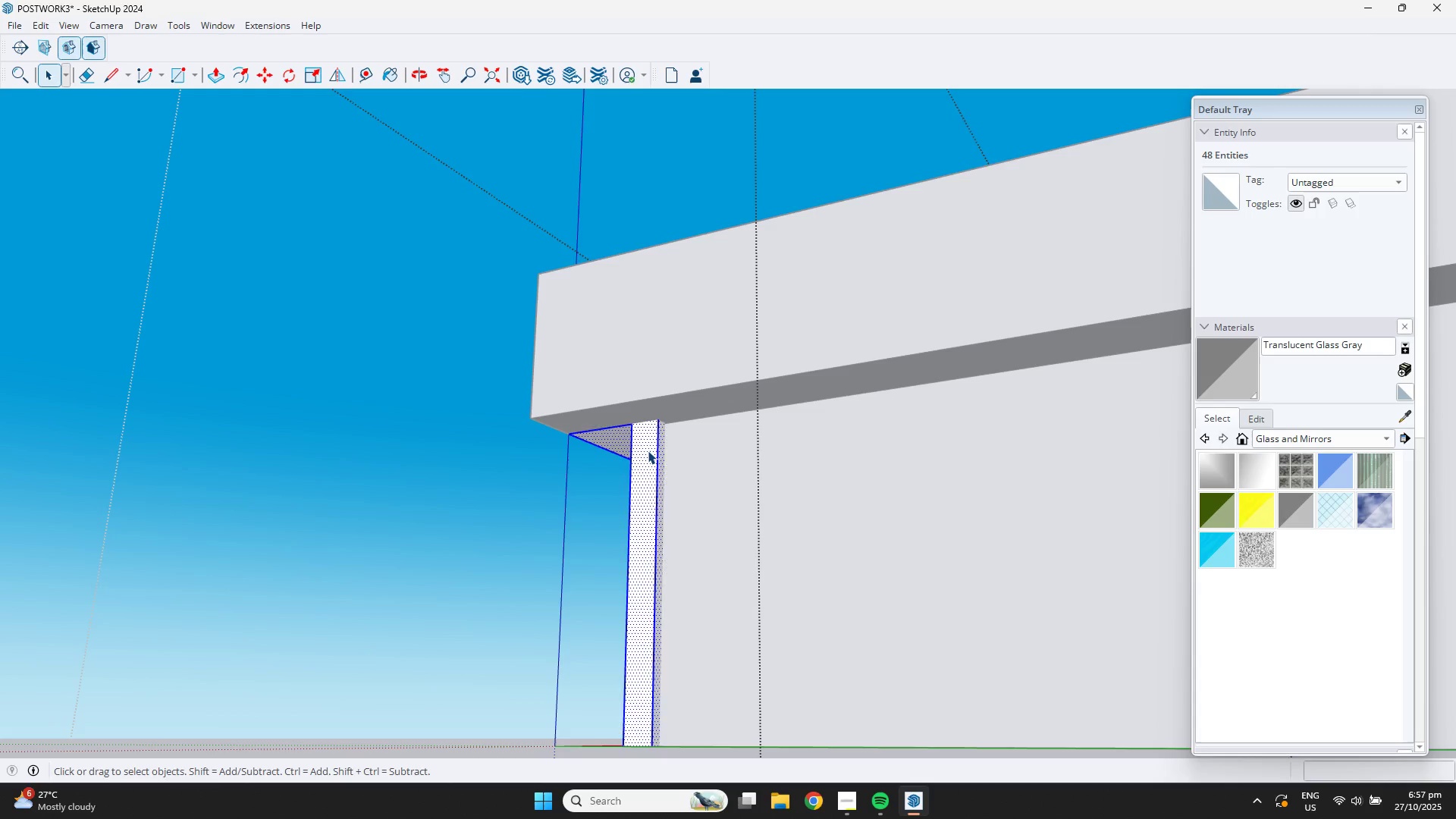 
double_click([648, 450])
 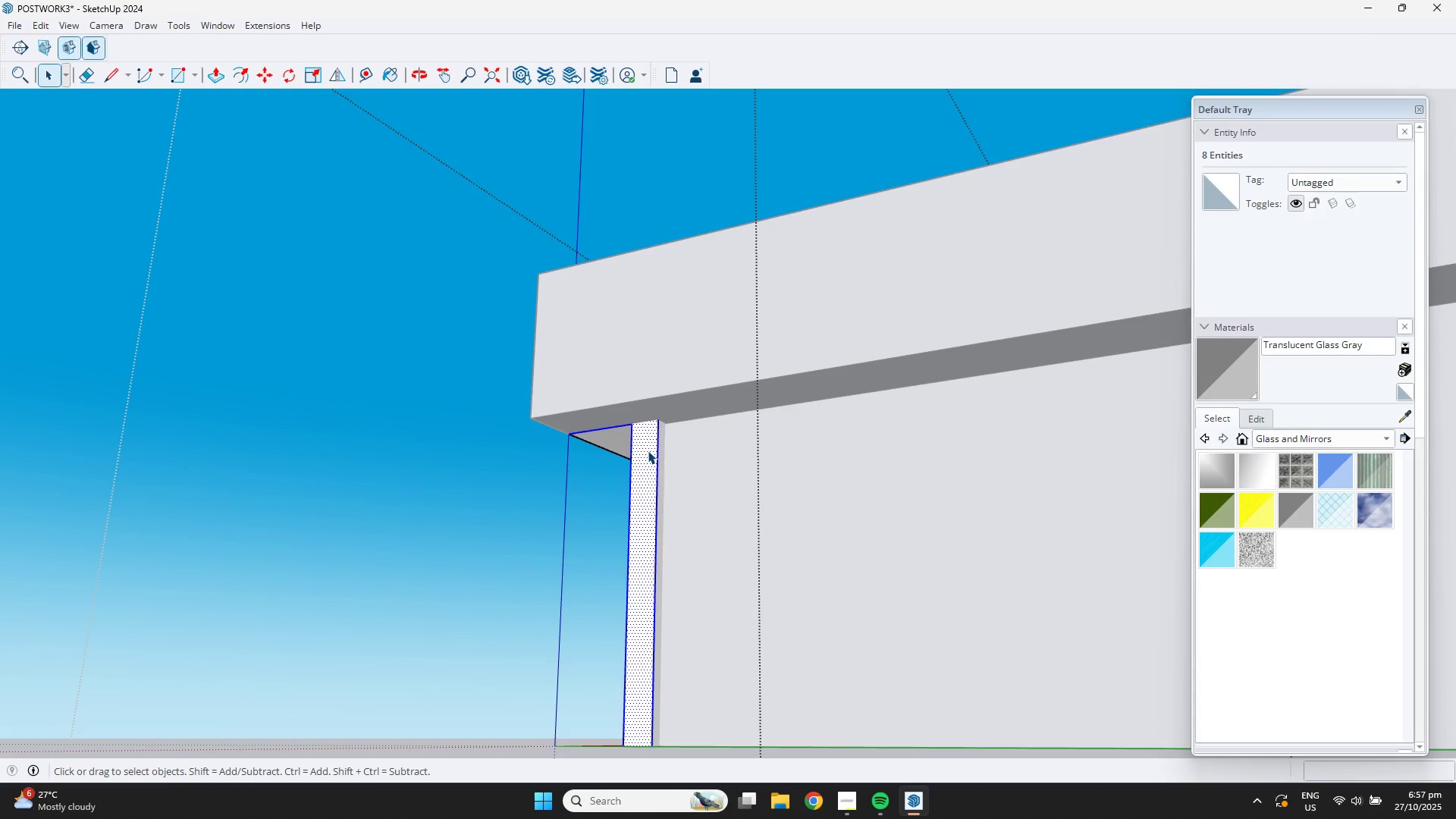 
key(L)
 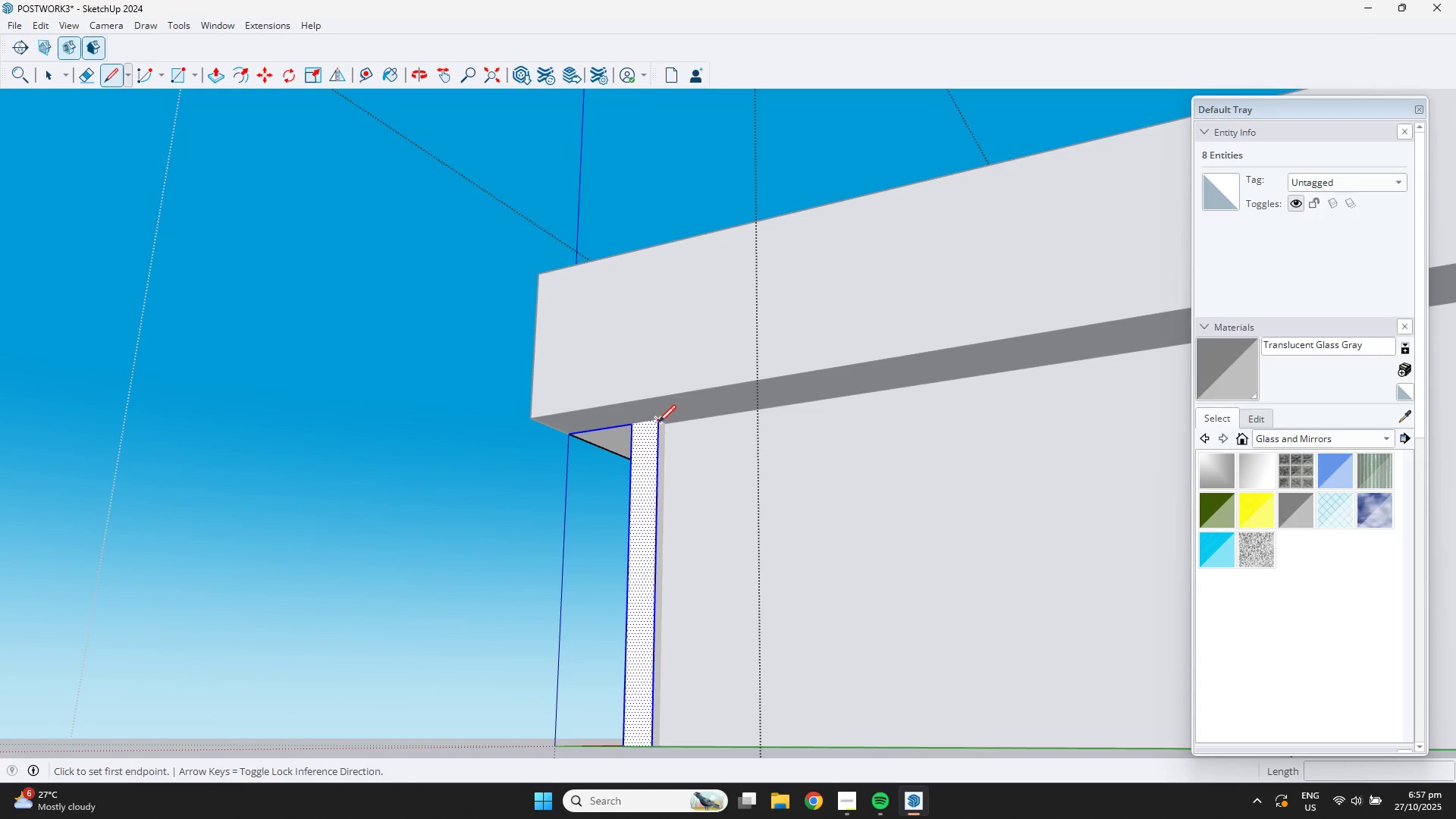 
left_click([655, 422])
 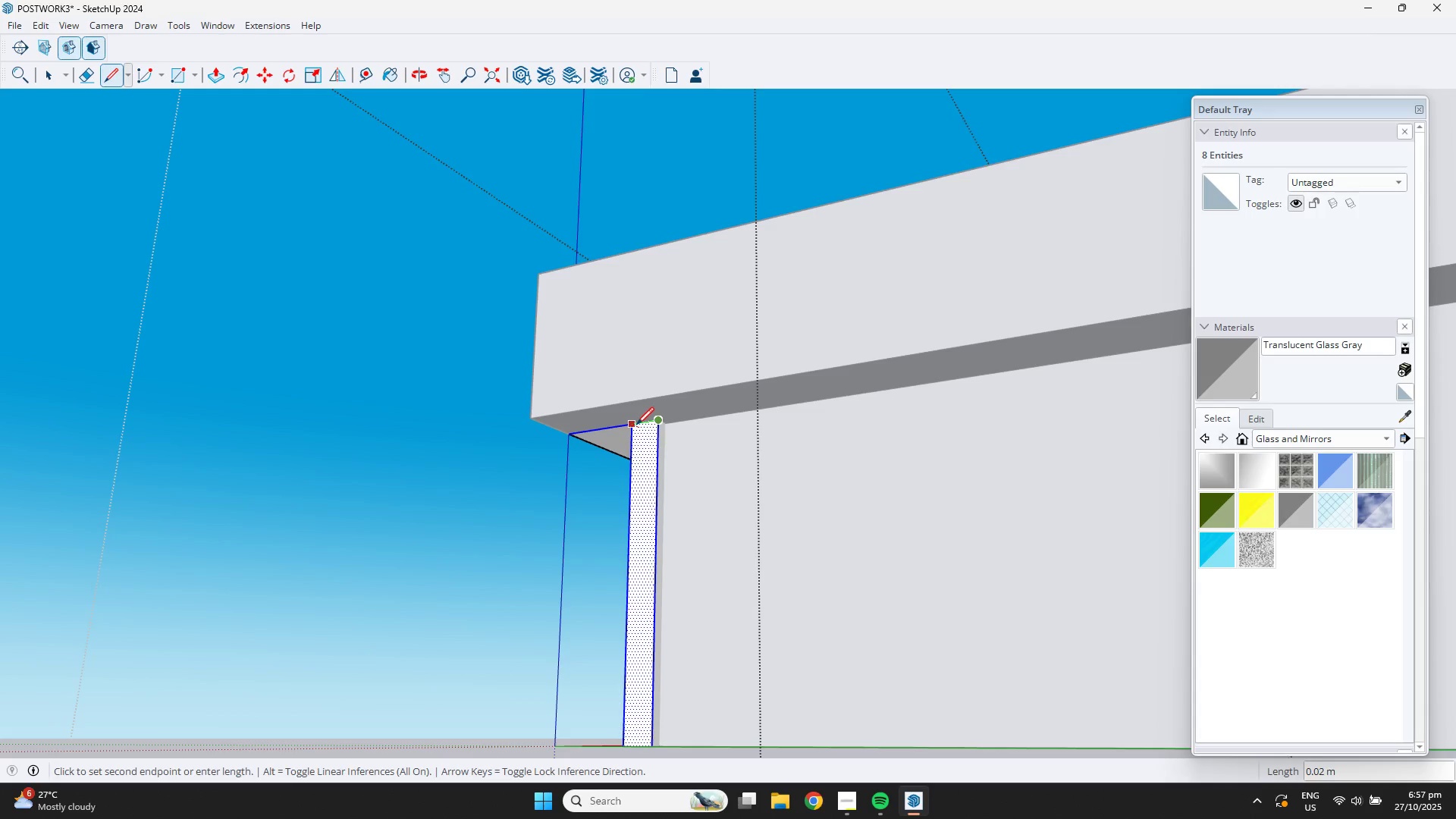 
left_click([636, 425])
 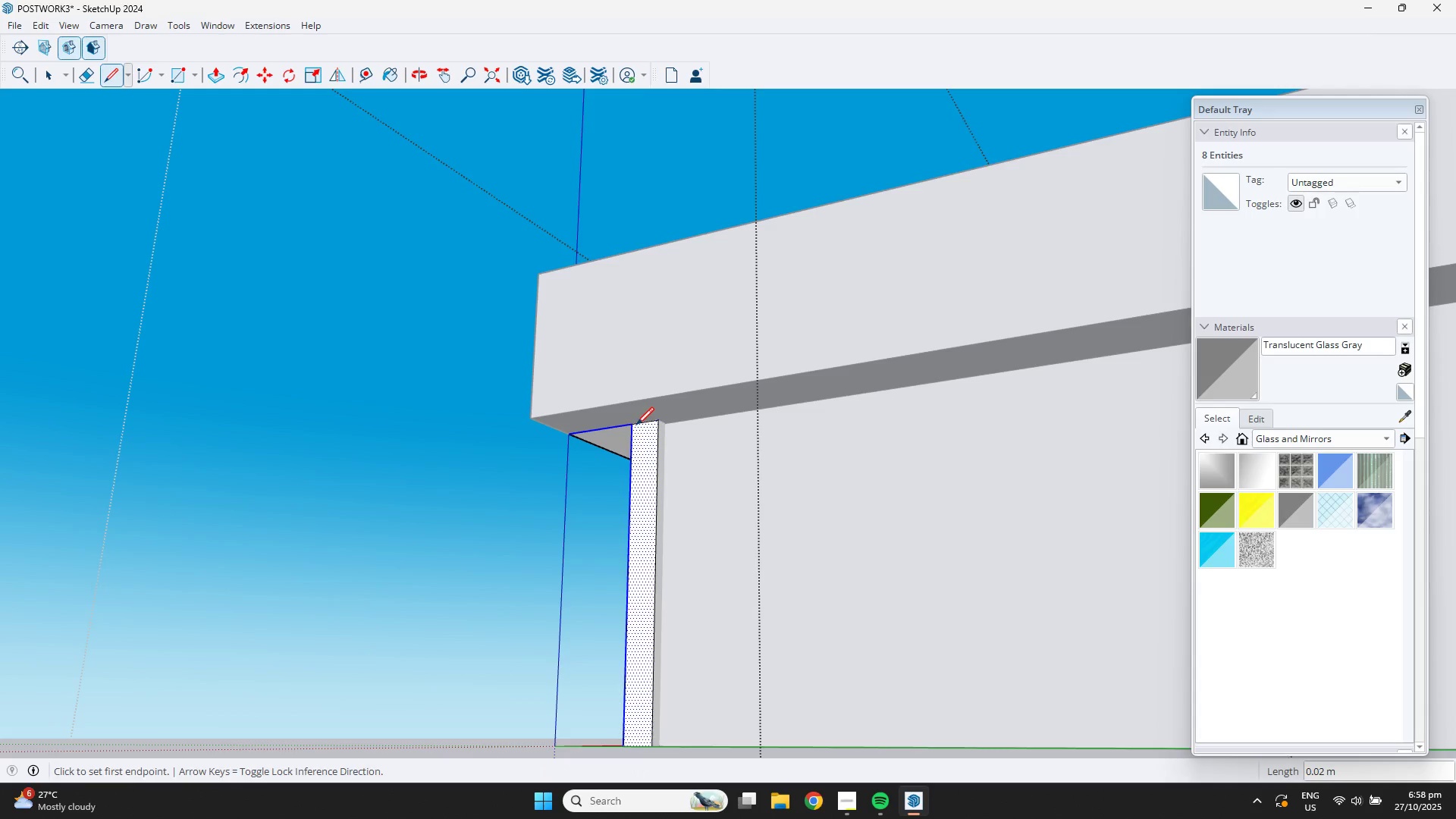 
key(Space)
 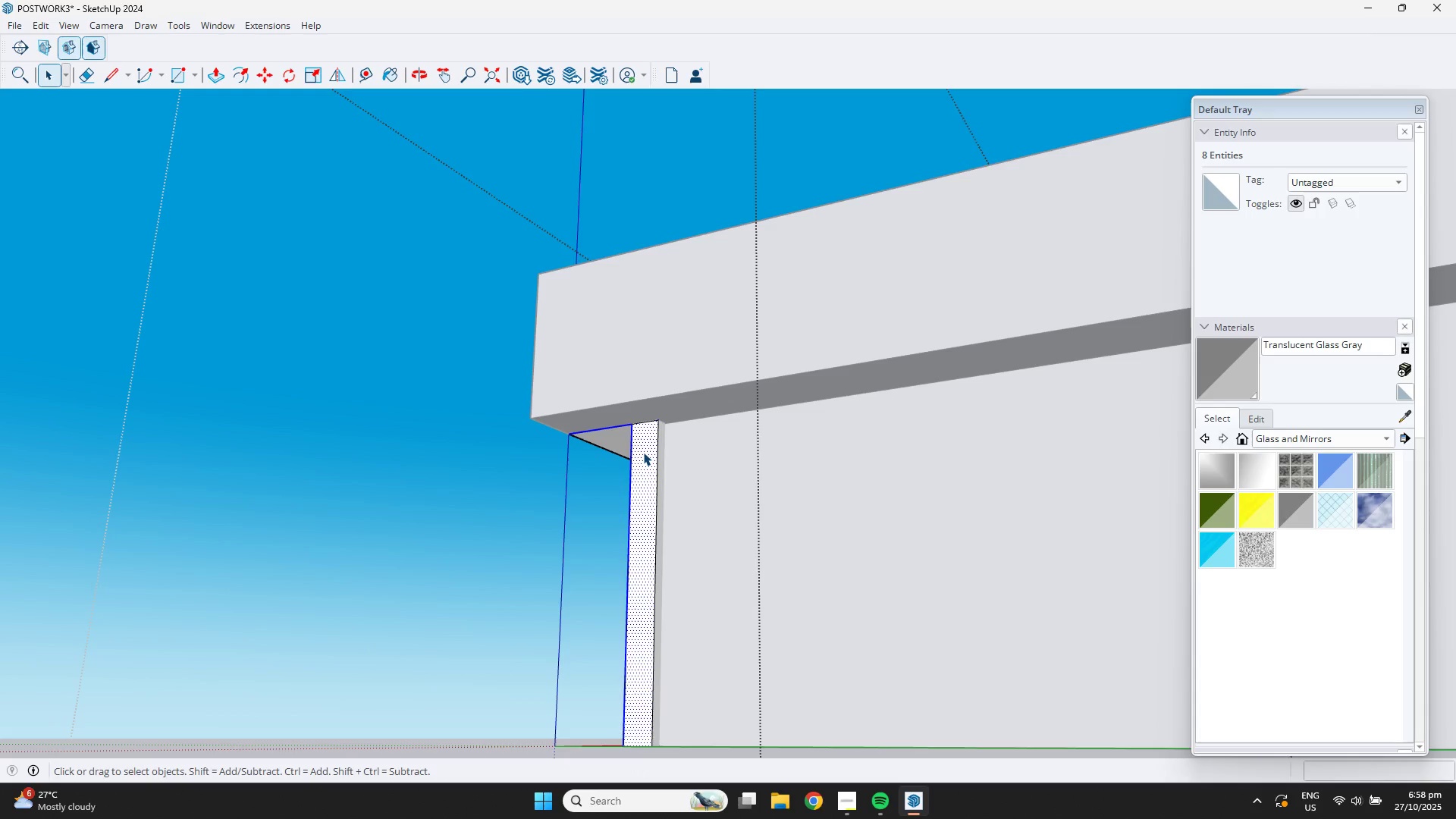 
left_click([643, 452])
 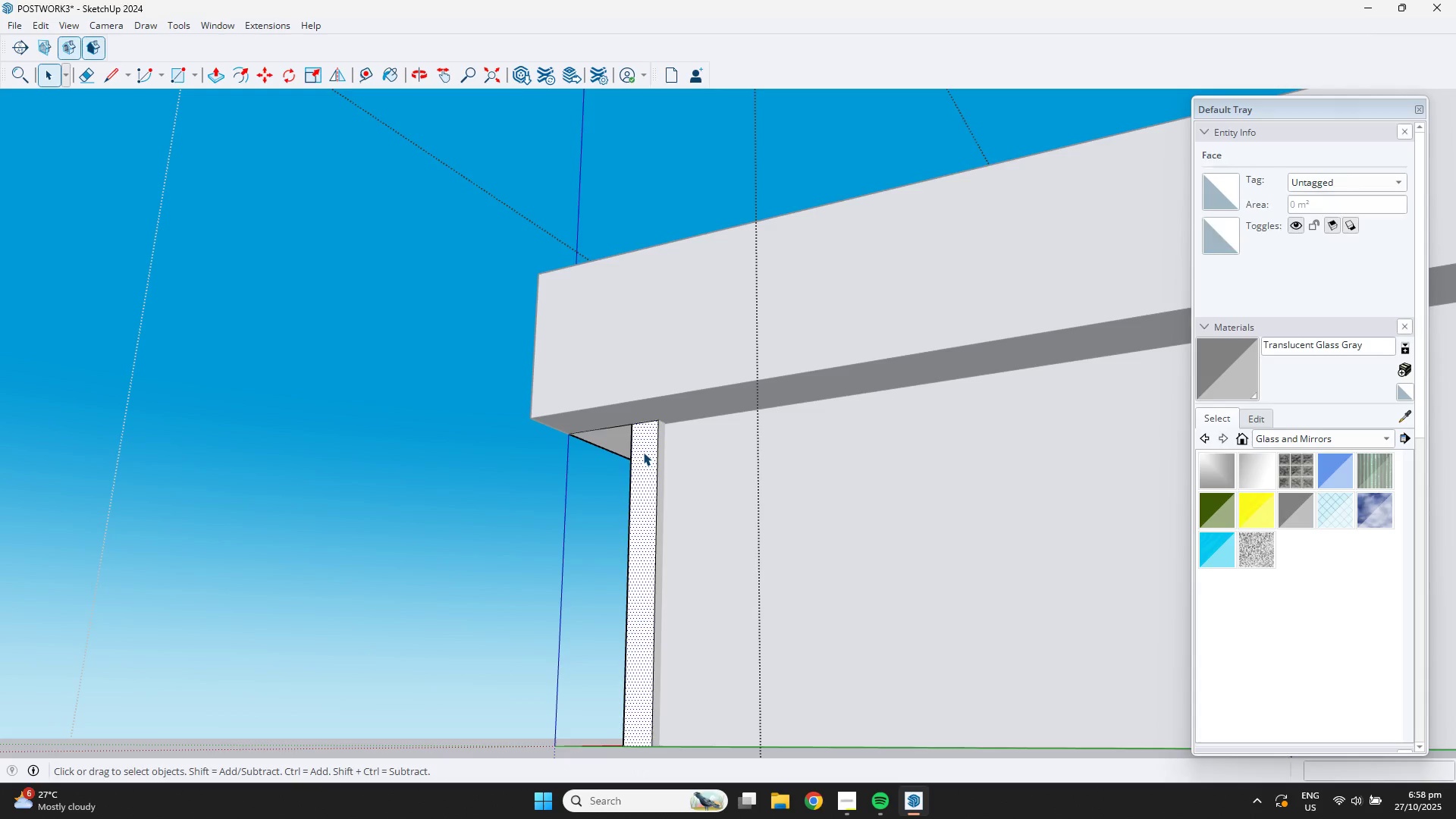 
key(P)
 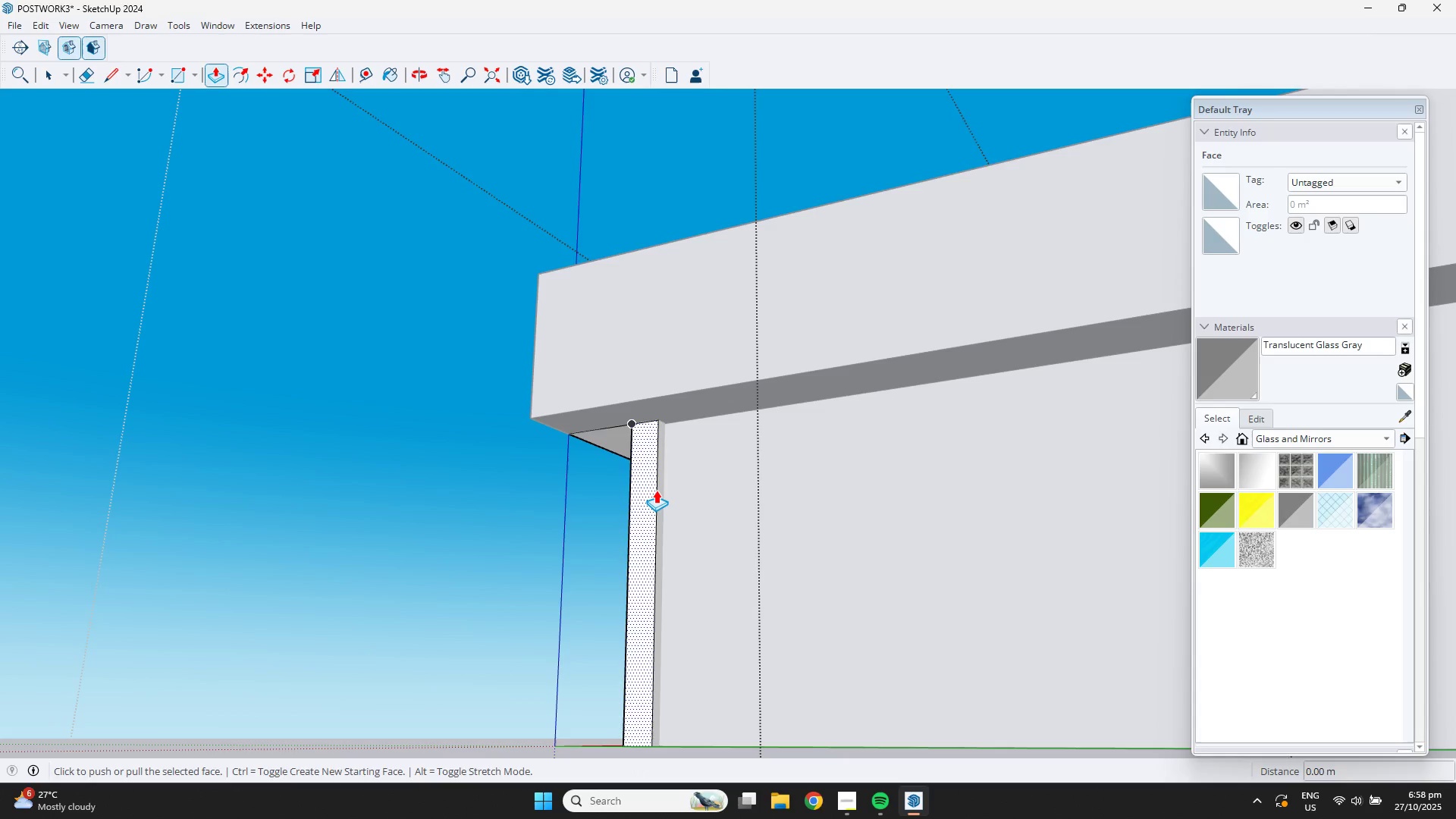 
left_click([656, 490])
 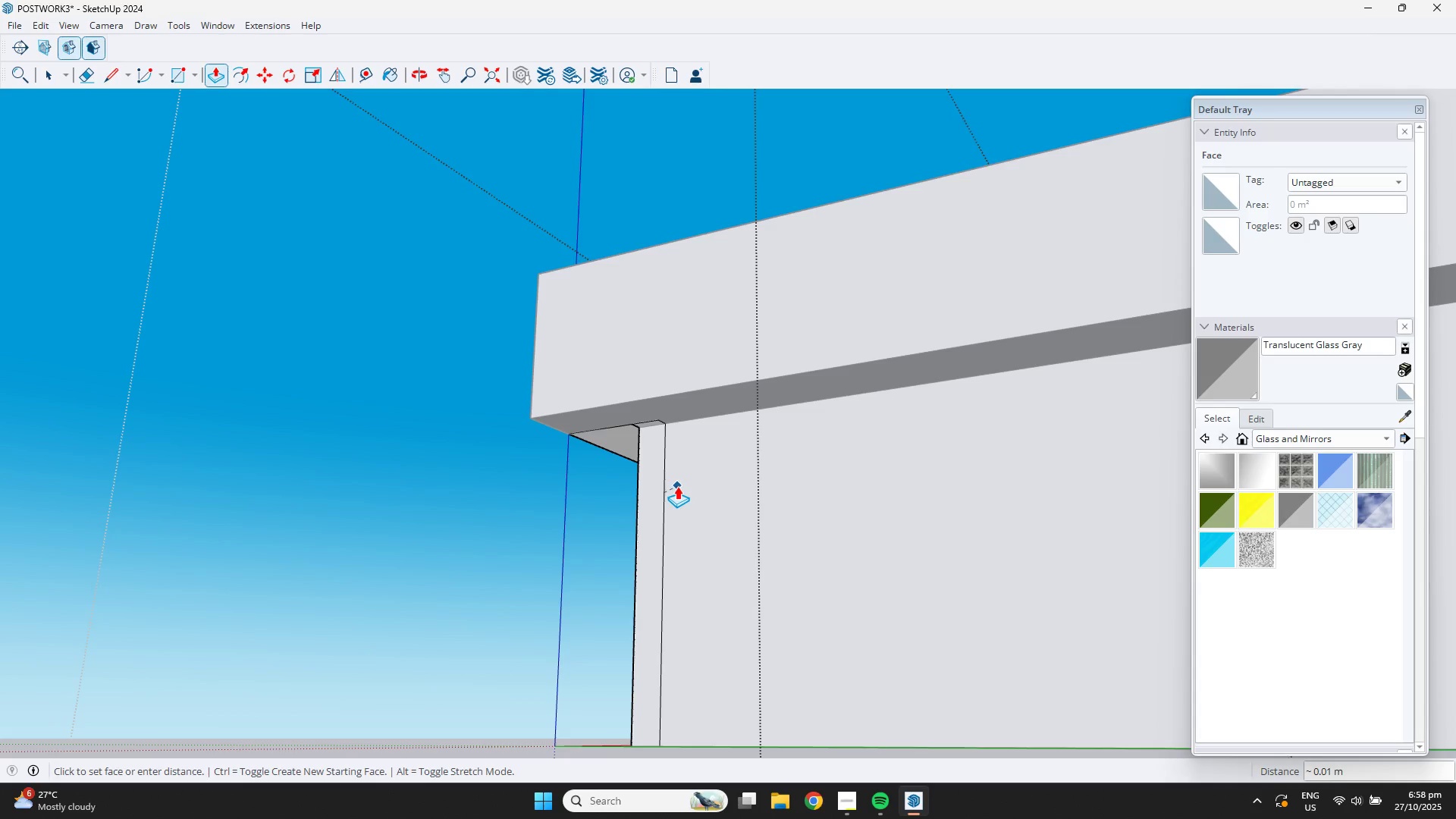 
left_click([677, 486])
 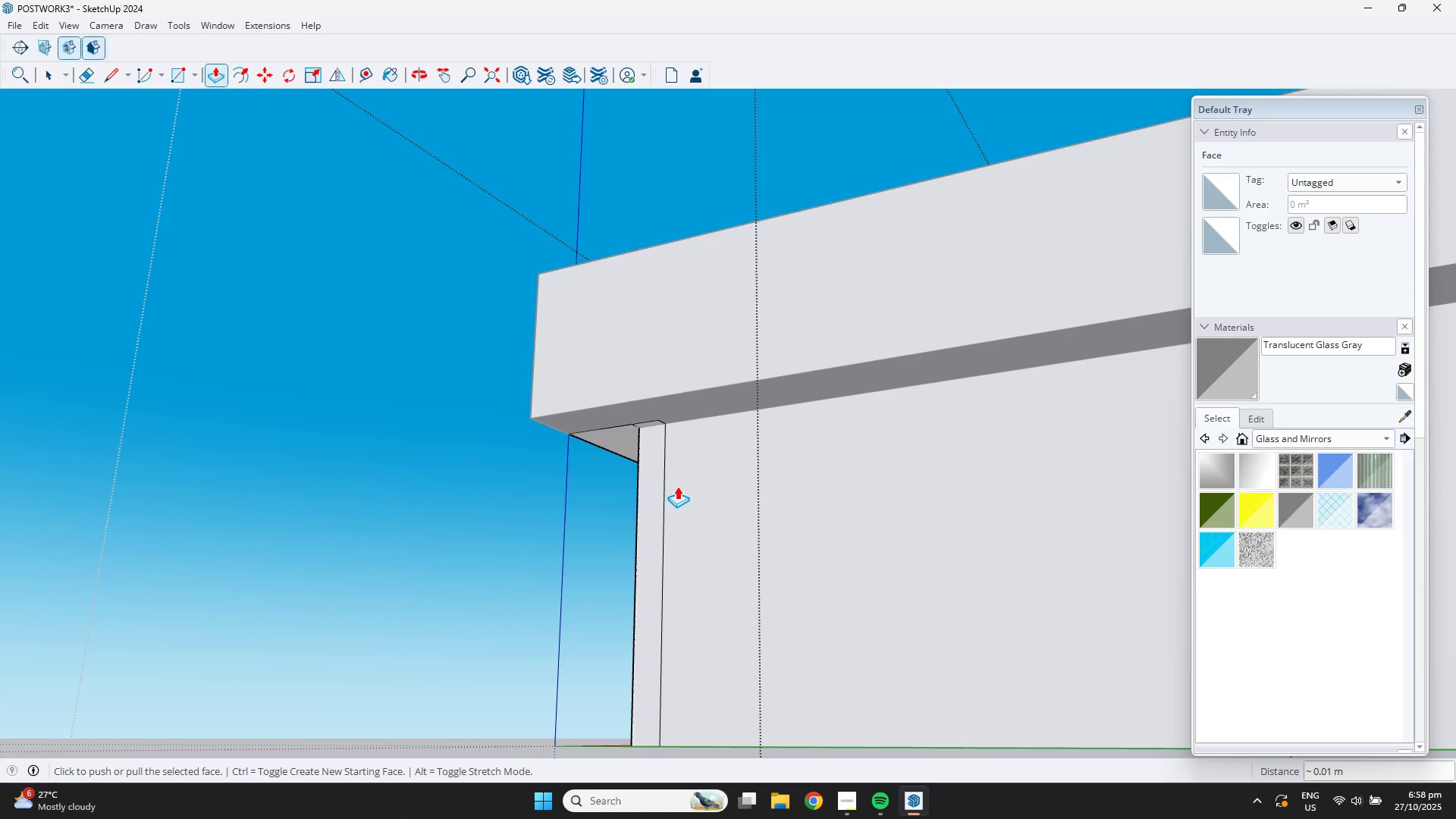 
scroll: coordinate [679, 487], scroll_direction: down, amount: 8.0
 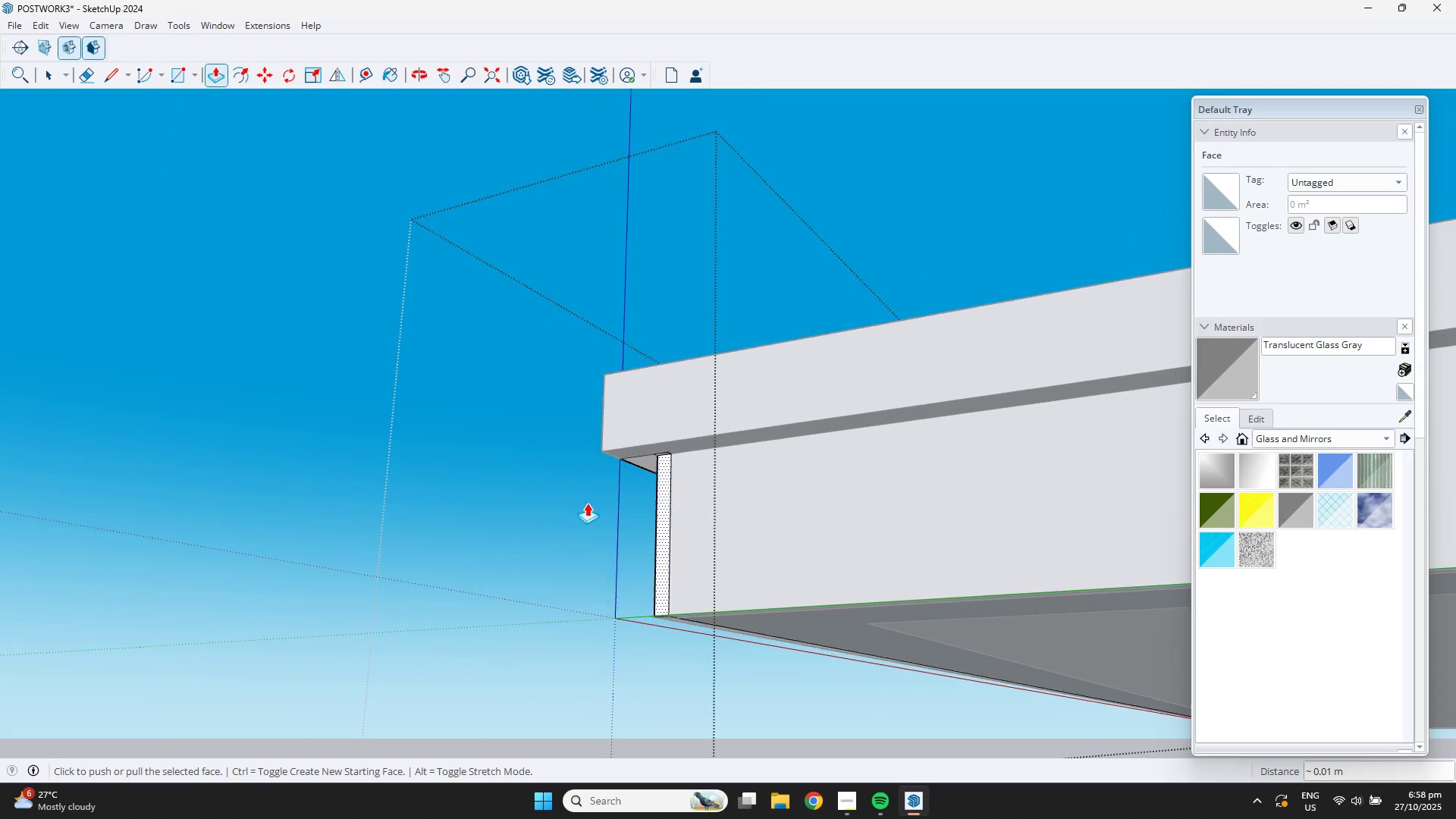 
key(Space)
 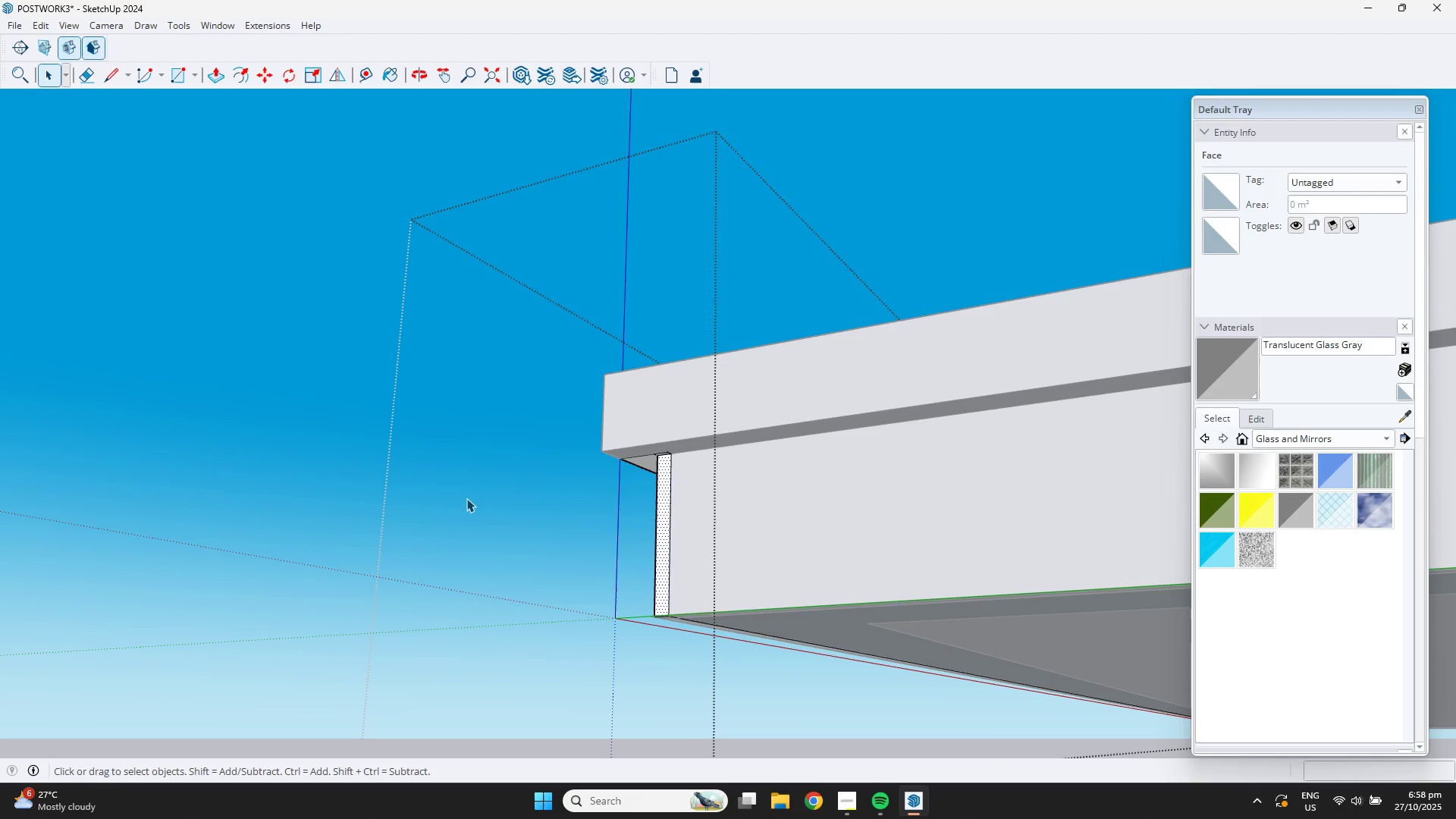 
left_click([466, 498])
 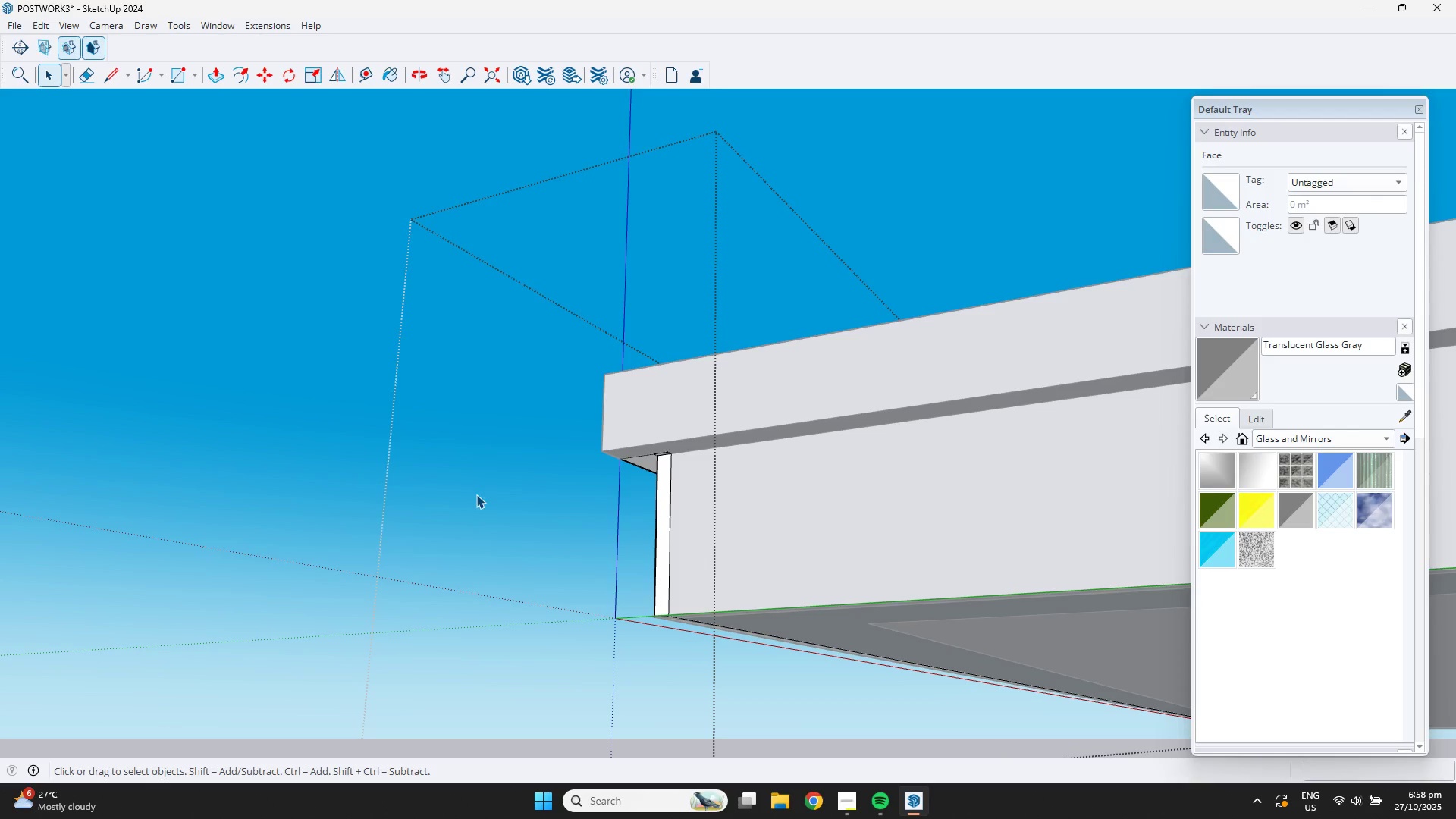 
scroll: coordinate [747, 518], scroll_direction: down, amount: 11.0
 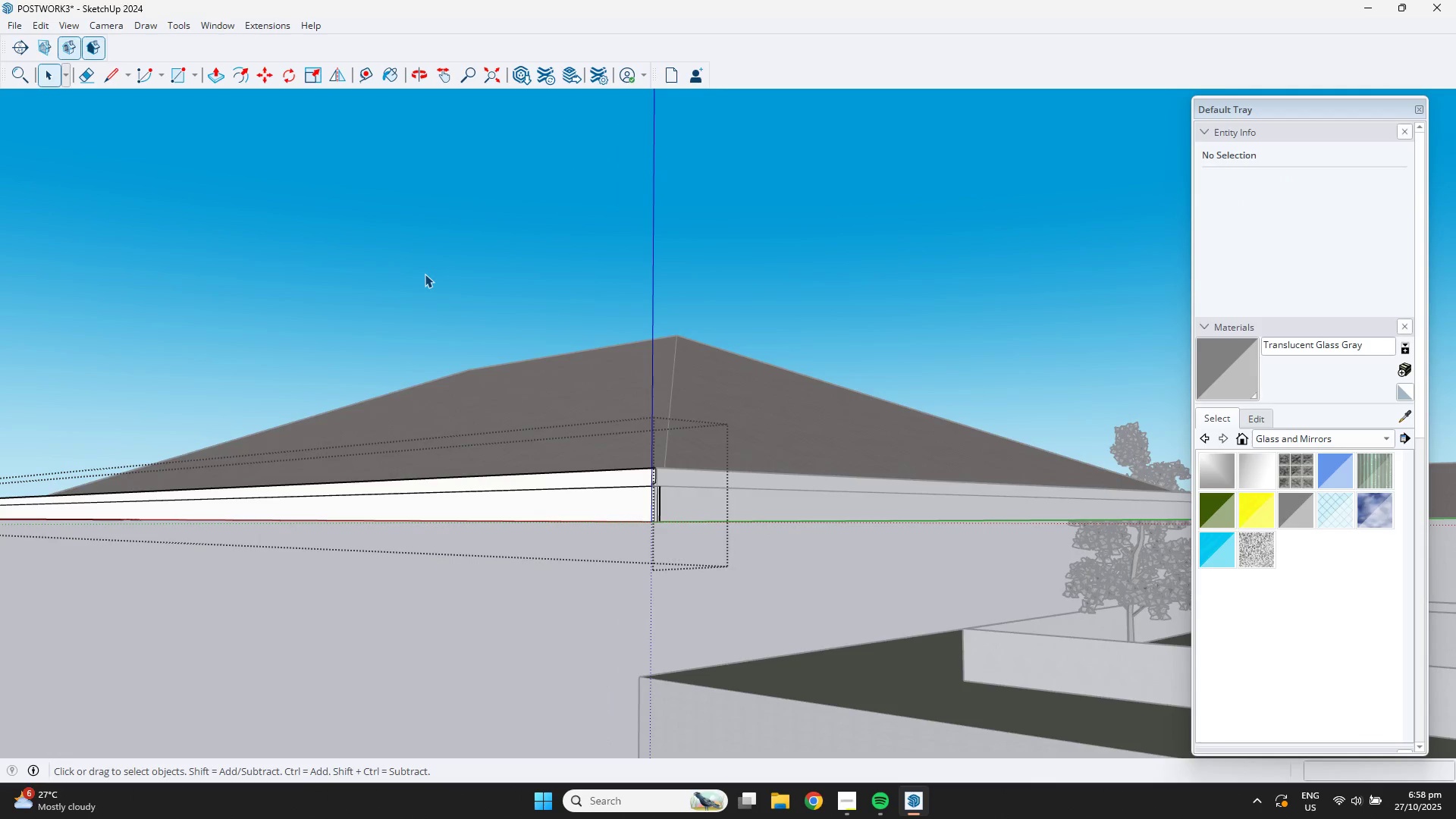 
double_click([425, 274])
 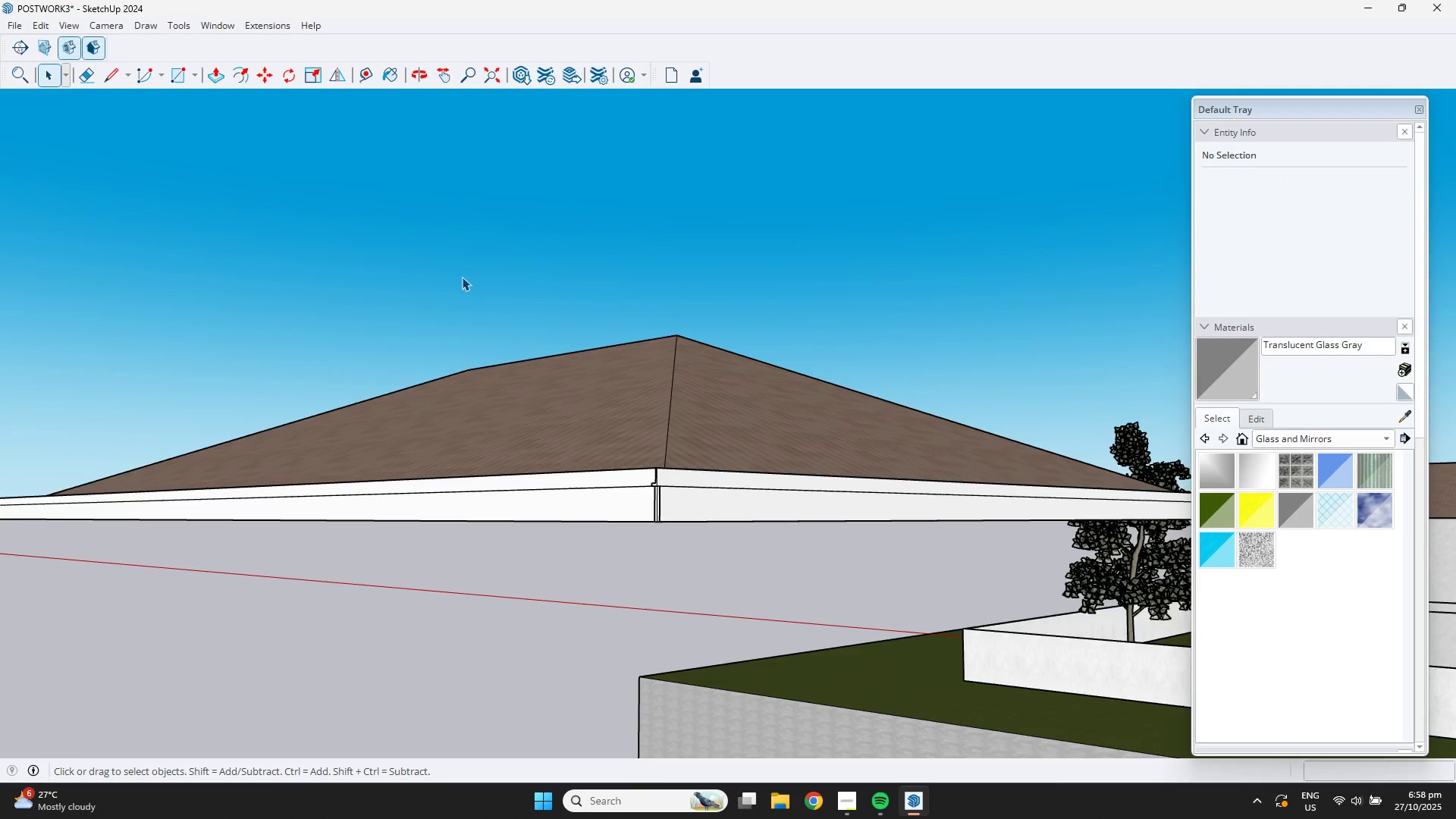 
scroll: coordinate [545, 287], scroll_direction: down, amount: 5.0
 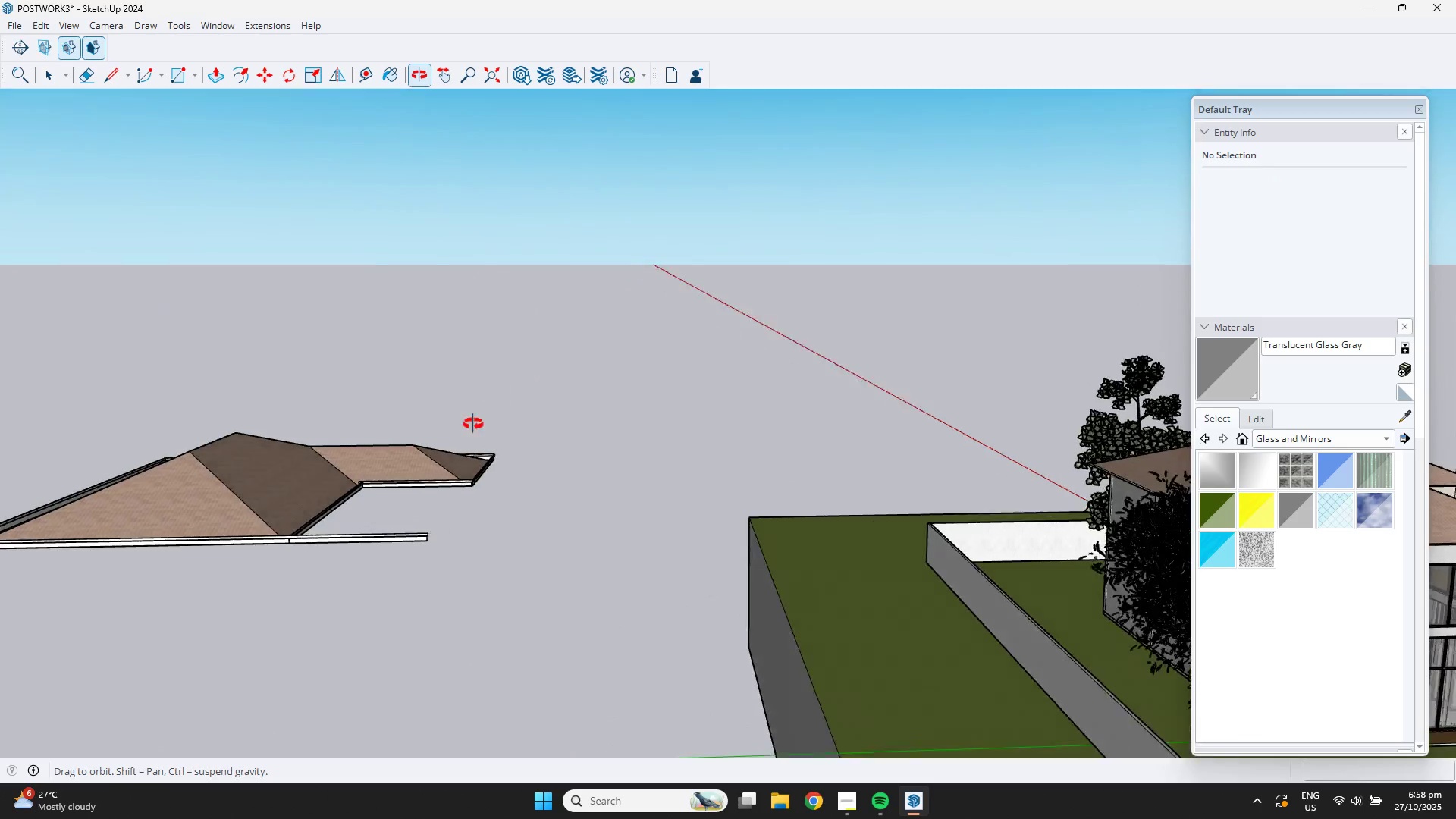 
scroll: coordinate [472, 548], scroll_direction: up, amount: 15.0
 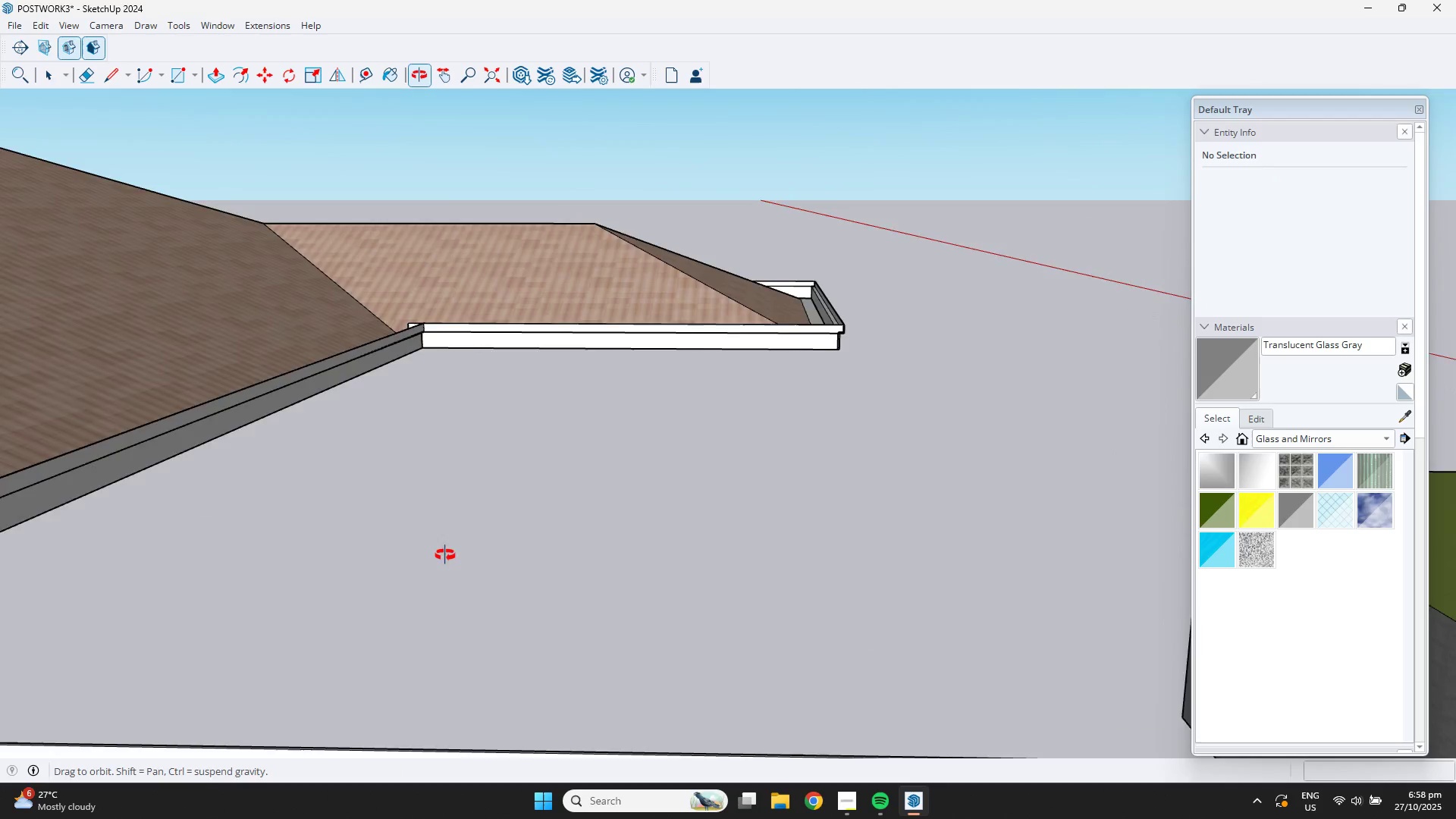 
hold_key(key=ShiftLeft, duration=0.34)
 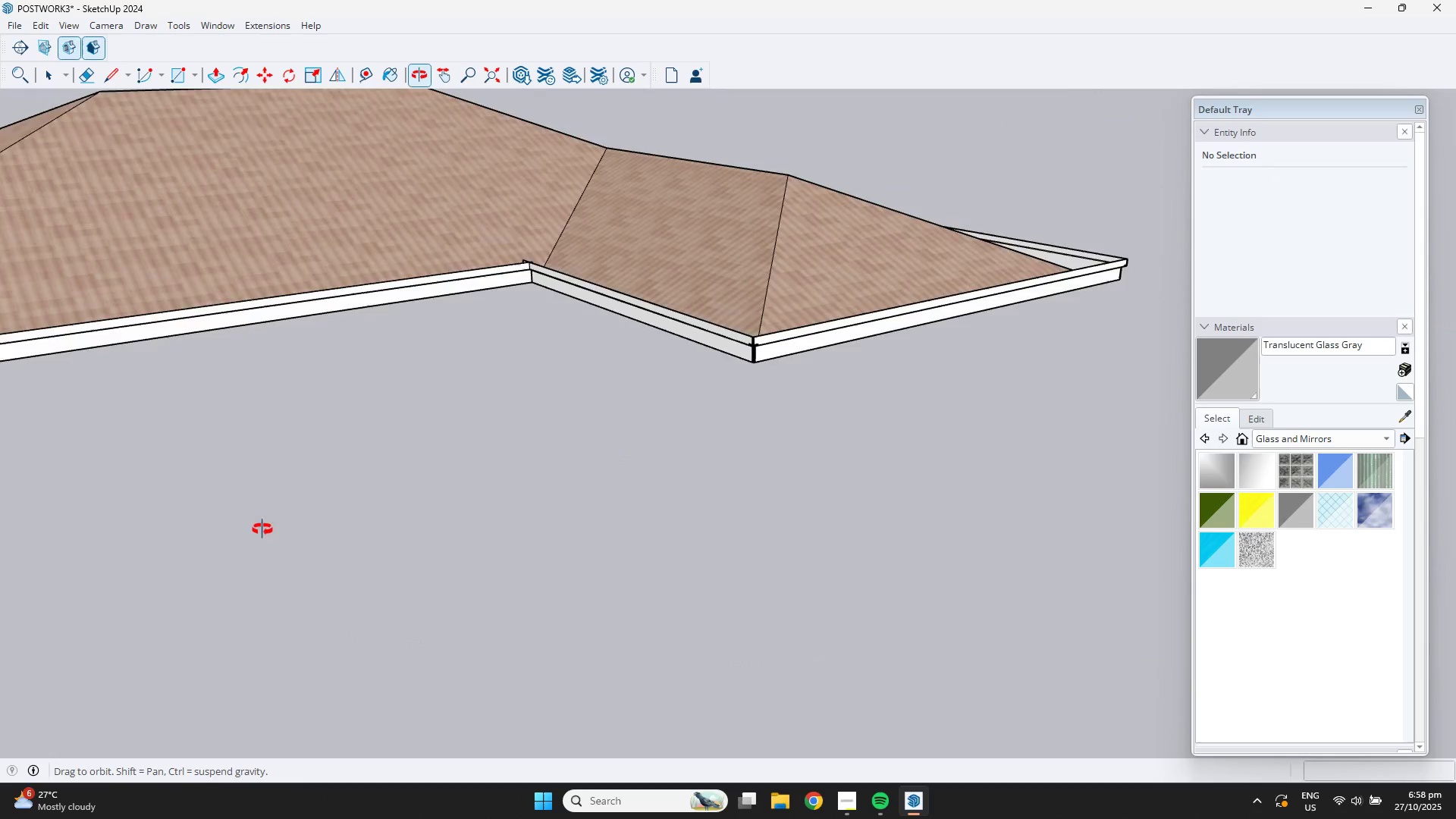 
scroll: coordinate [259, 504], scroll_direction: down, amount: 7.0
 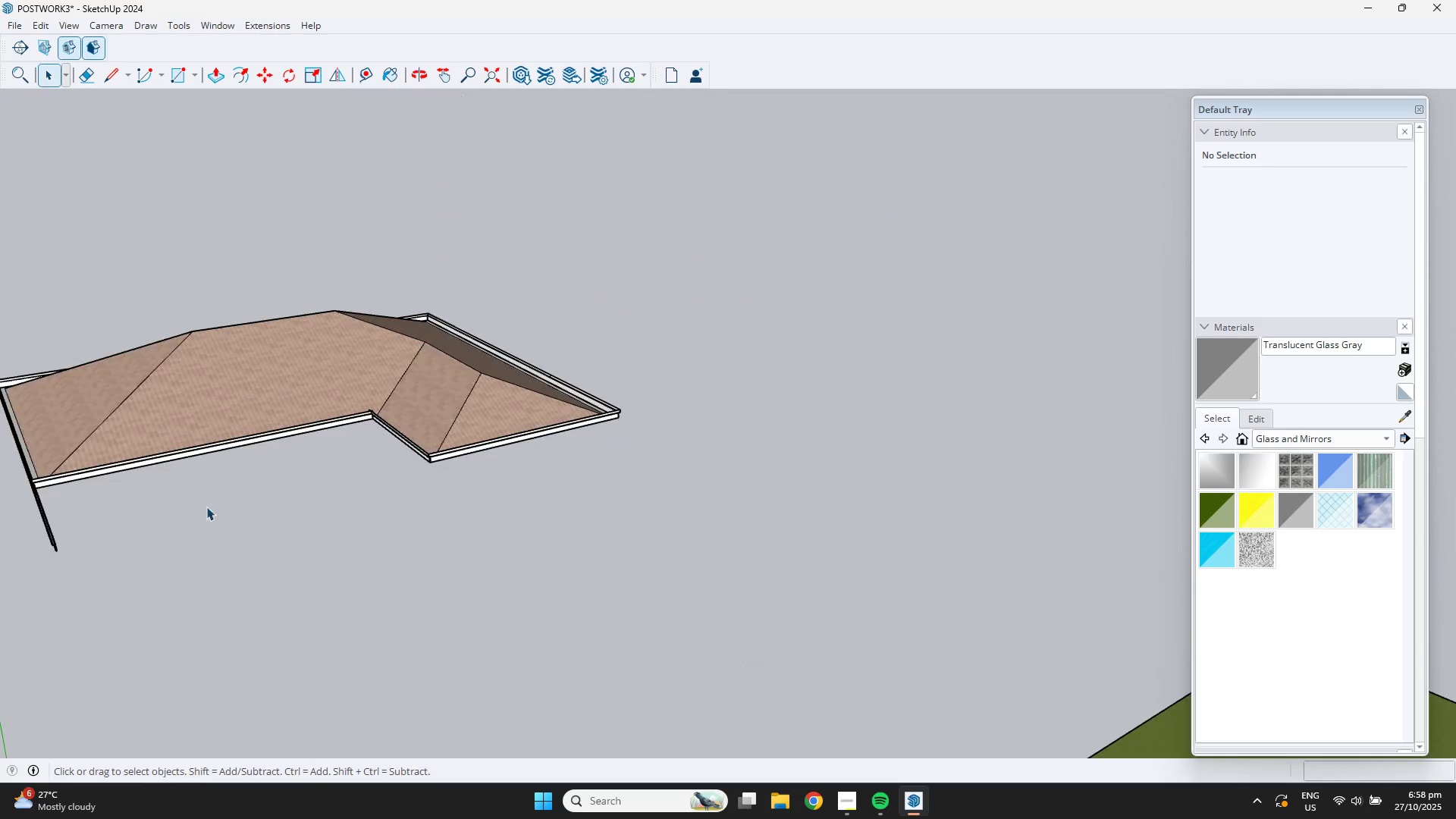 
hold_key(key=ShiftLeft, duration=0.36)
 